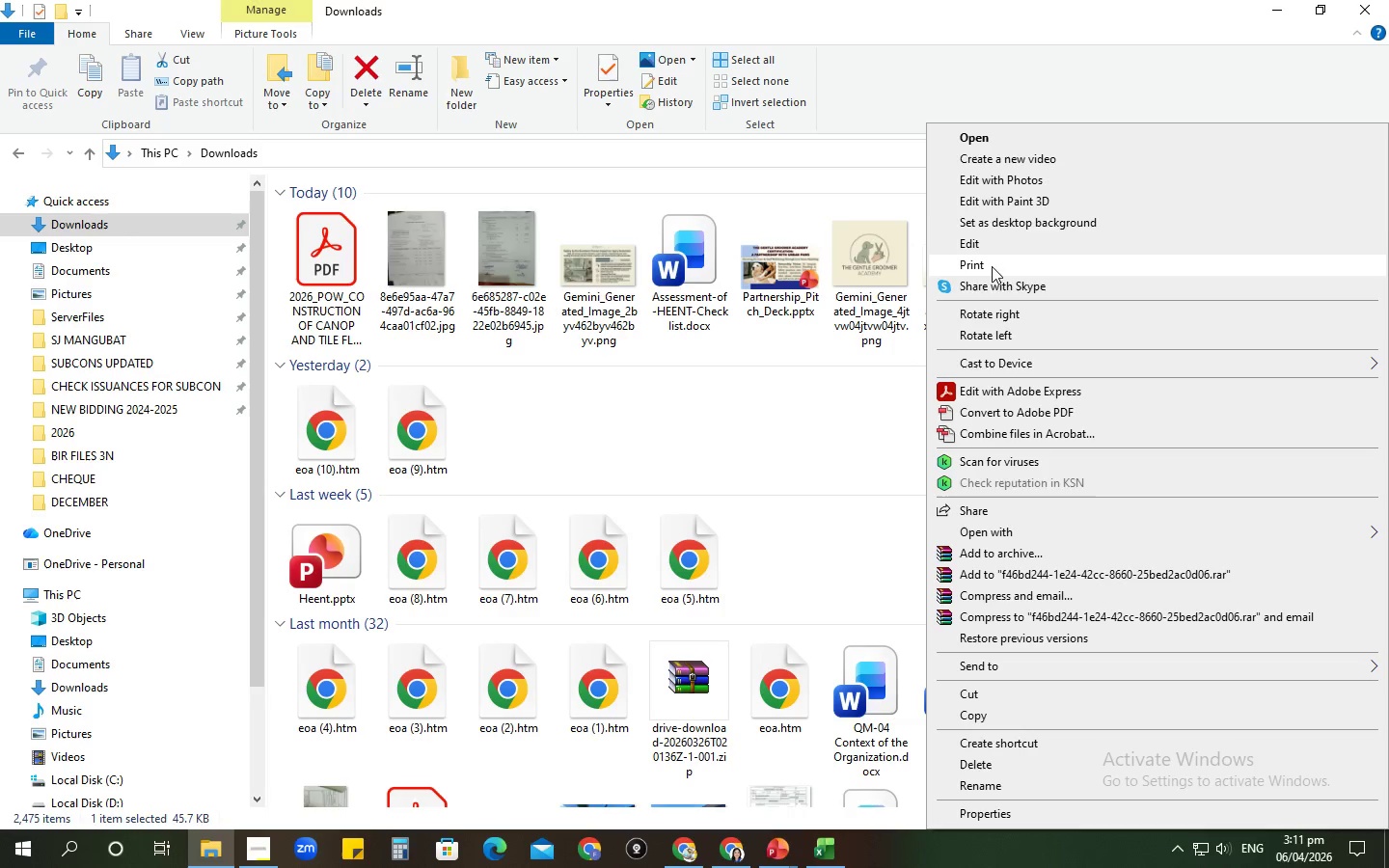 
left_click([1011, 176])
 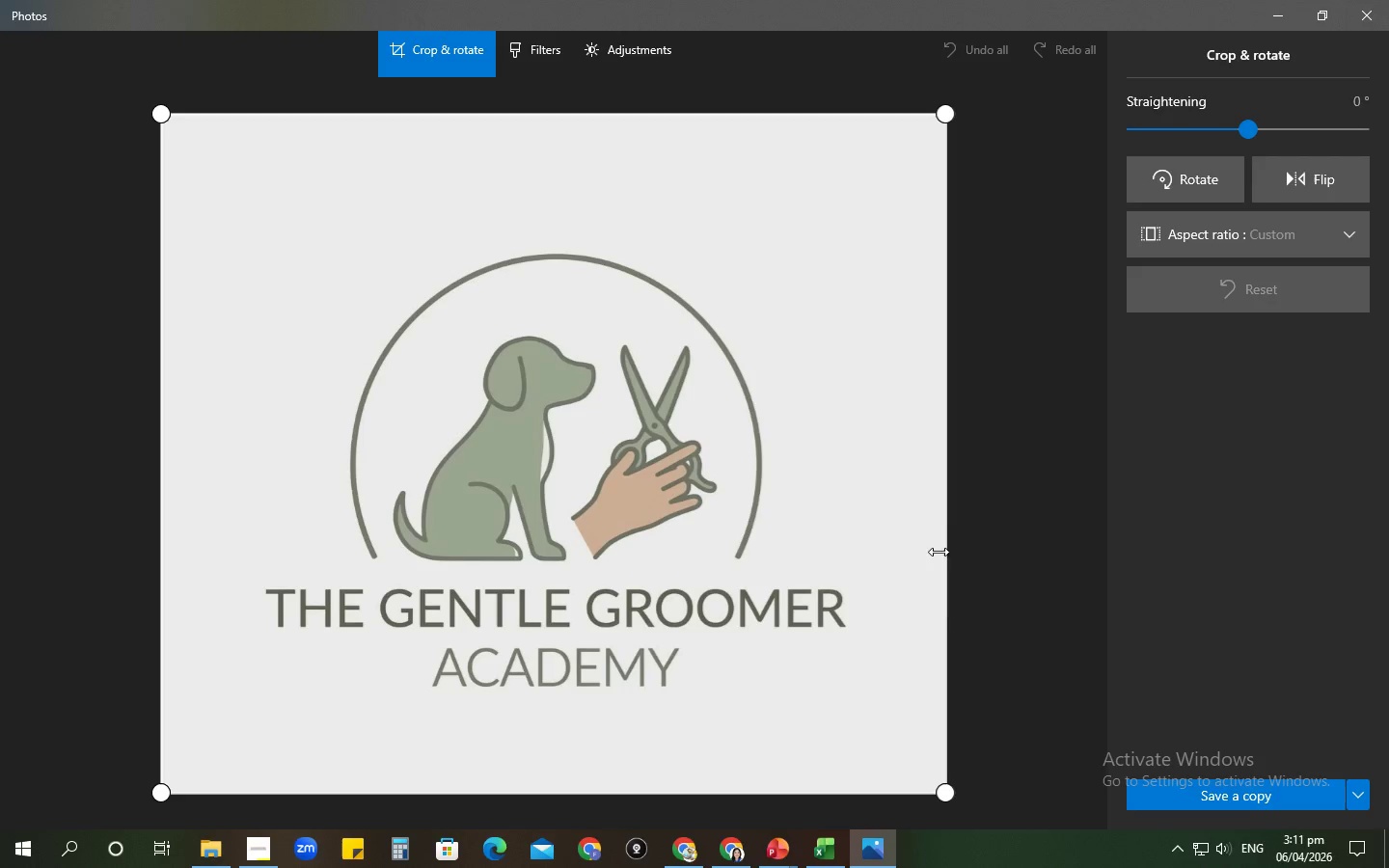 
wait(6.38)
 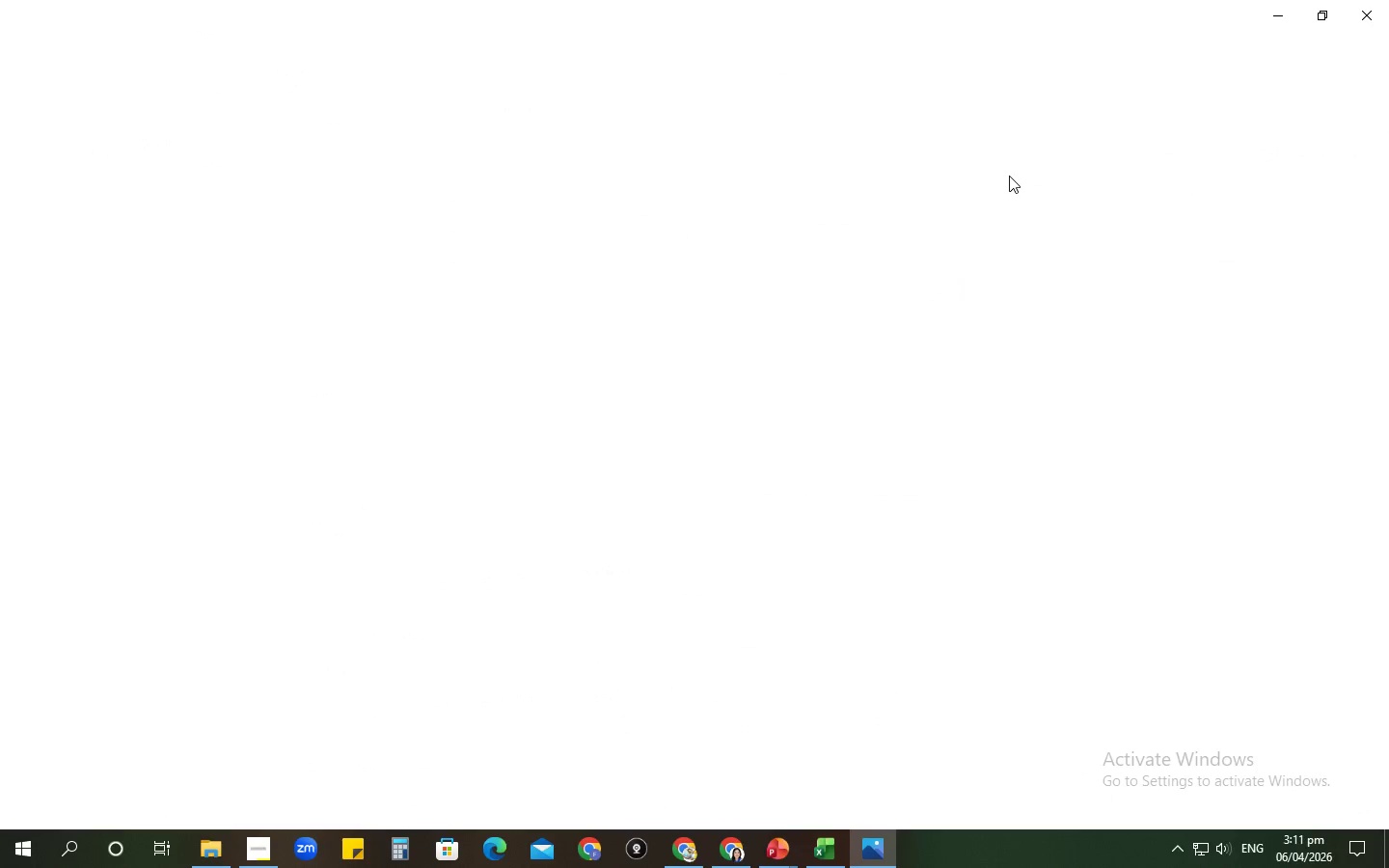 
left_click([517, 50])
 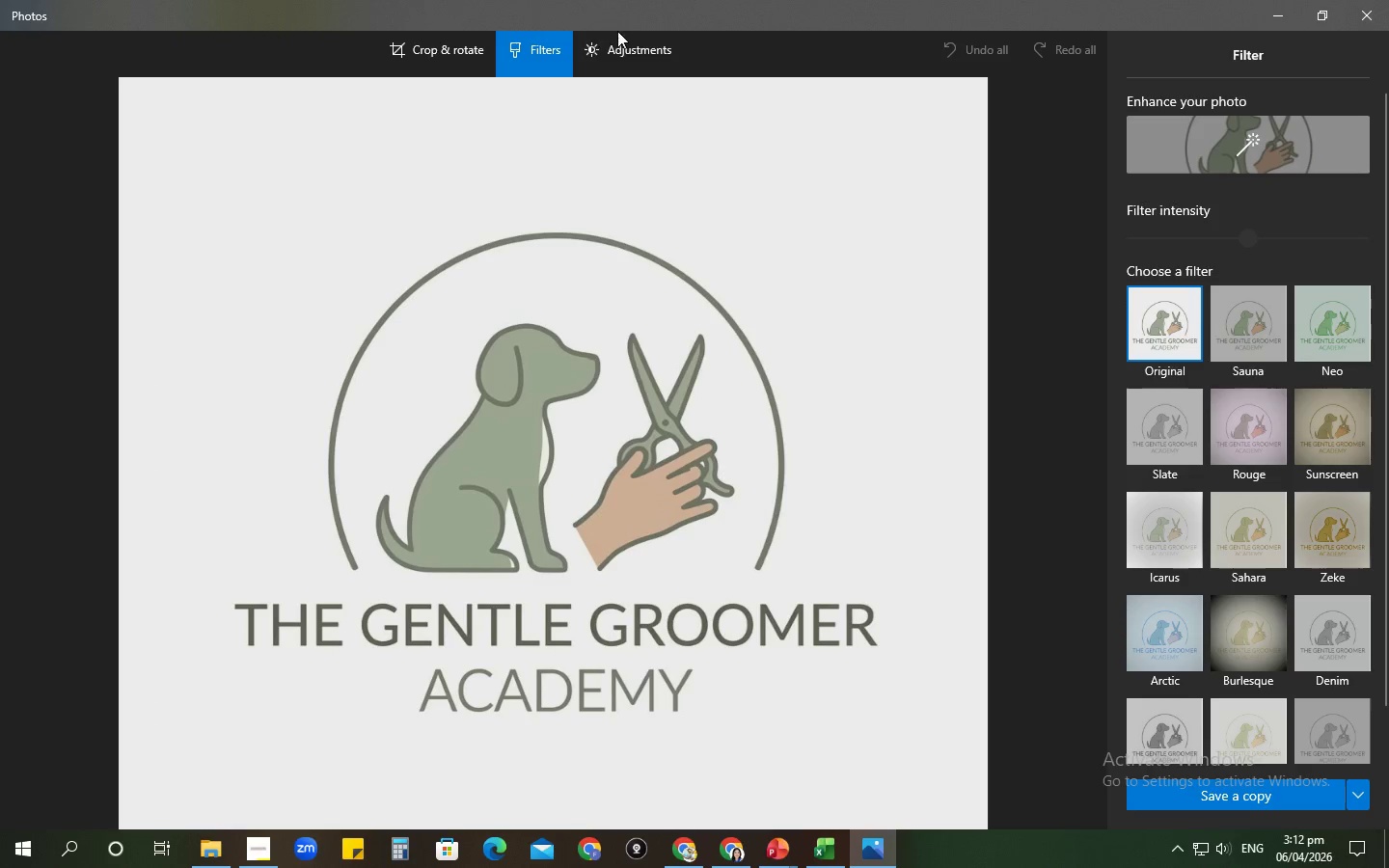 
left_click([634, 47])
 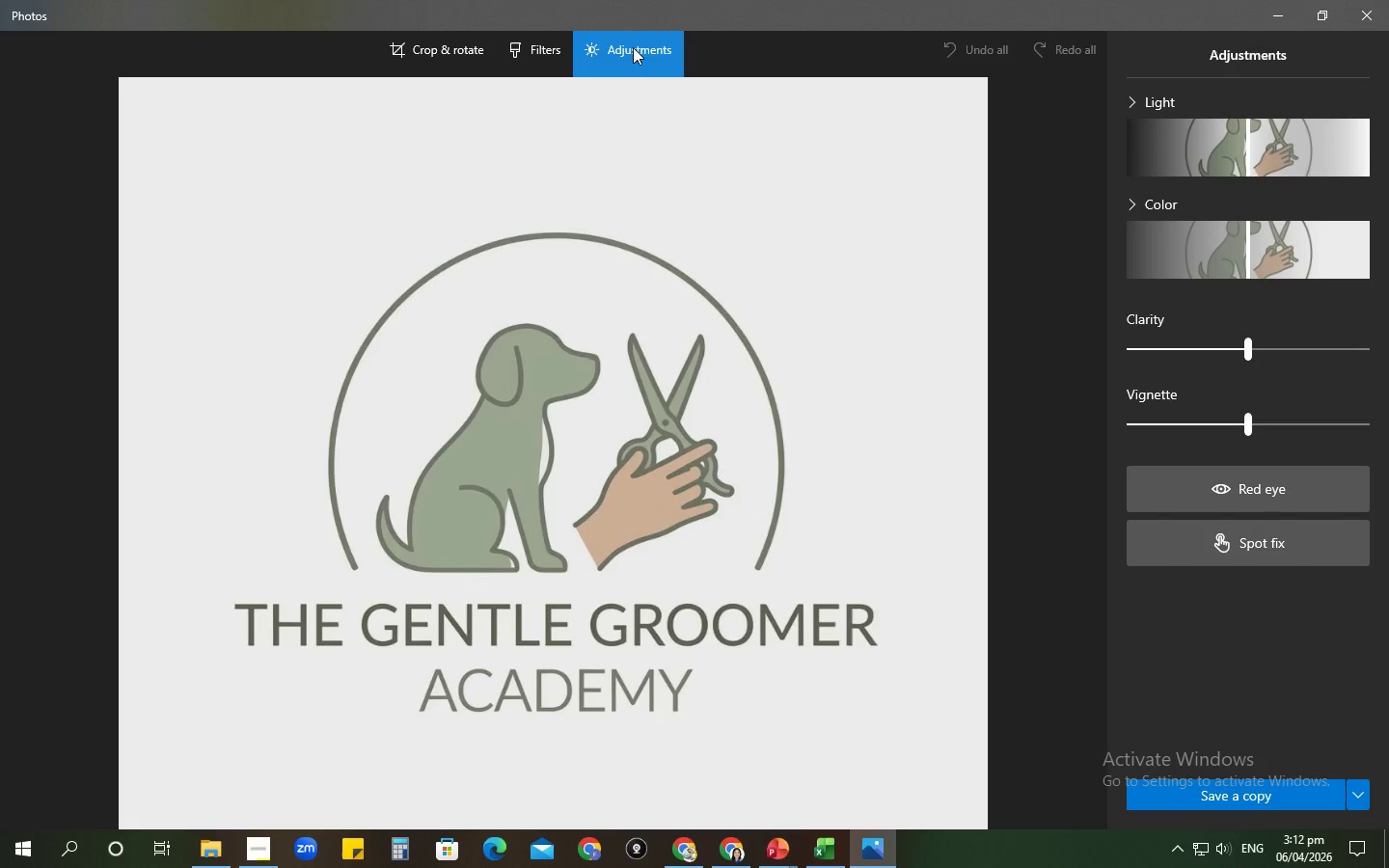 
left_click([1388, 0])
 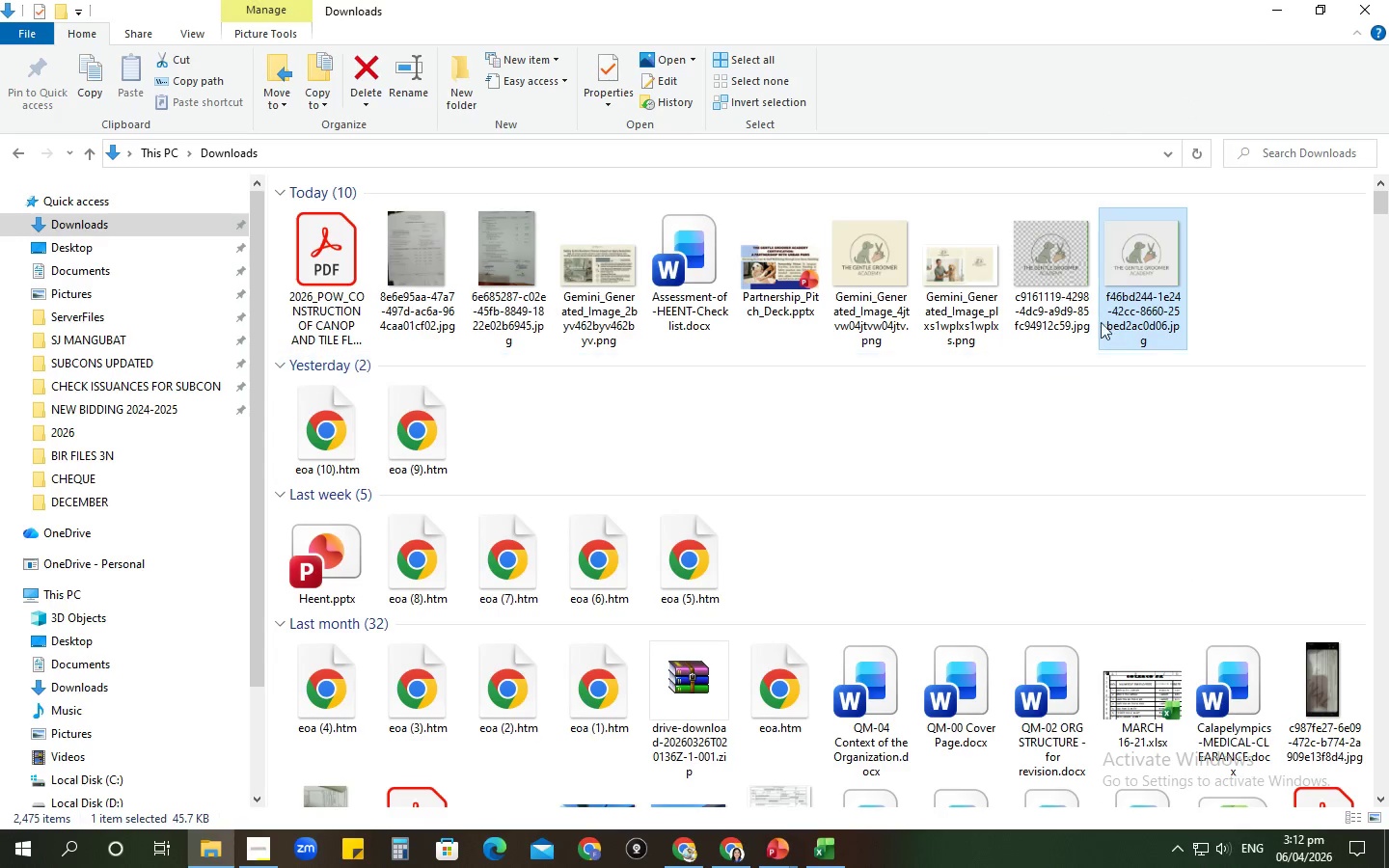 
left_click([1138, 239])
 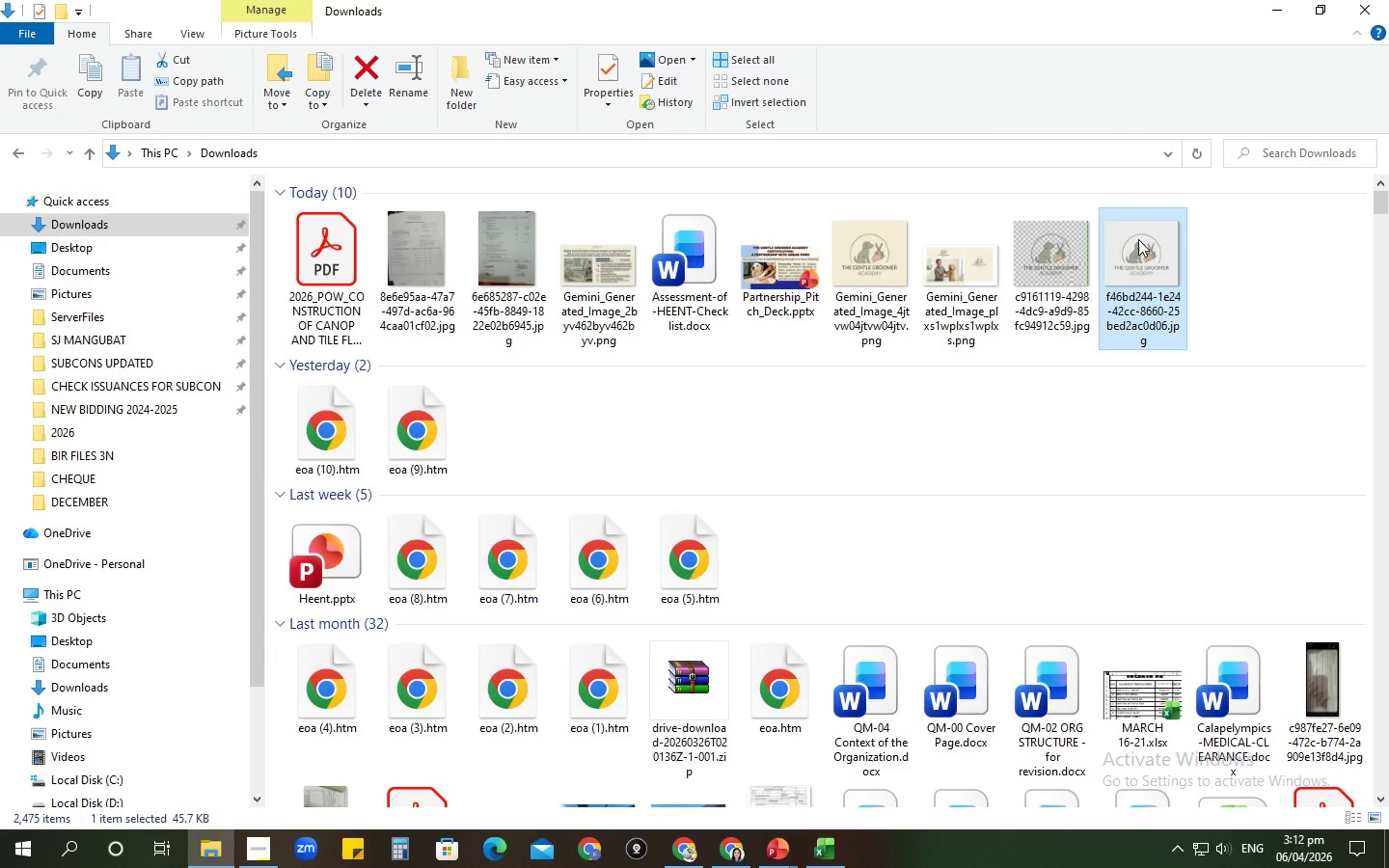 
key(Control+ControlLeft)
 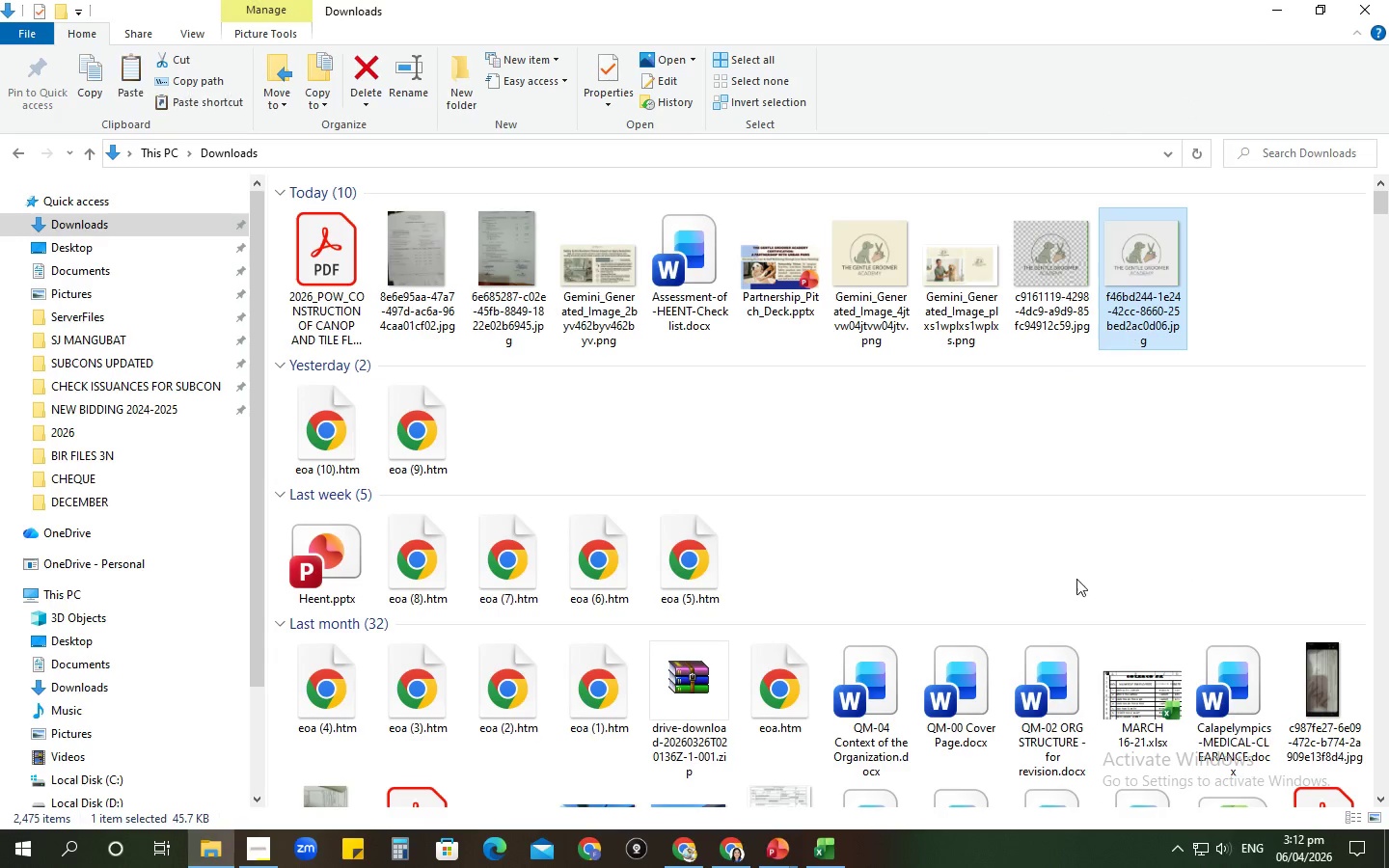 
key(Control+C)
 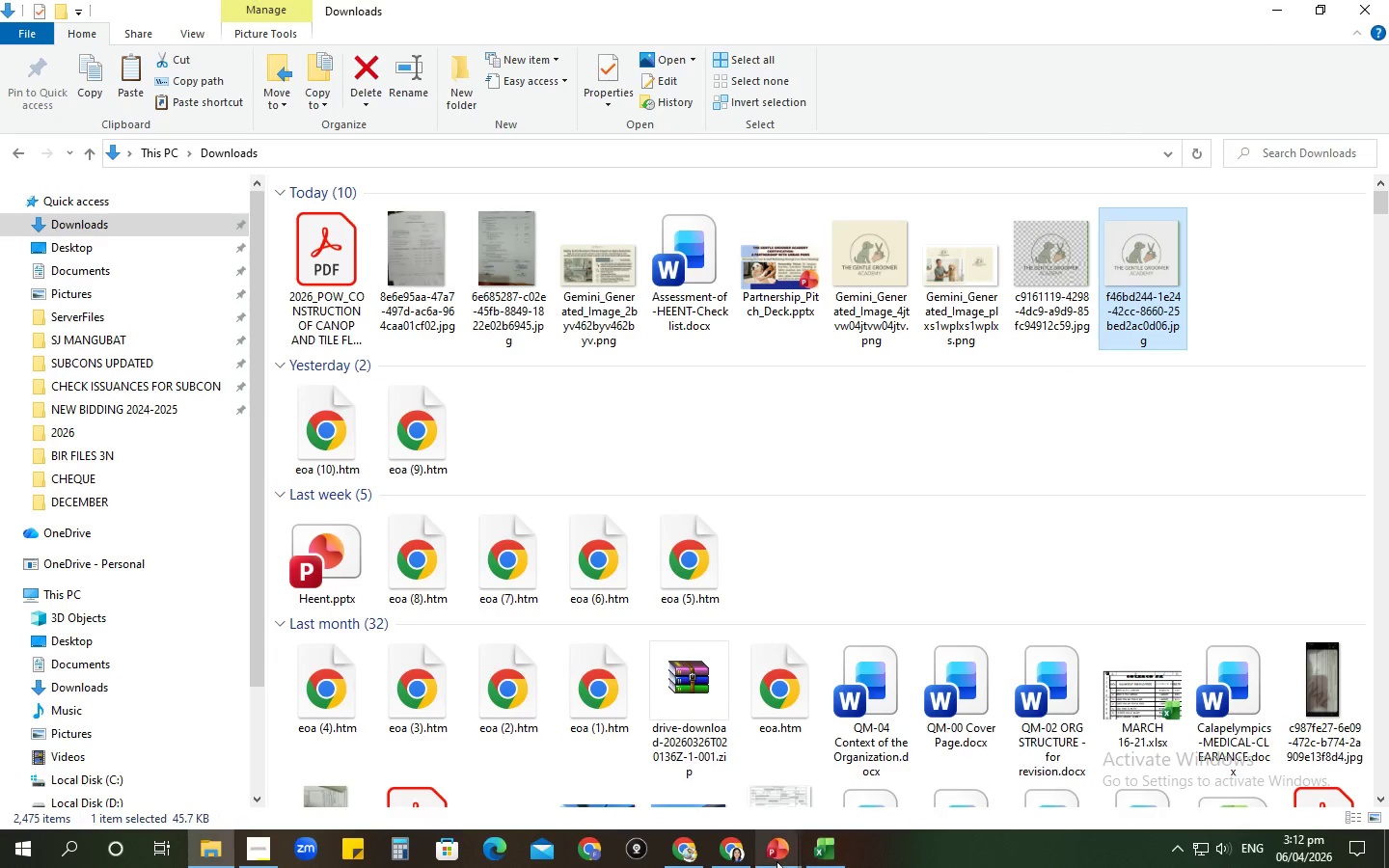 
left_click([775, 860])
 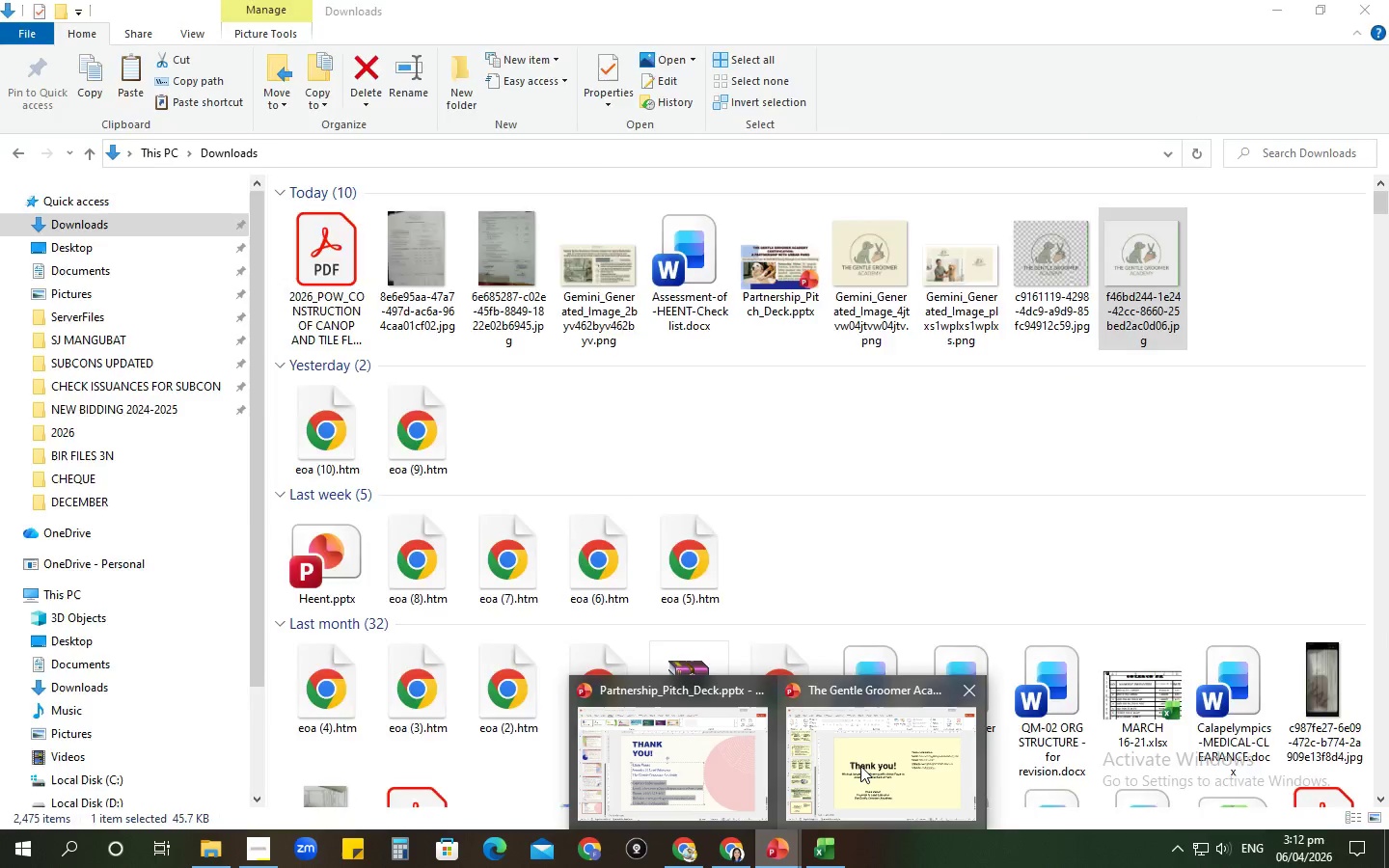 
left_click([860, 766])
 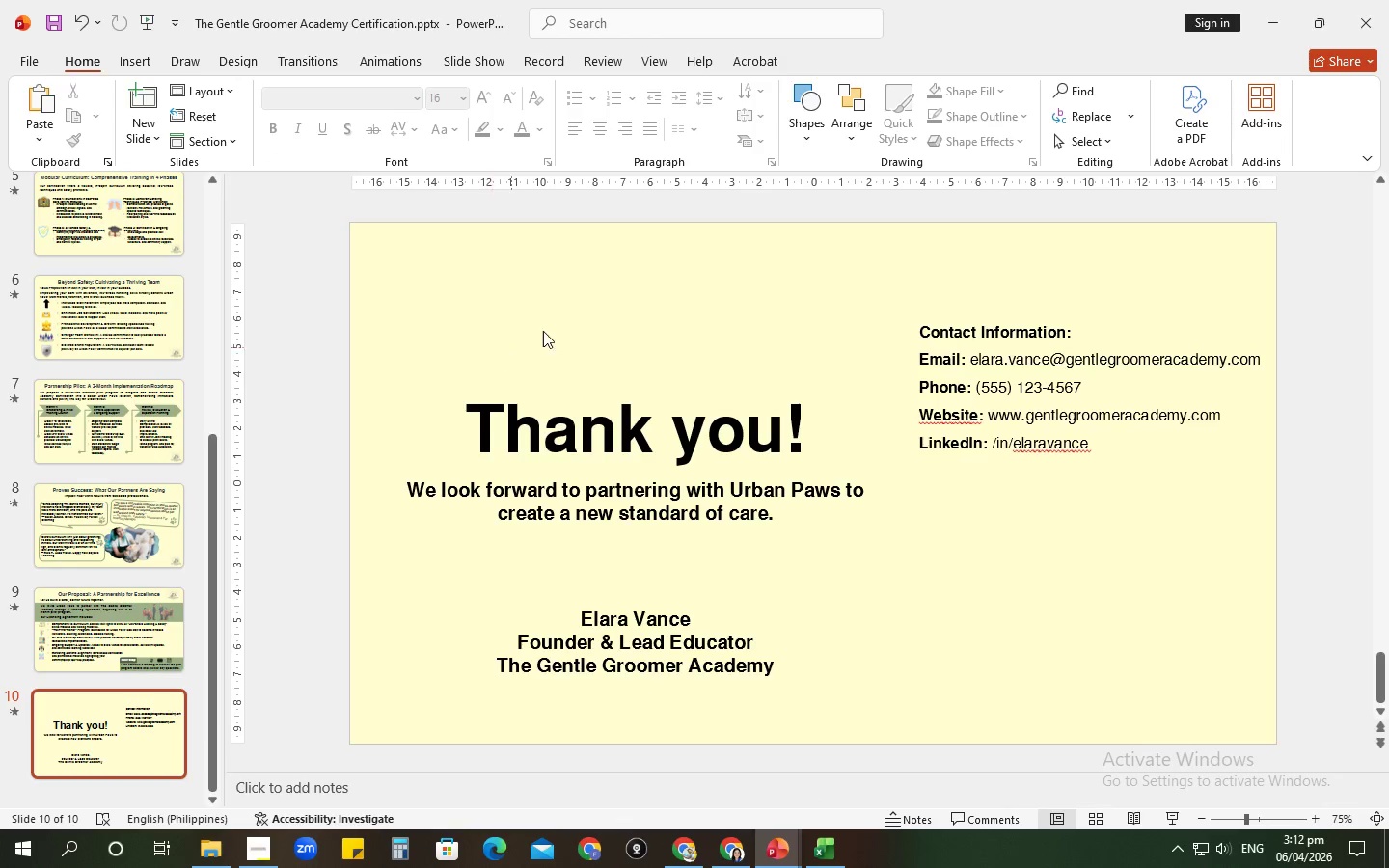 
left_click([566, 313])
 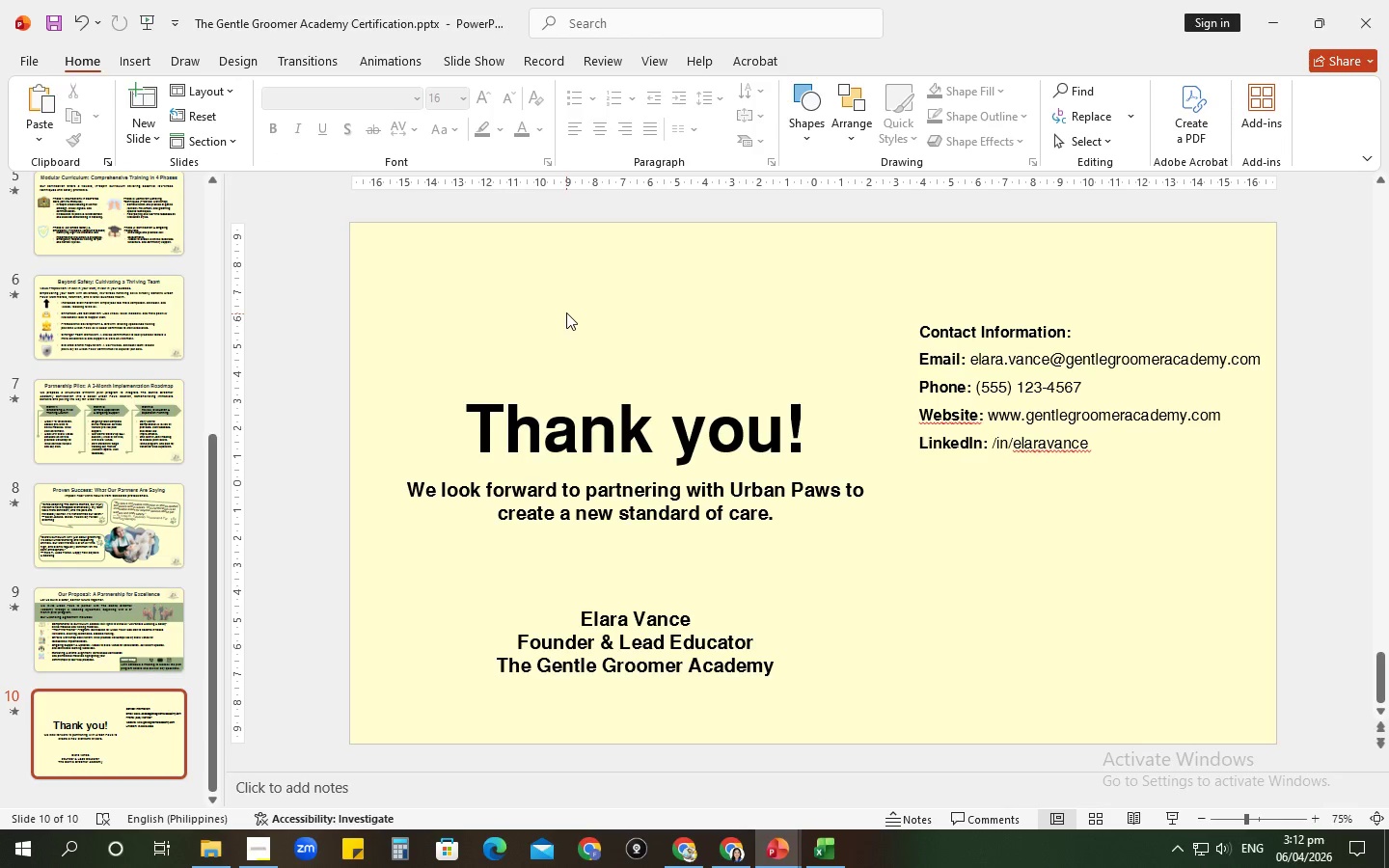 
key(Control+V)
 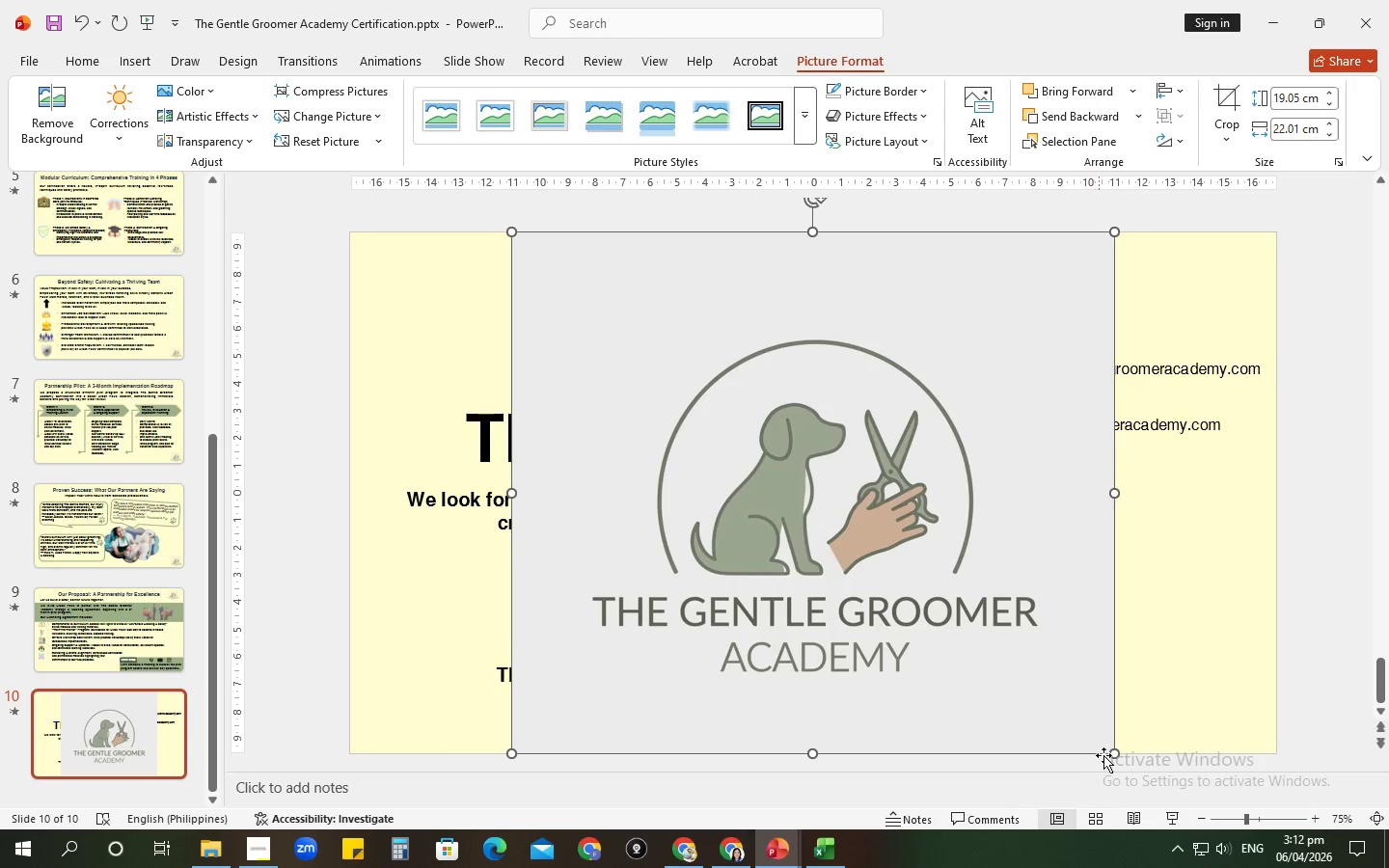 
left_click_drag(start_coordinate=[1114, 751], to_coordinate=[674, 371])
 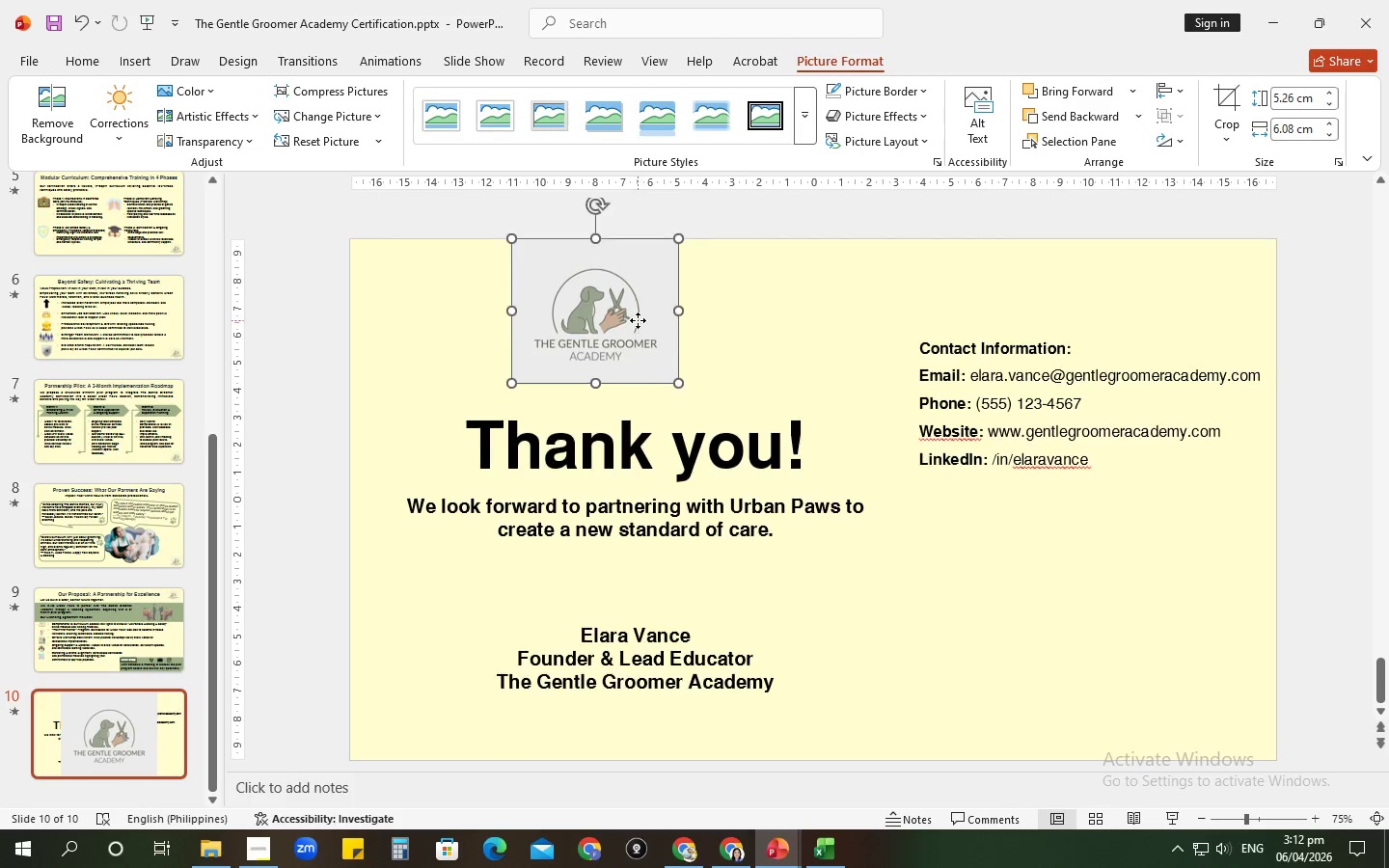 
left_click_drag(start_coordinate=[638, 320], to_coordinate=[657, 358])
 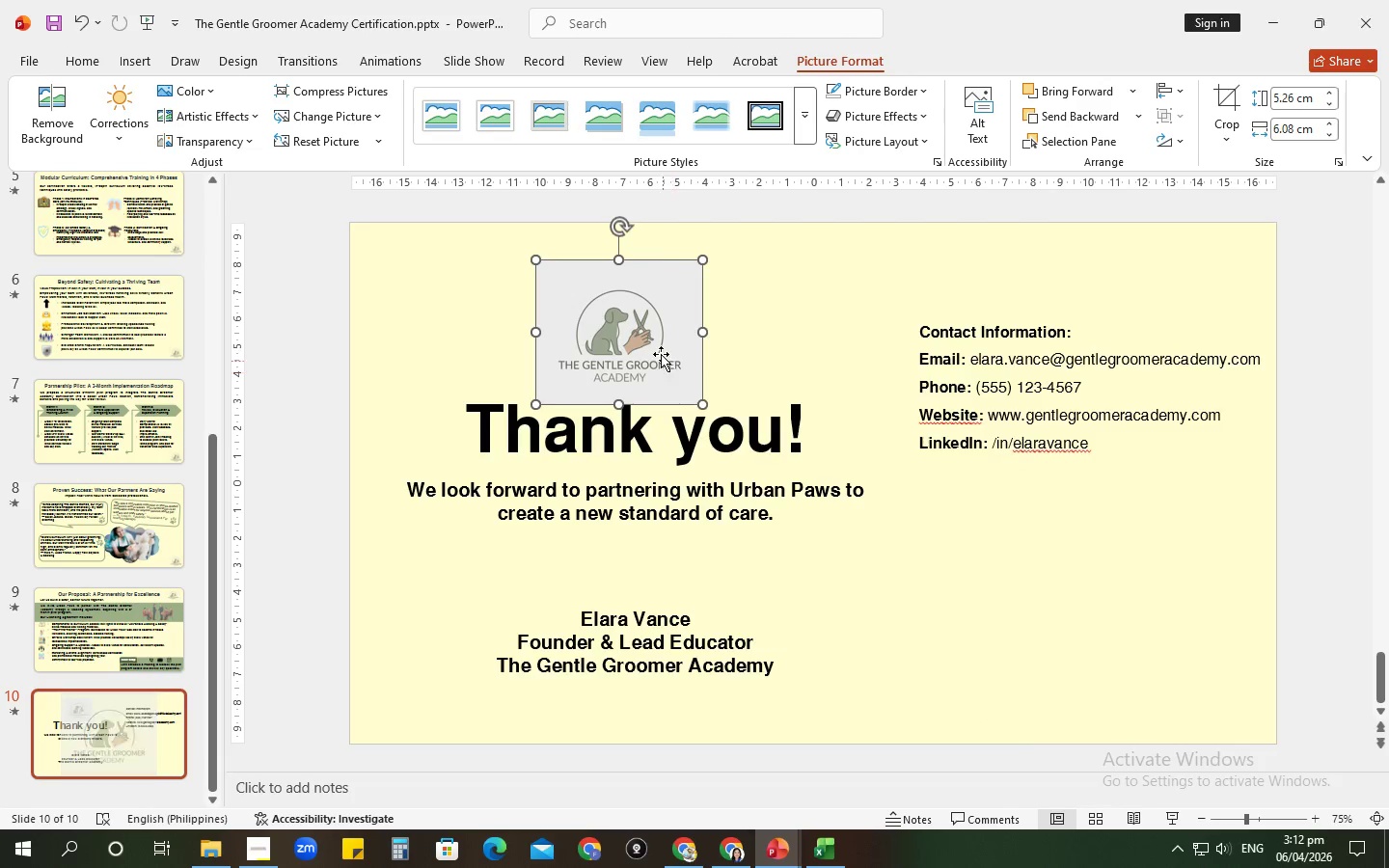 
left_click_drag(start_coordinate=[661, 354], to_coordinate=[657, 336])
 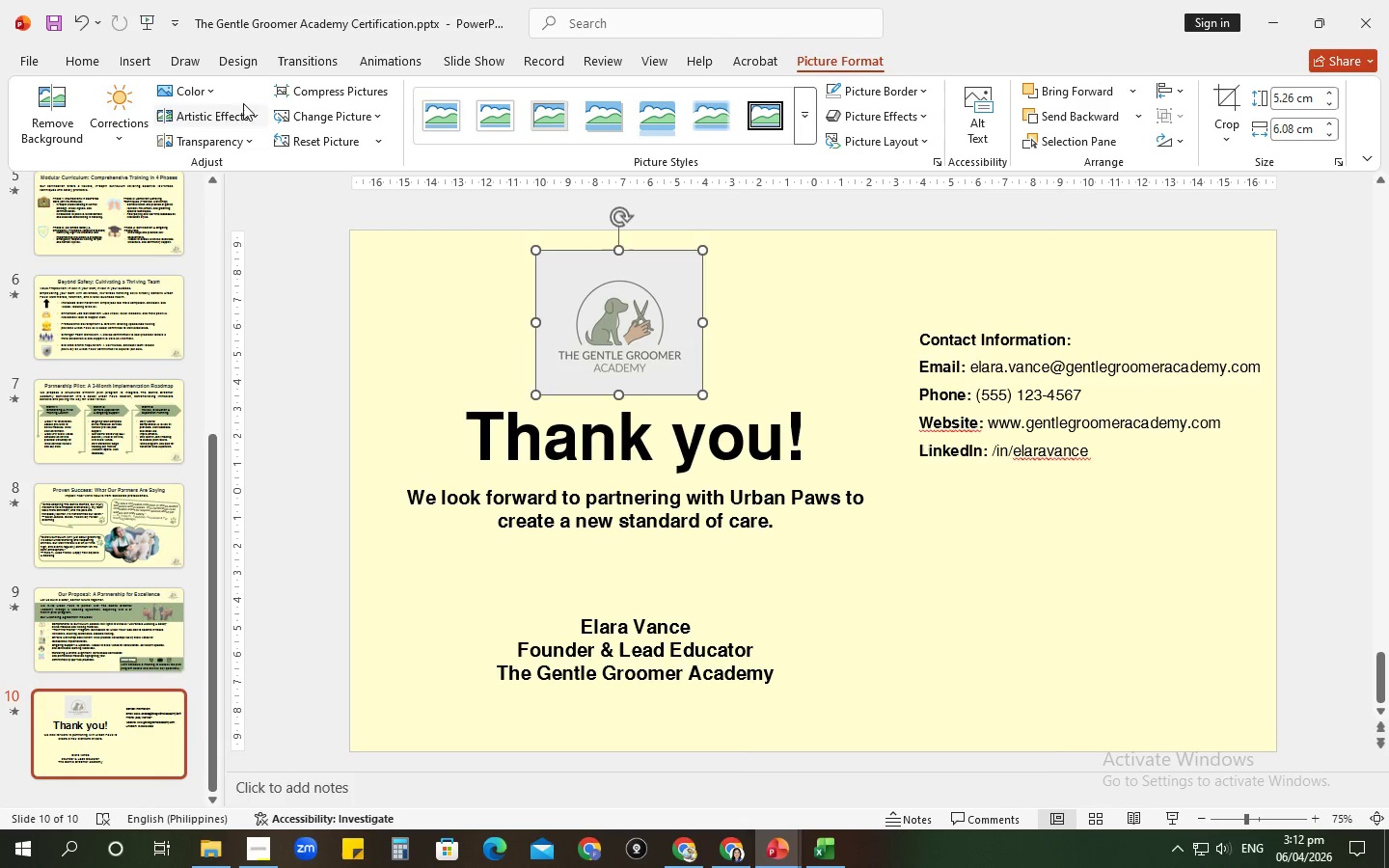 
left_click([204, 95])
 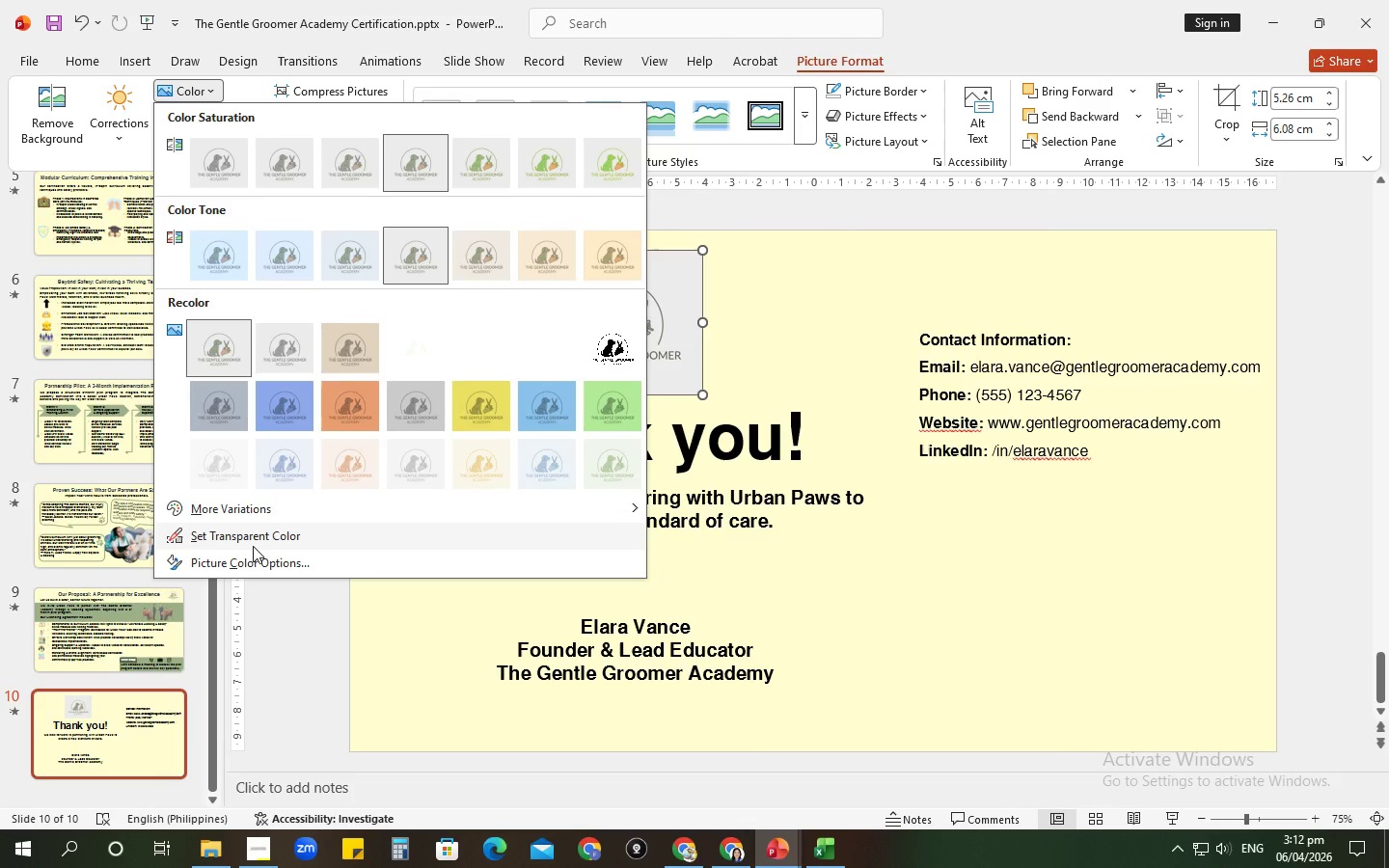 
left_click([251, 538])
 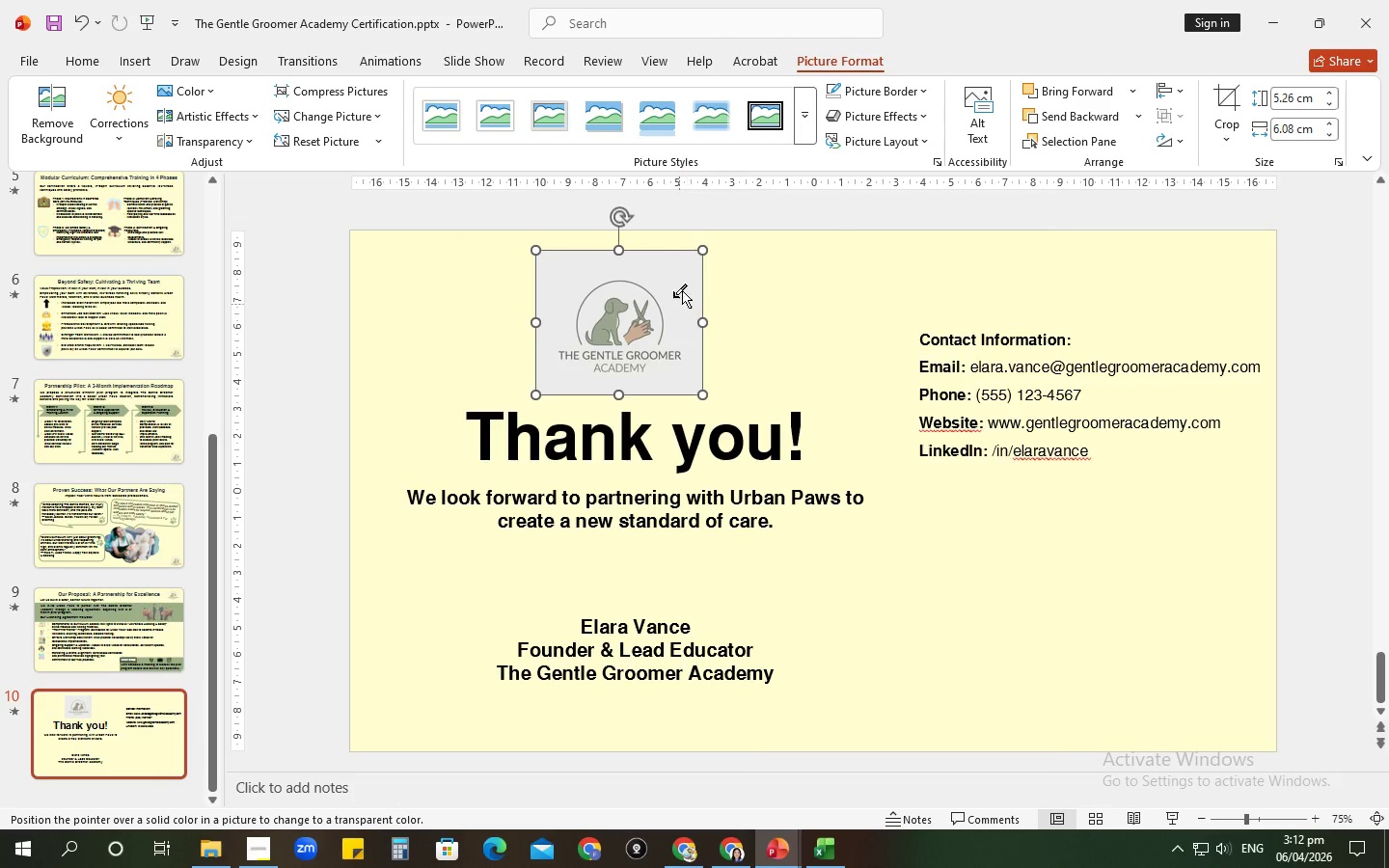 
left_click([668, 272])
 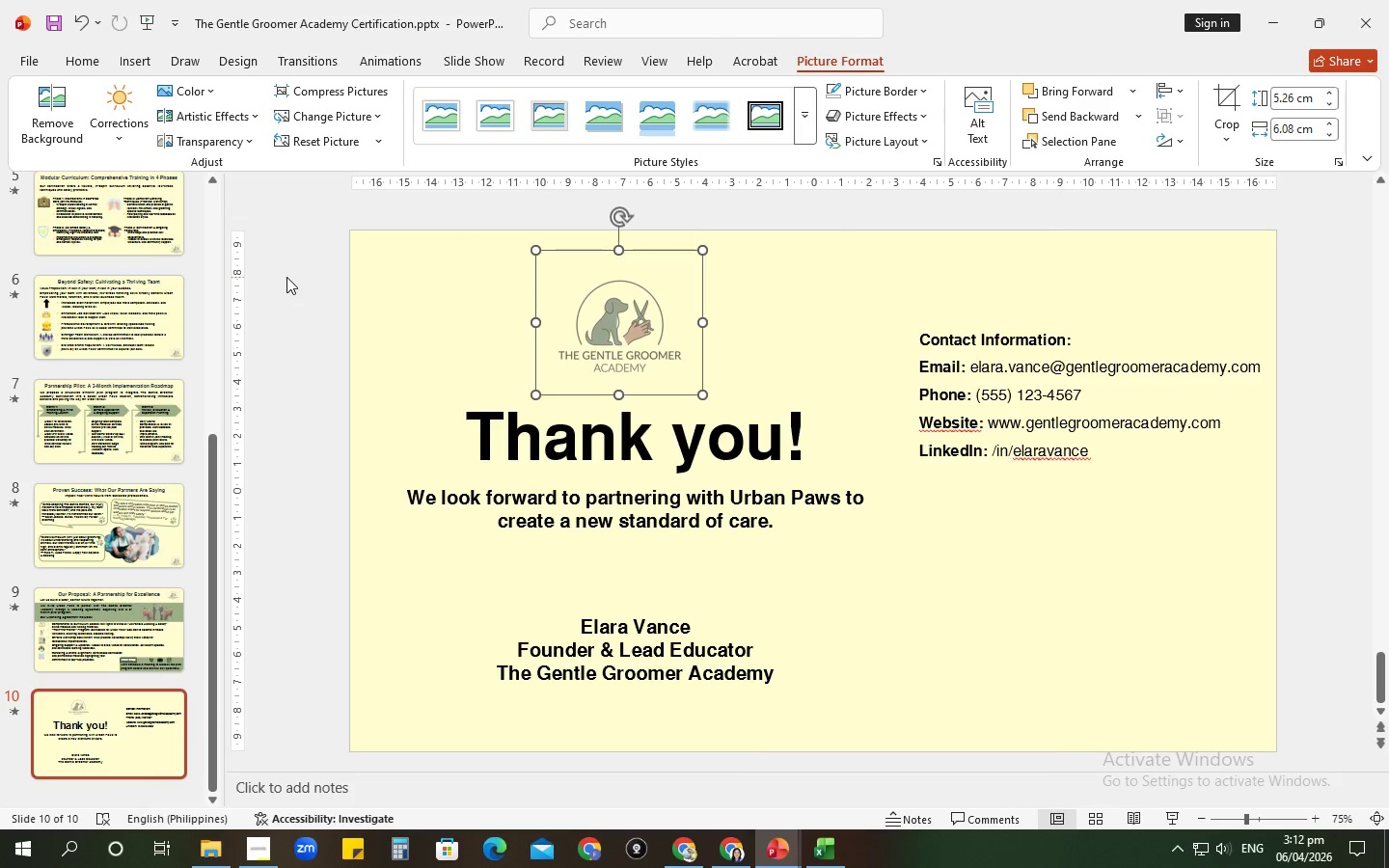 
left_click([286, 276])
 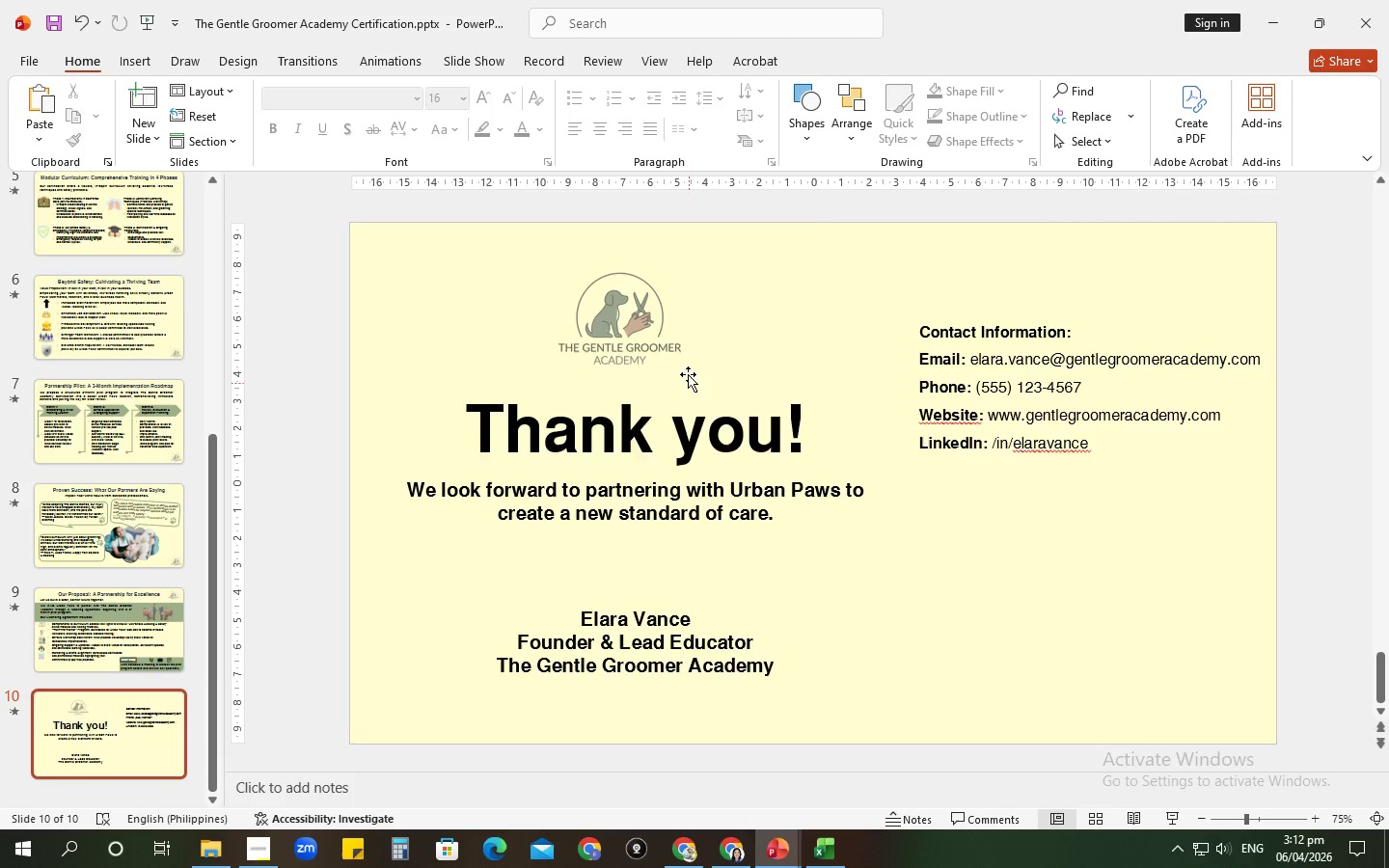 
left_click([683, 360])
 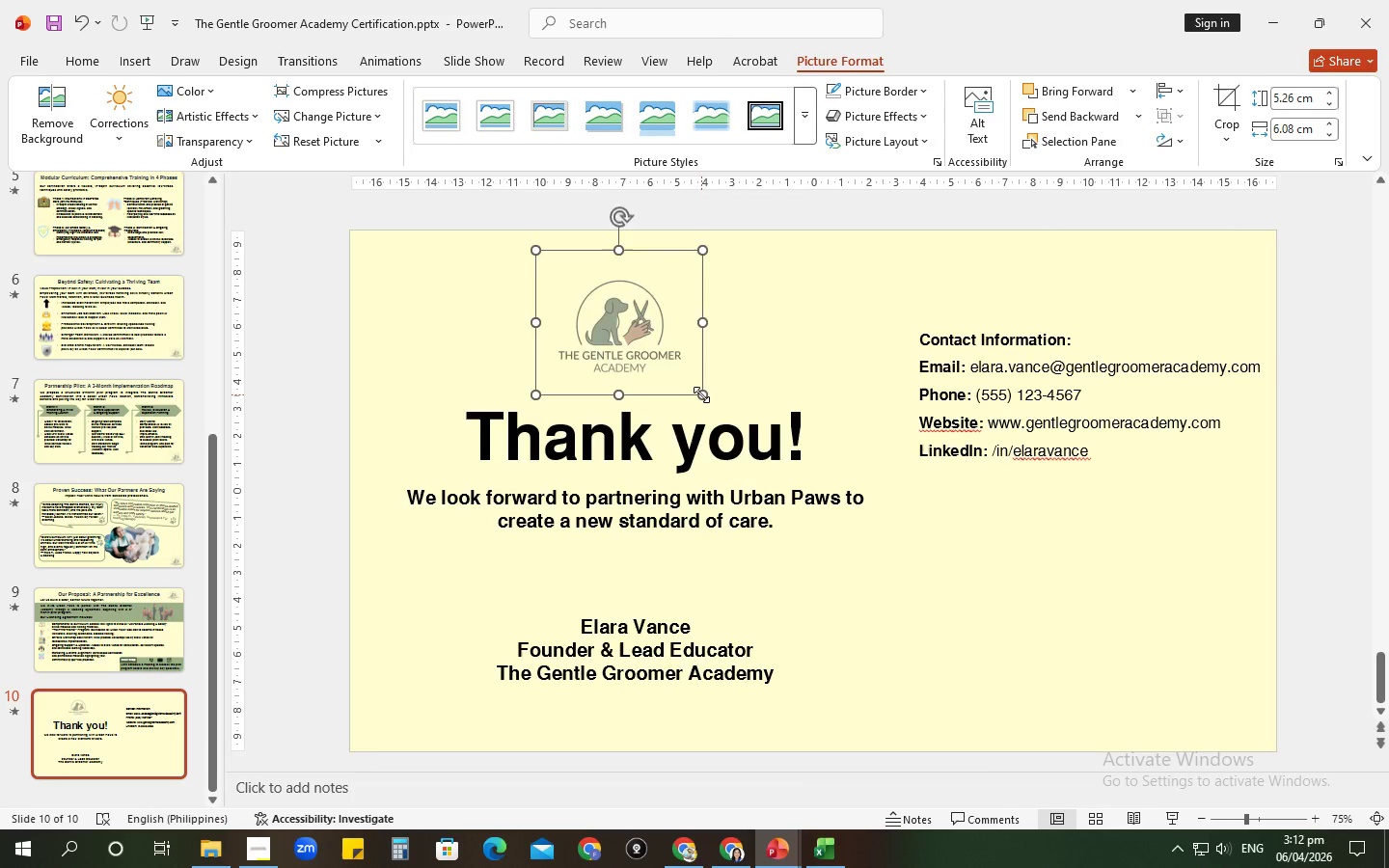 
left_click_drag(start_coordinate=[701, 394], to_coordinate=[956, 666])
 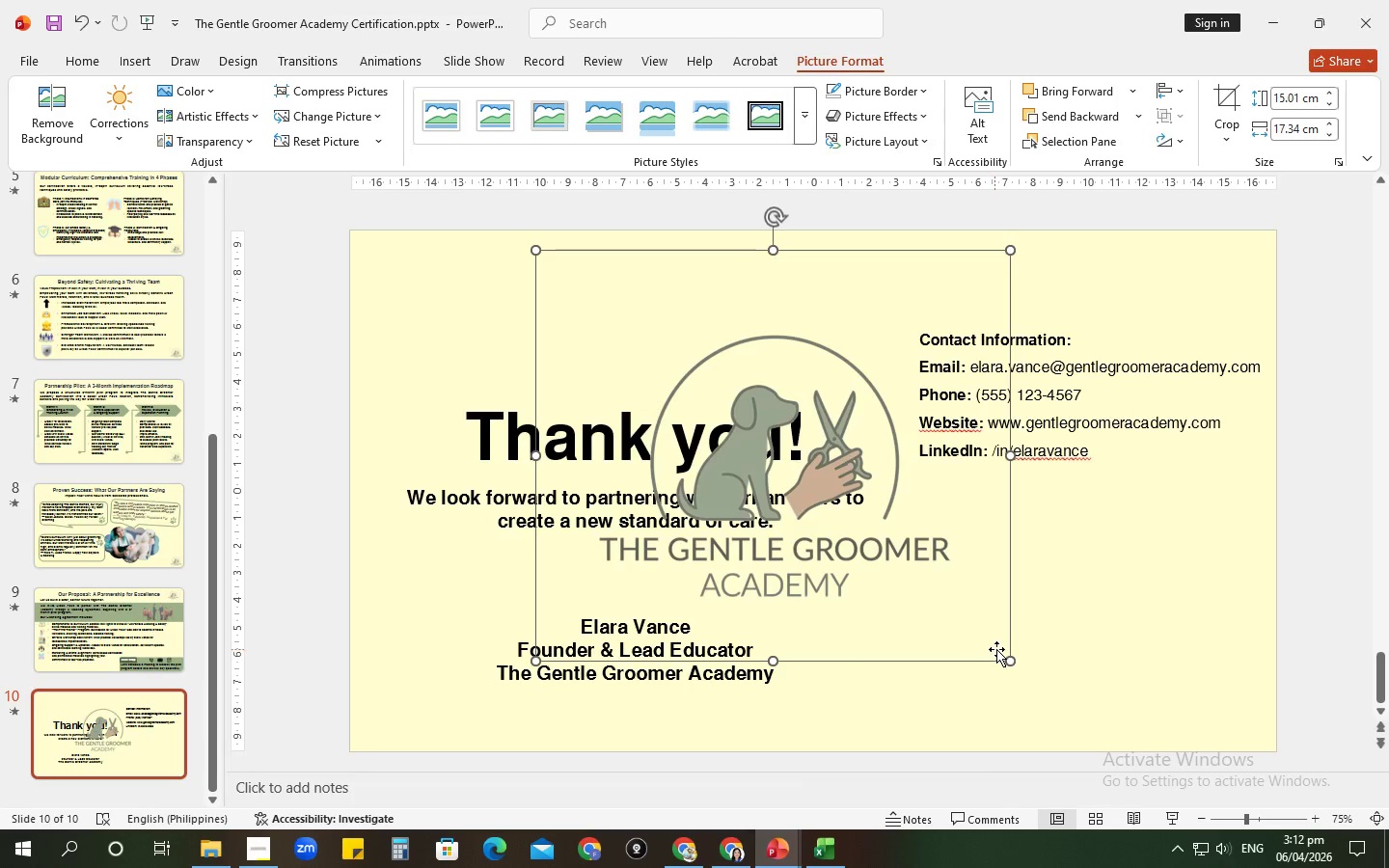 
left_click_drag(start_coordinate=[1012, 656], to_coordinate=[714, 398])
 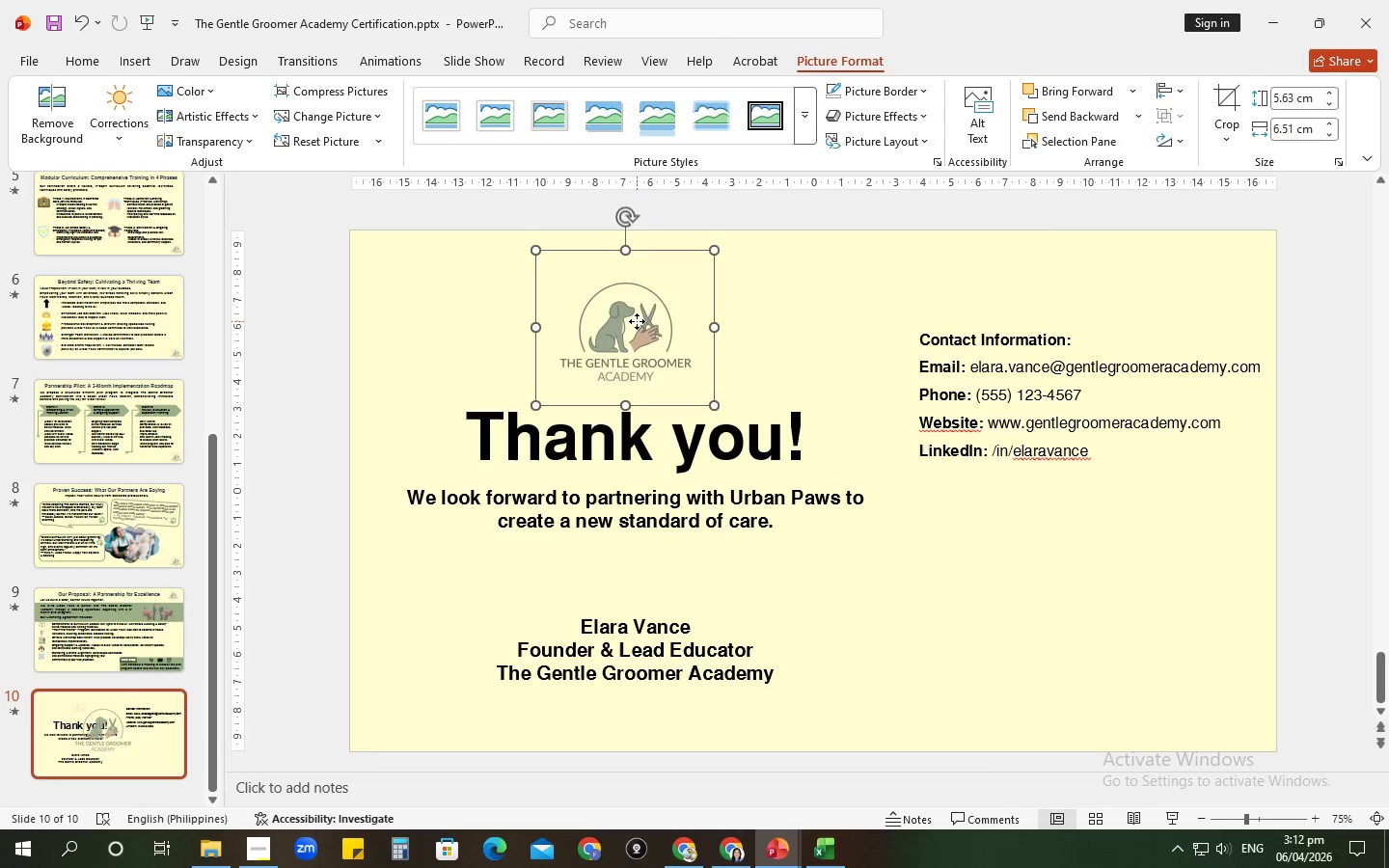 
left_click_drag(start_coordinate=[637, 321], to_coordinate=[622, 309])
 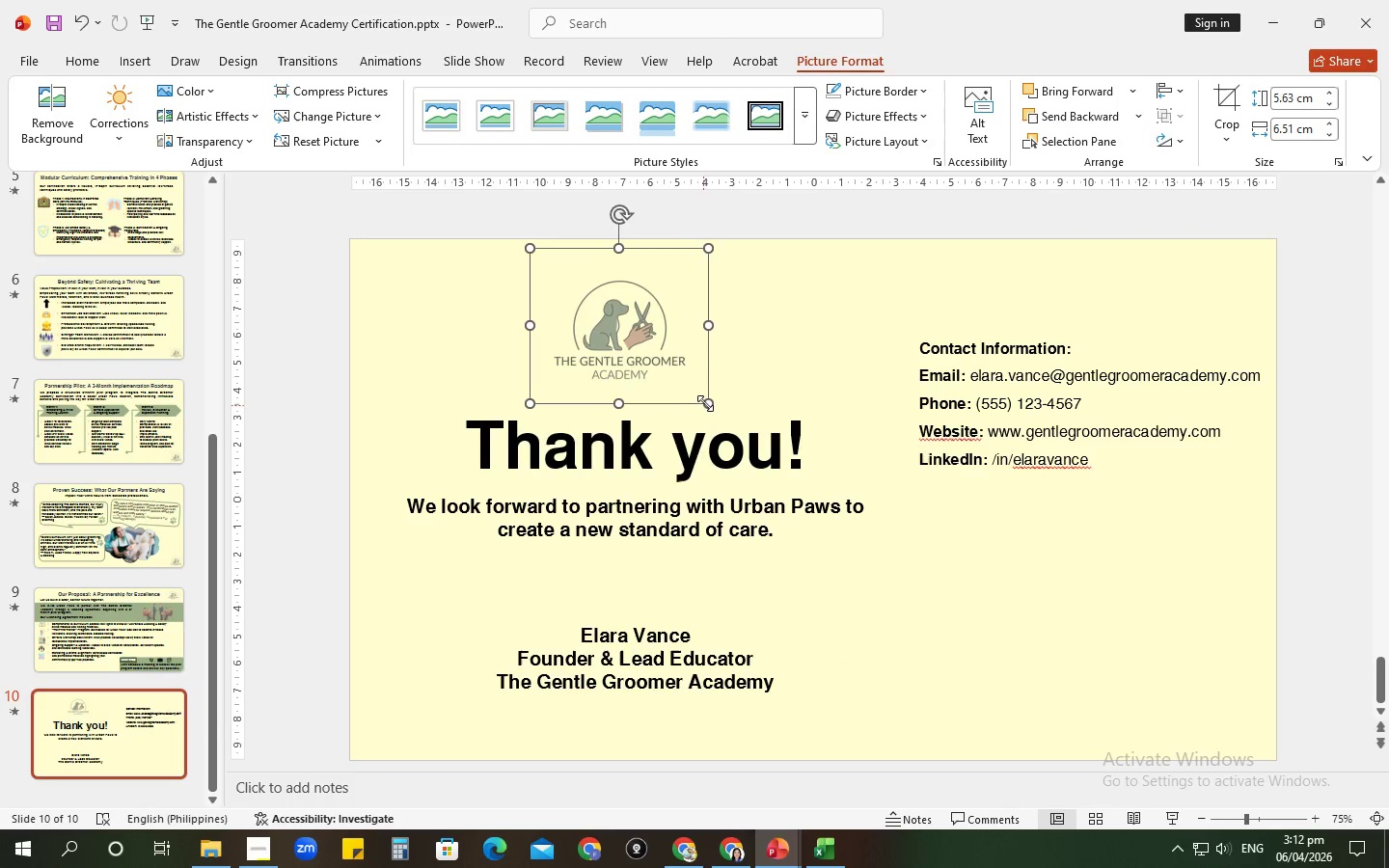 
left_click_drag(start_coordinate=[705, 403], to_coordinate=[722, 421])
 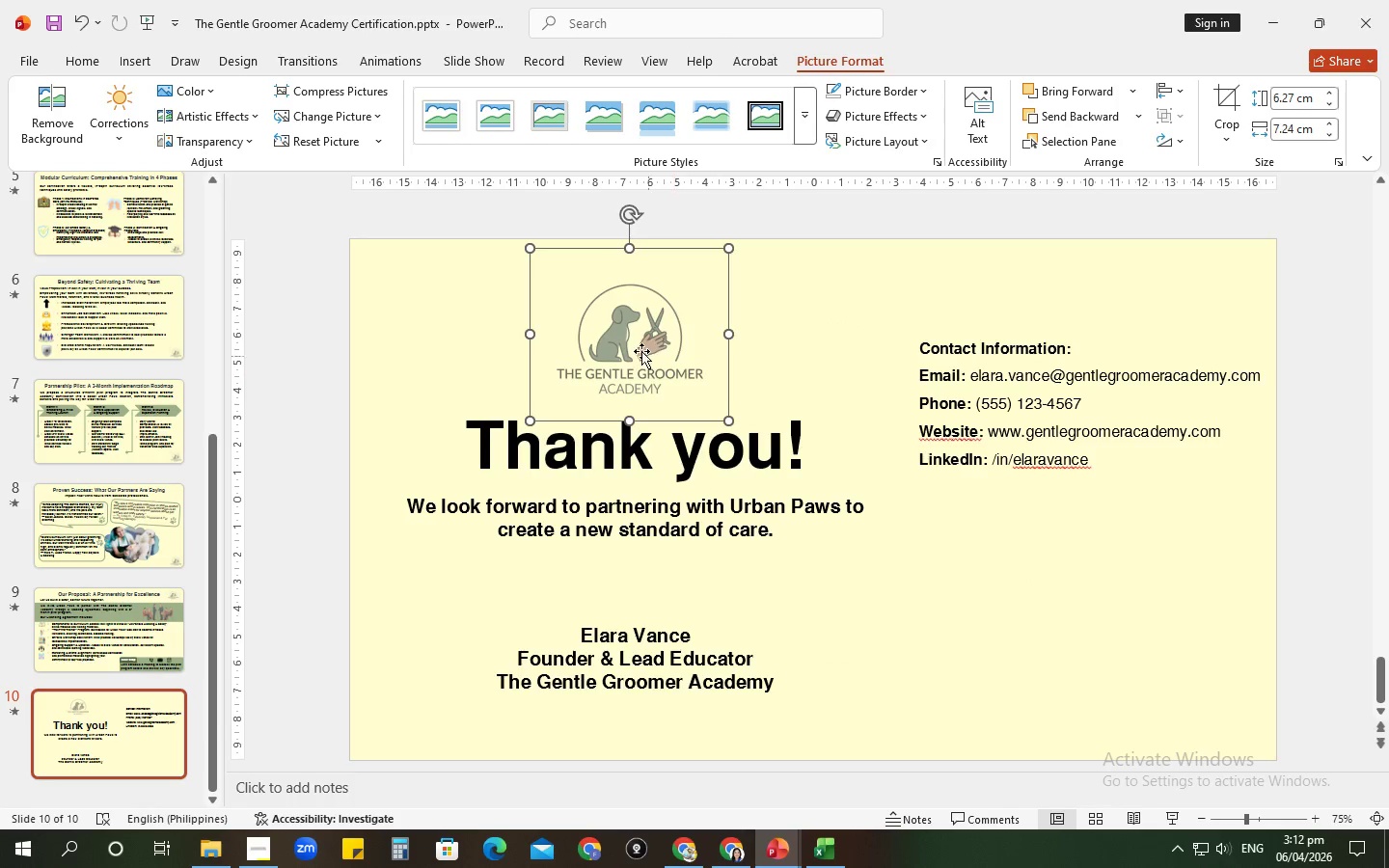 
left_click_drag(start_coordinate=[640, 350], to_coordinate=[624, 339])
 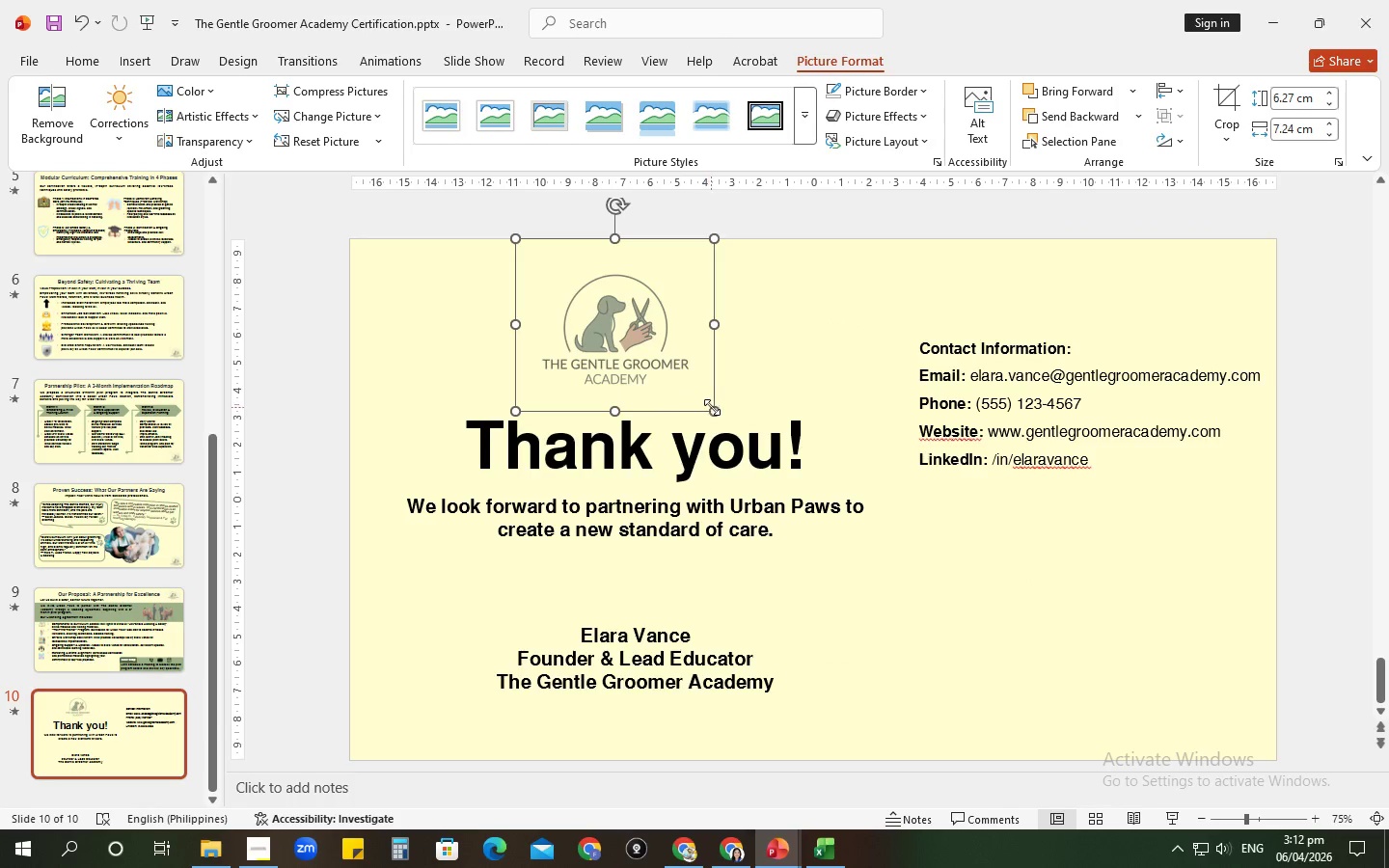 
left_click_drag(start_coordinate=[715, 408], to_coordinate=[726, 423])
 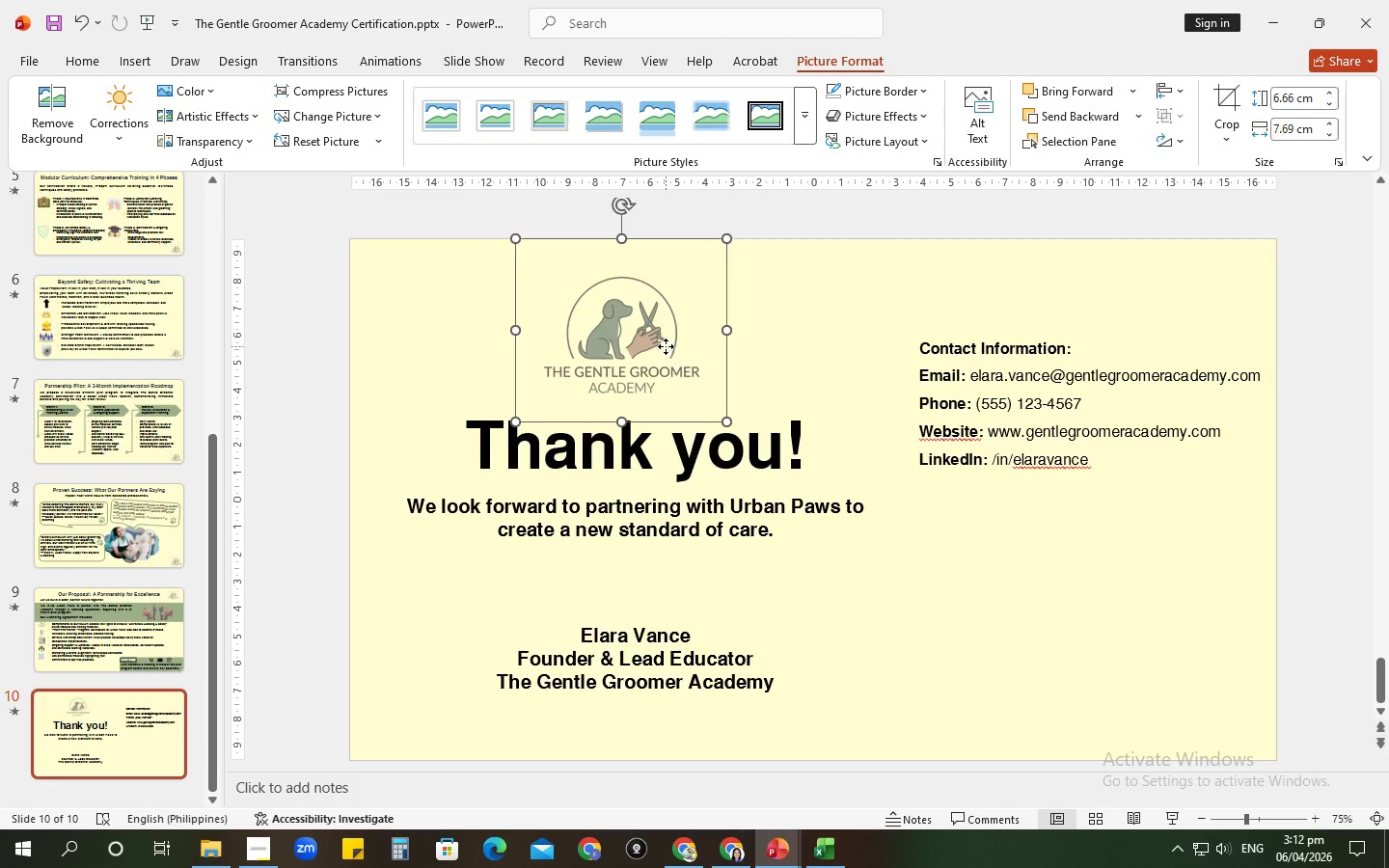 
left_click_drag(start_coordinate=[666, 346], to_coordinate=[650, 328])
 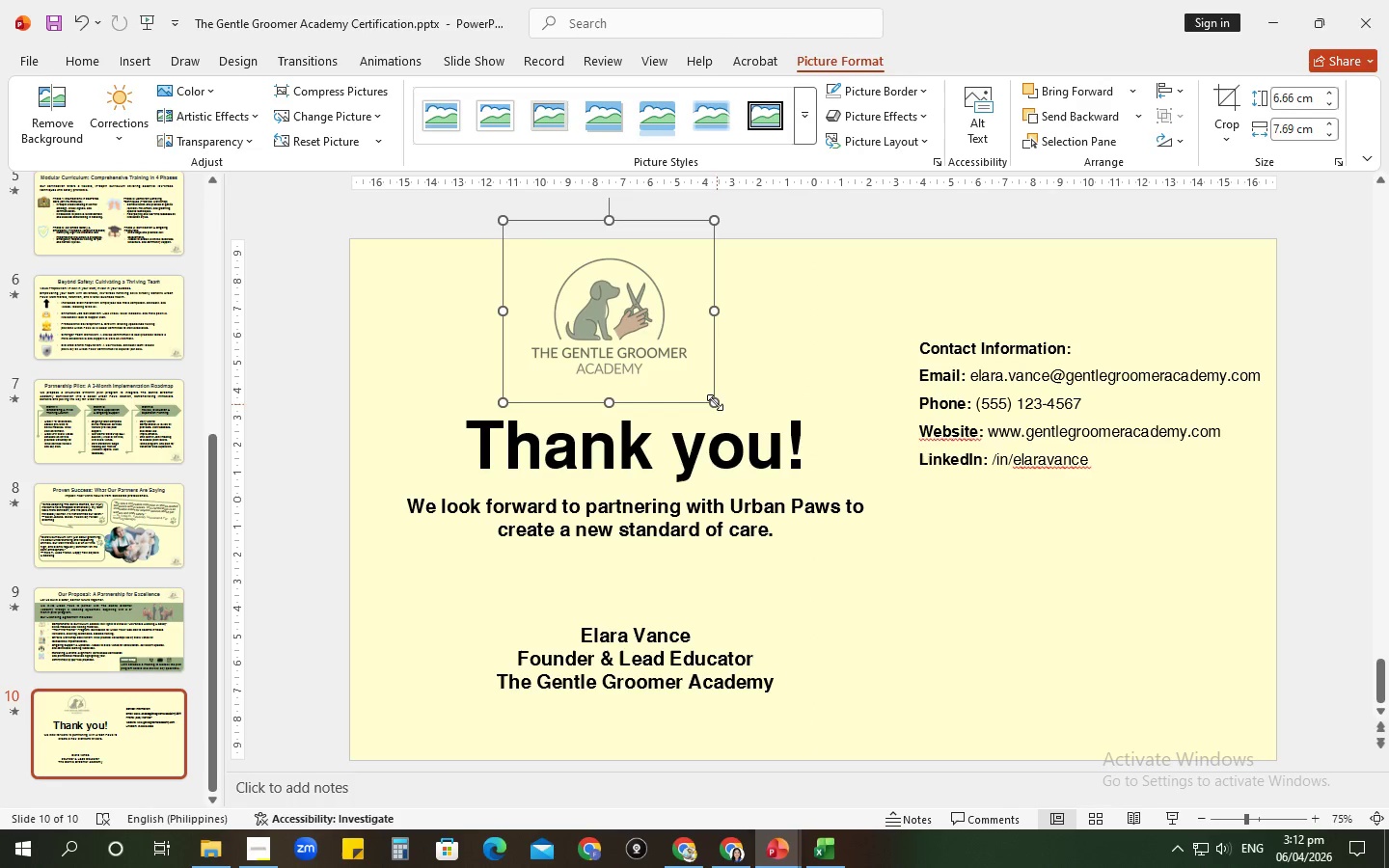 
left_click_drag(start_coordinate=[715, 402], to_coordinate=[751, 435])
 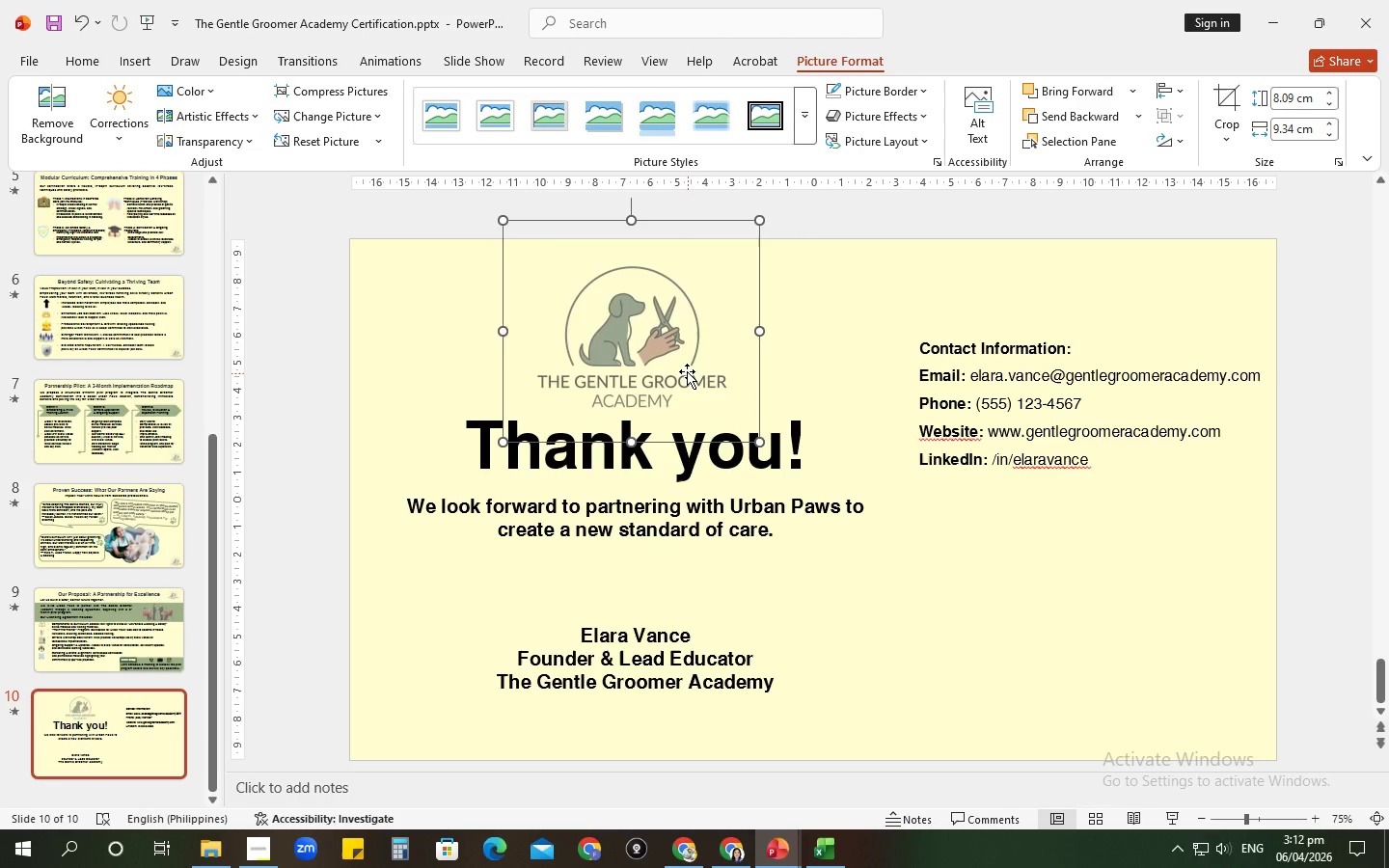 
left_click_drag(start_coordinate=[685, 370], to_coordinate=[674, 366])
 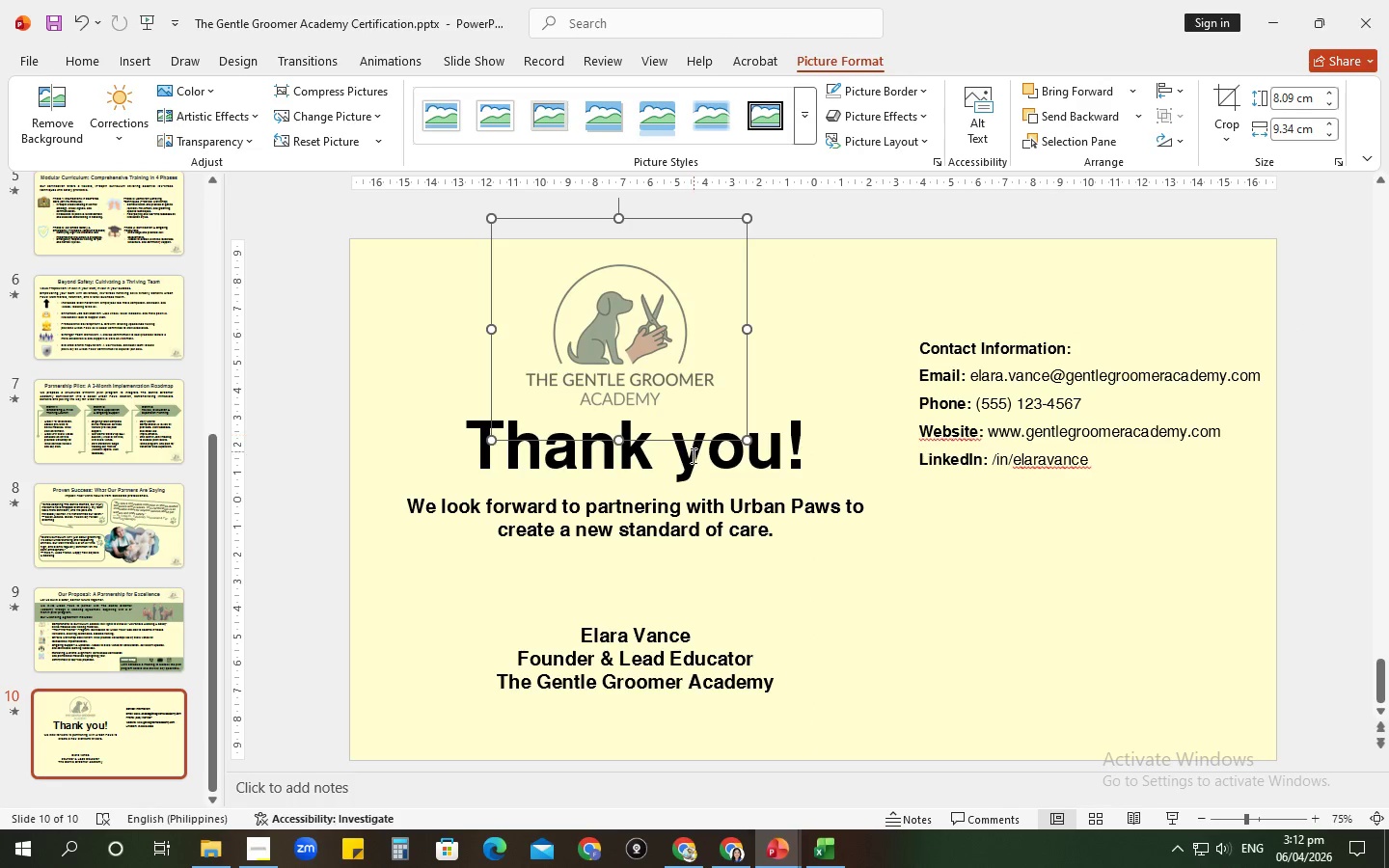 
hold_key(key=ControlLeft, duration=0.77)
left_click([679, 454])
 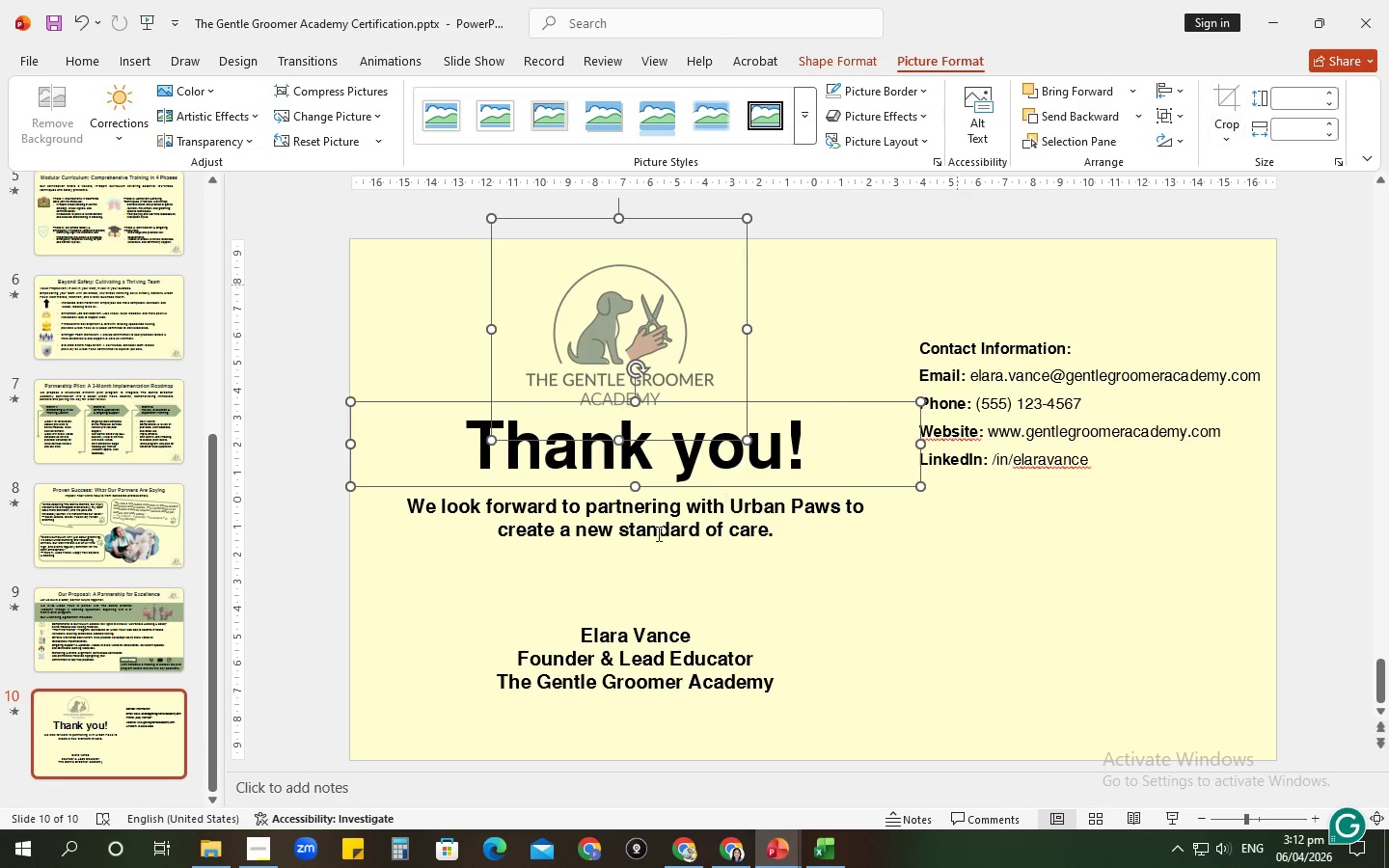 
hold_key(key=ControlLeft, duration=1.45)
left_click_drag(start_coordinate=[632, 524], to_coordinate=[636, 656])
 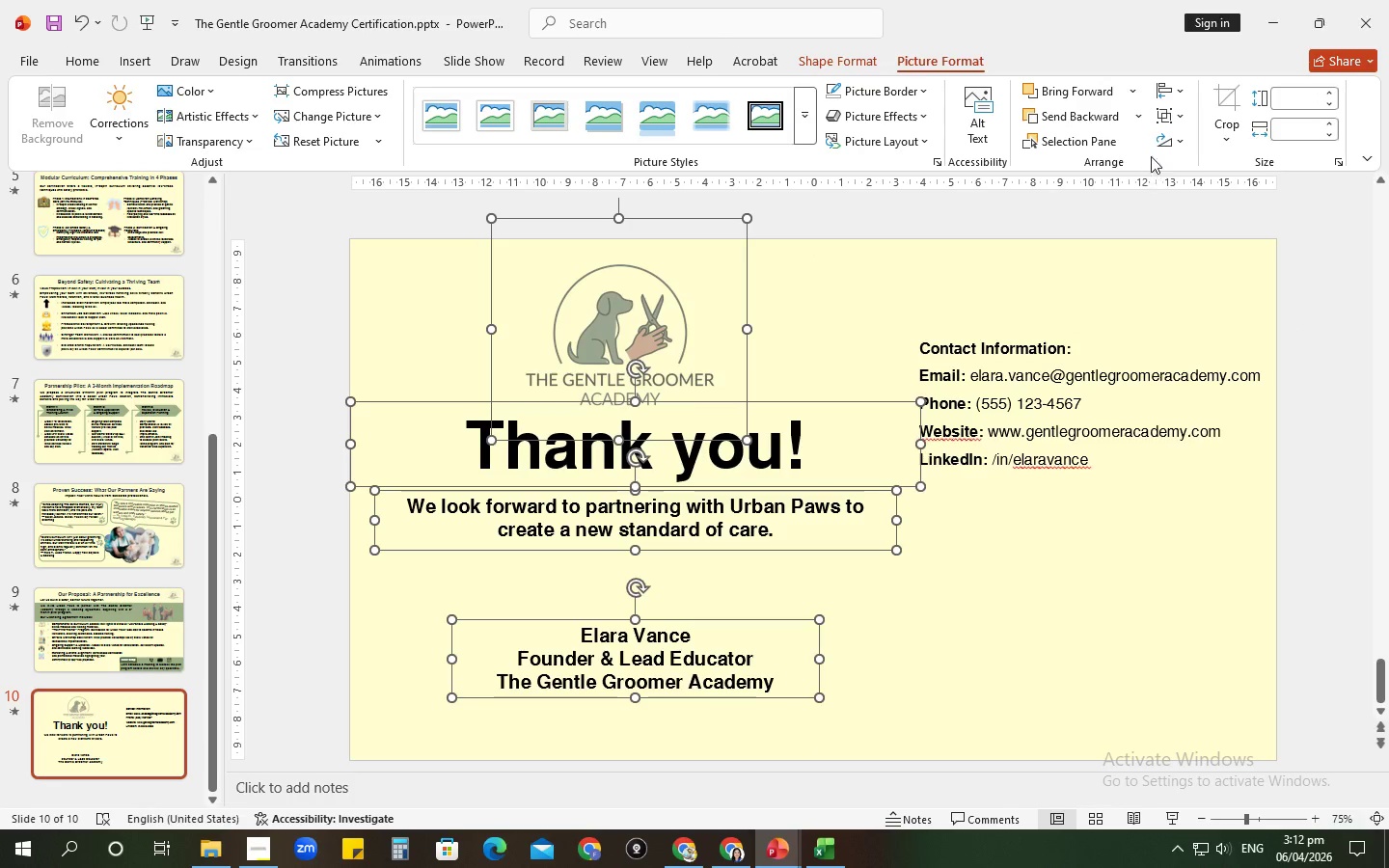 
left_click([636, 656])
 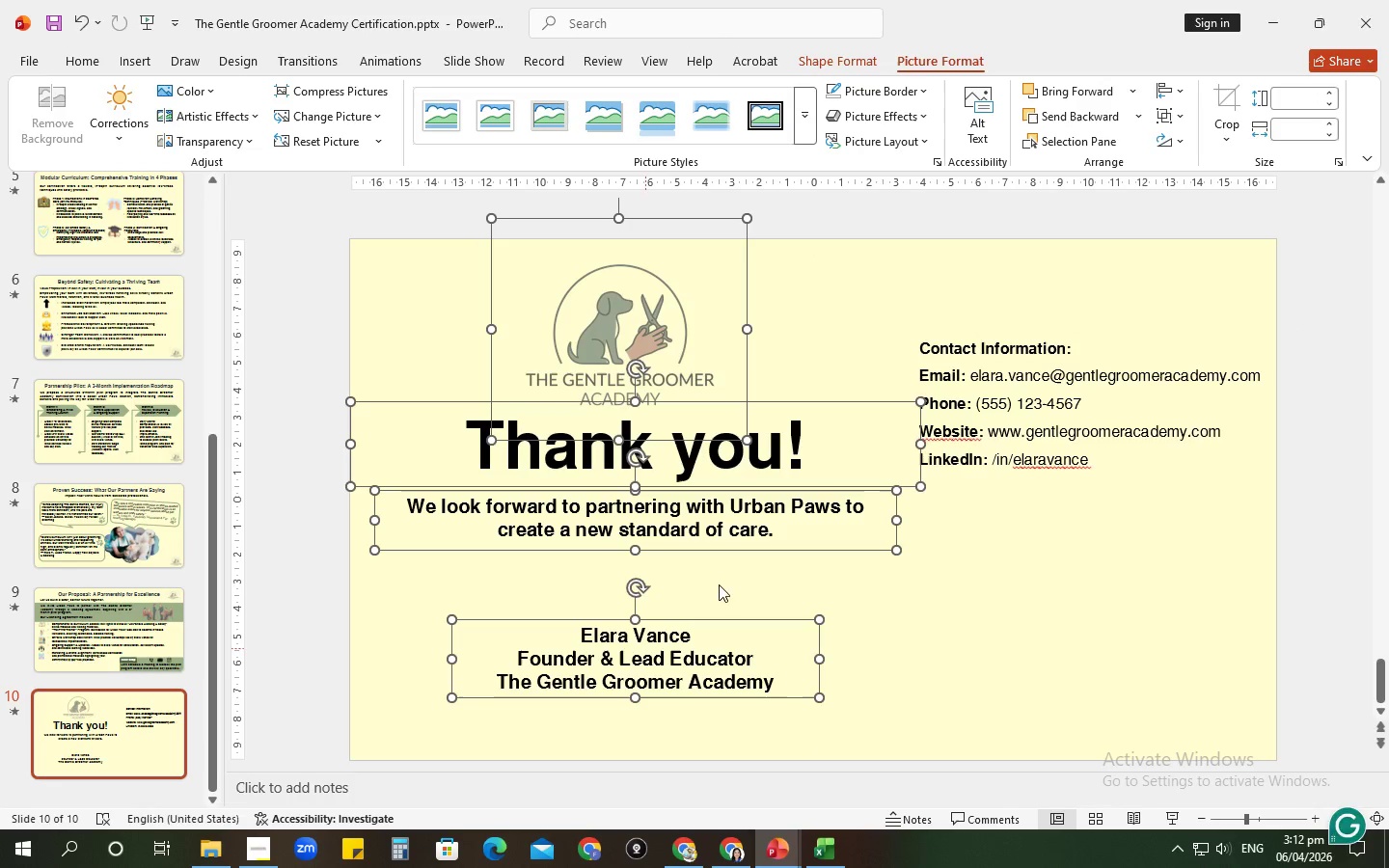 
left_click([1156, 93])
 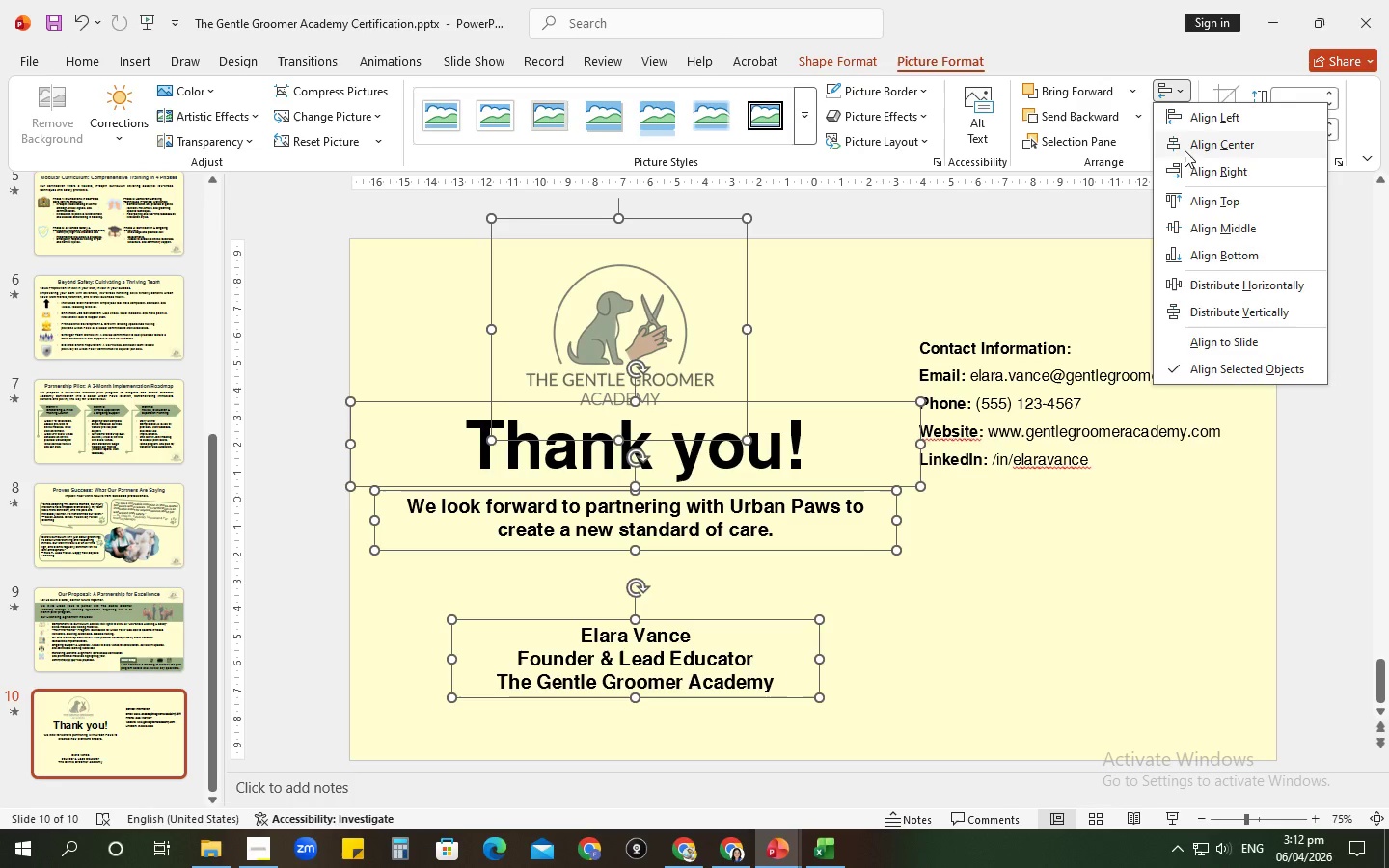 
left_click([1185, 150])
 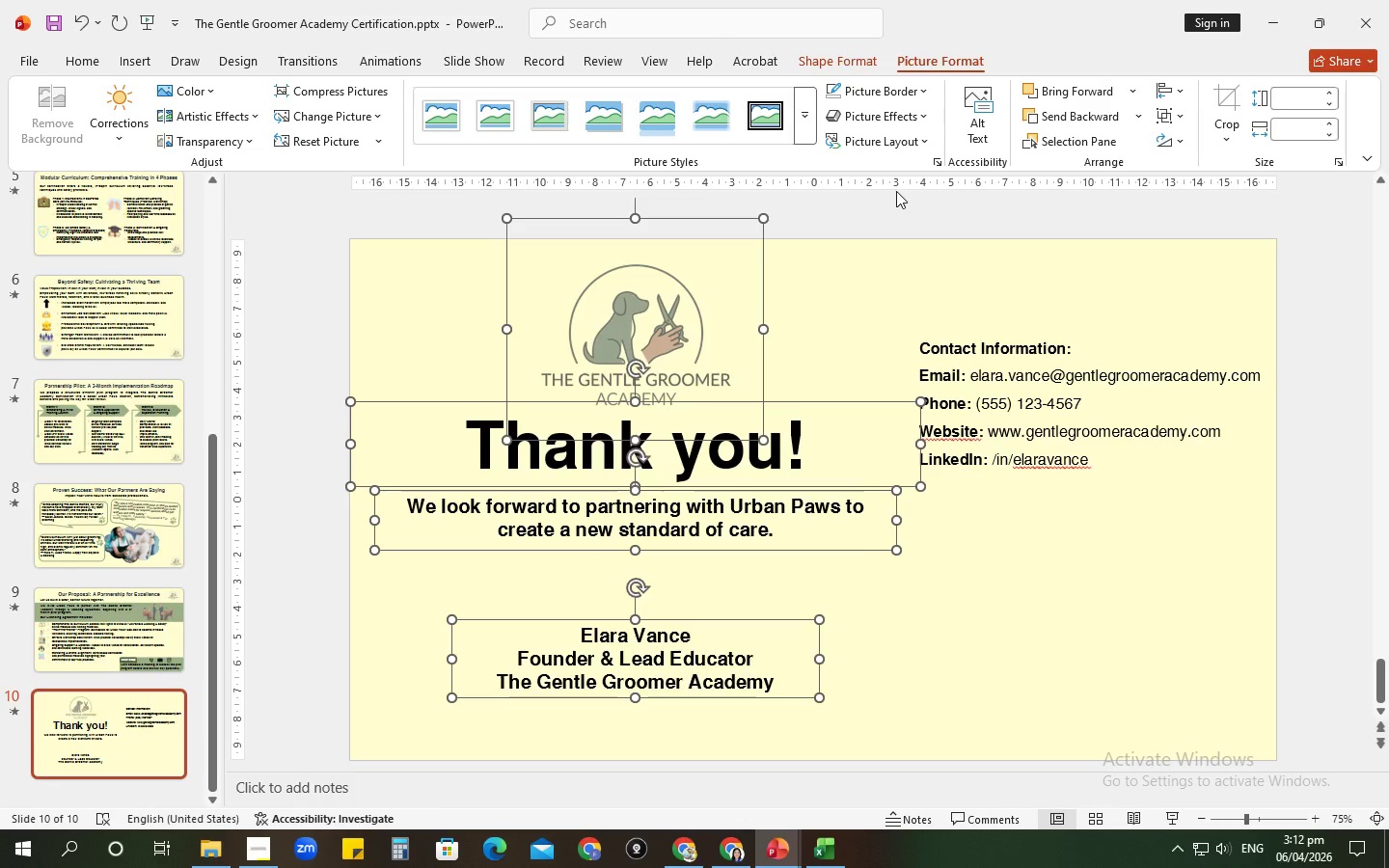 
left_click([898, 205])
 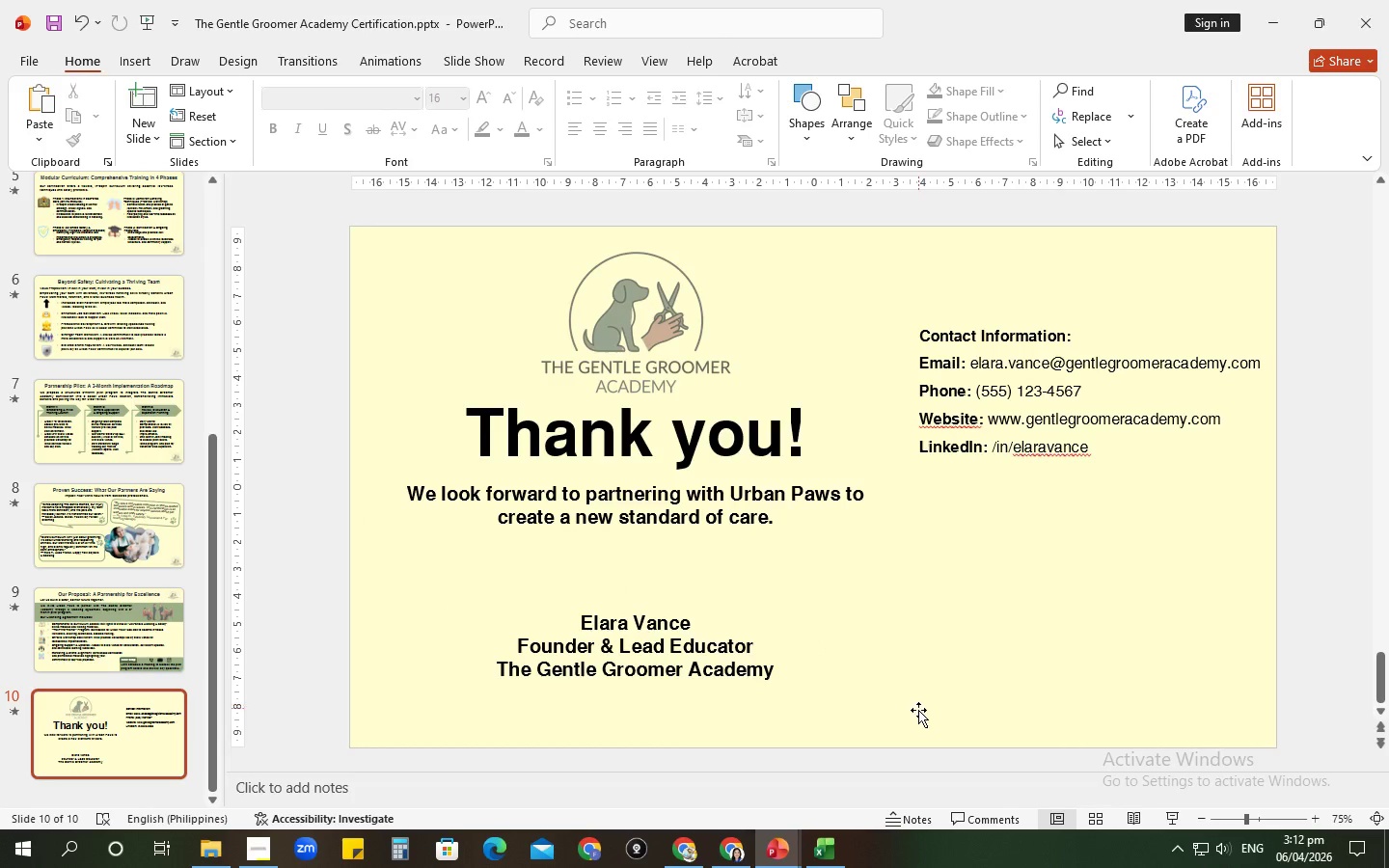 
left_click([739, 854])
 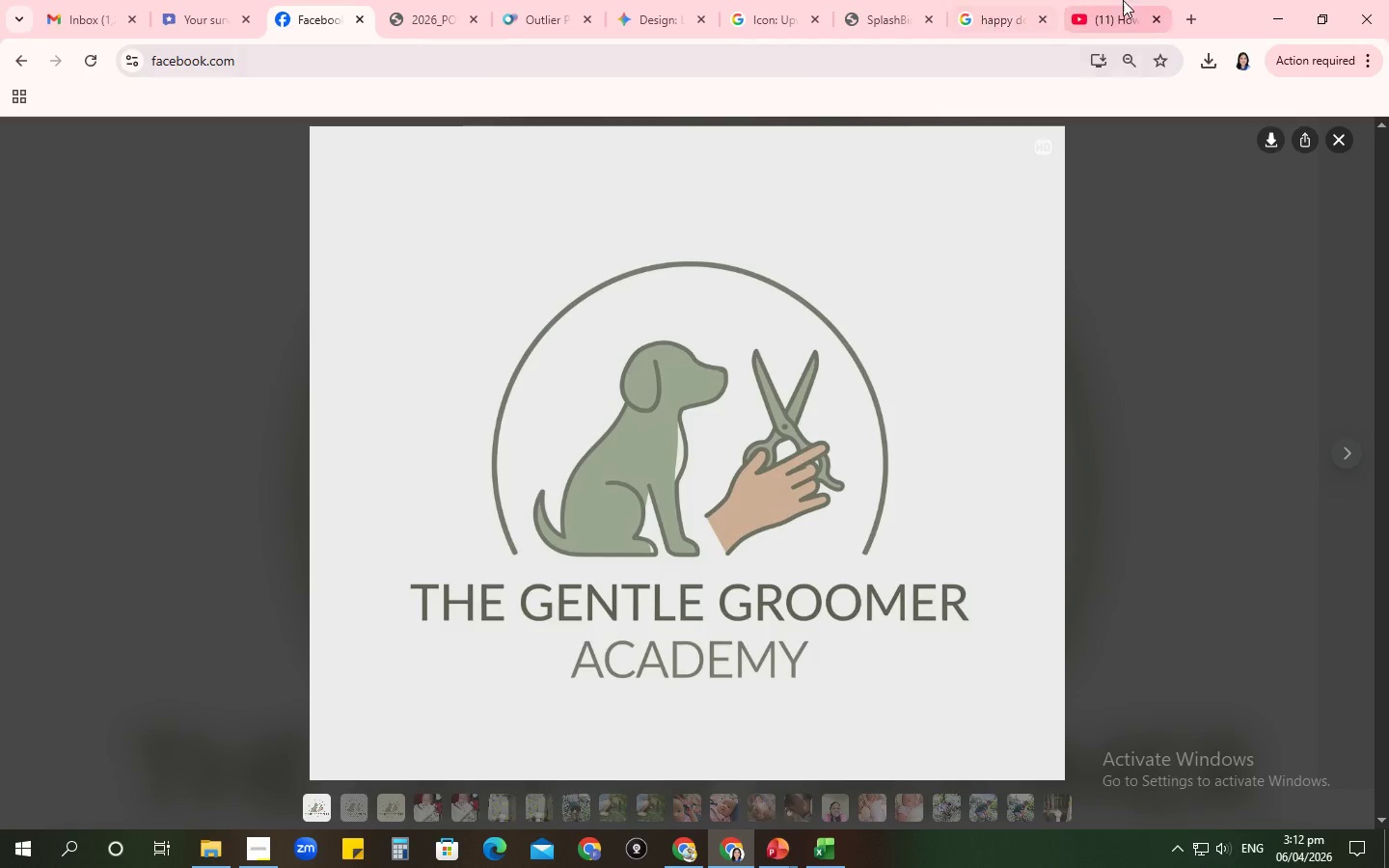 
left_click([1010, 22])
 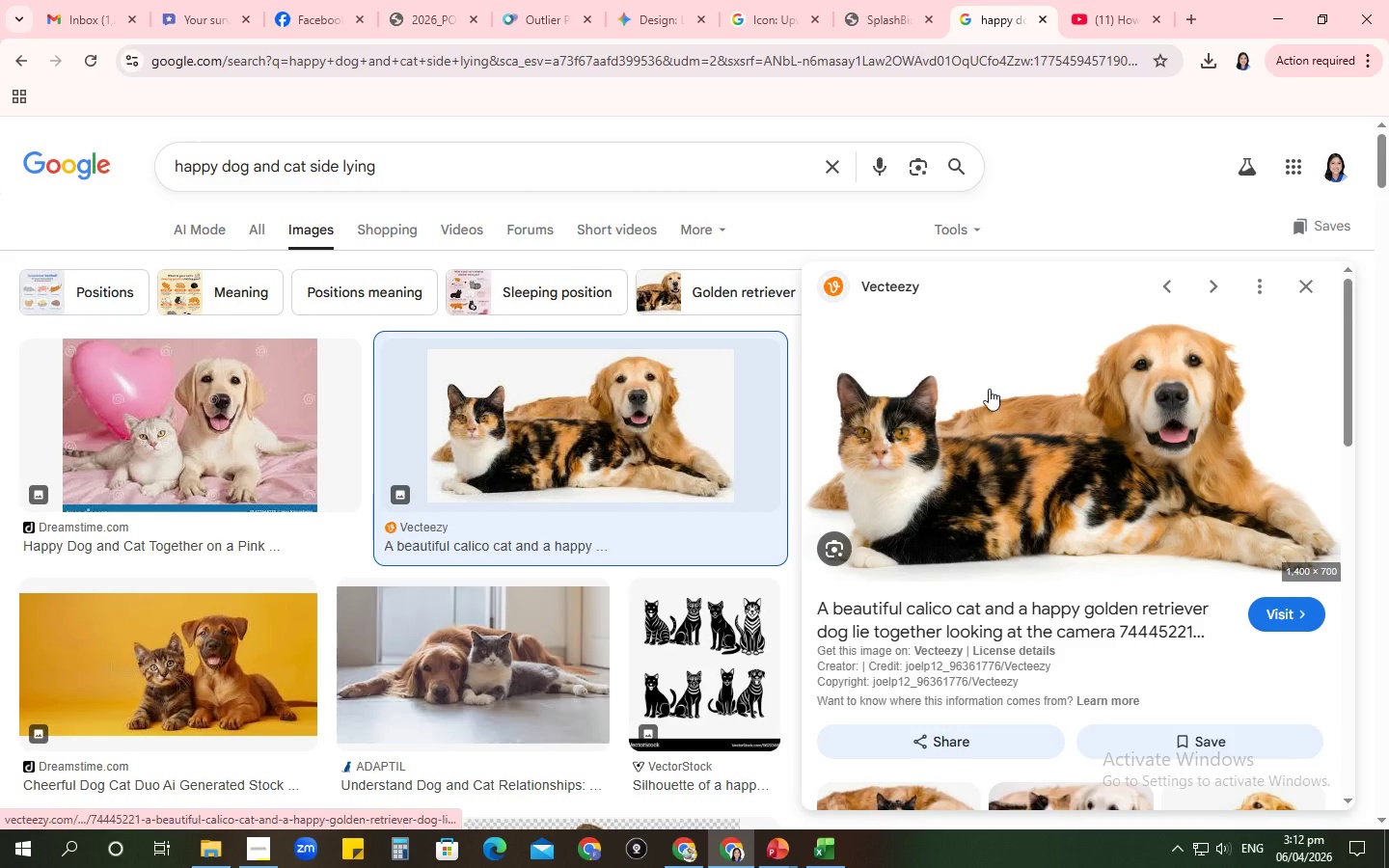 
right_click([989, 387])
 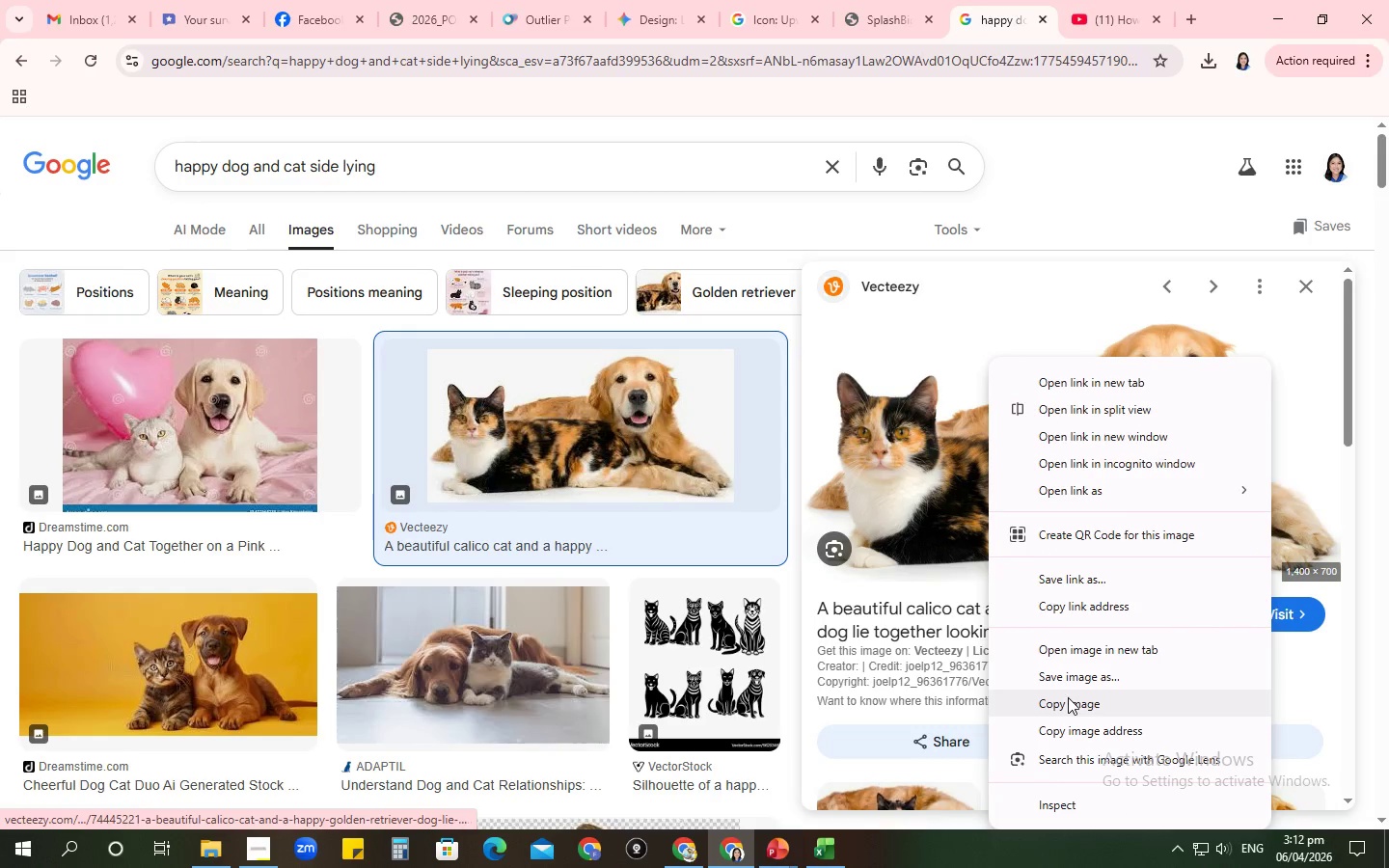 
left_click([1068, 698])
 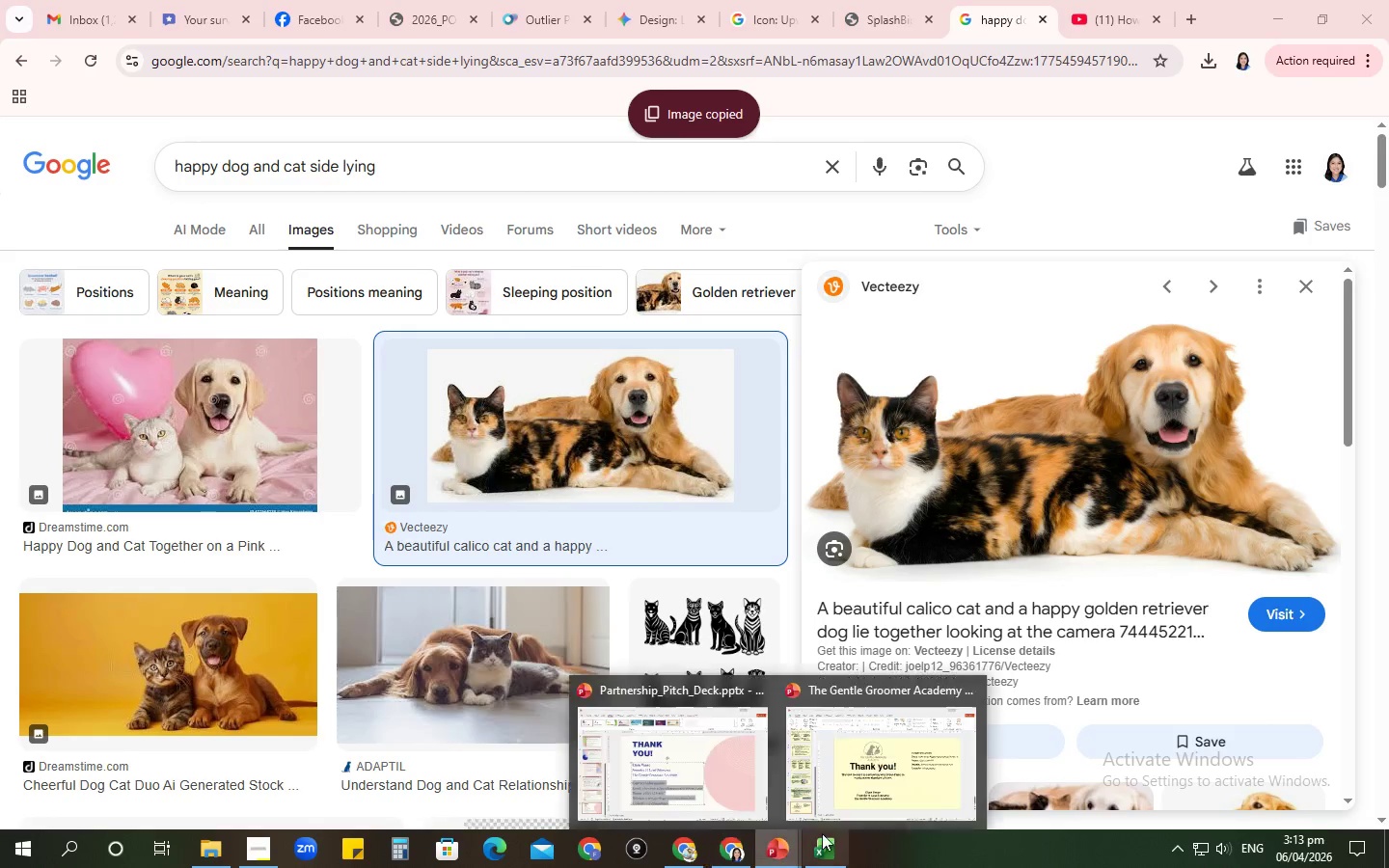 
left_click([883, 798])
 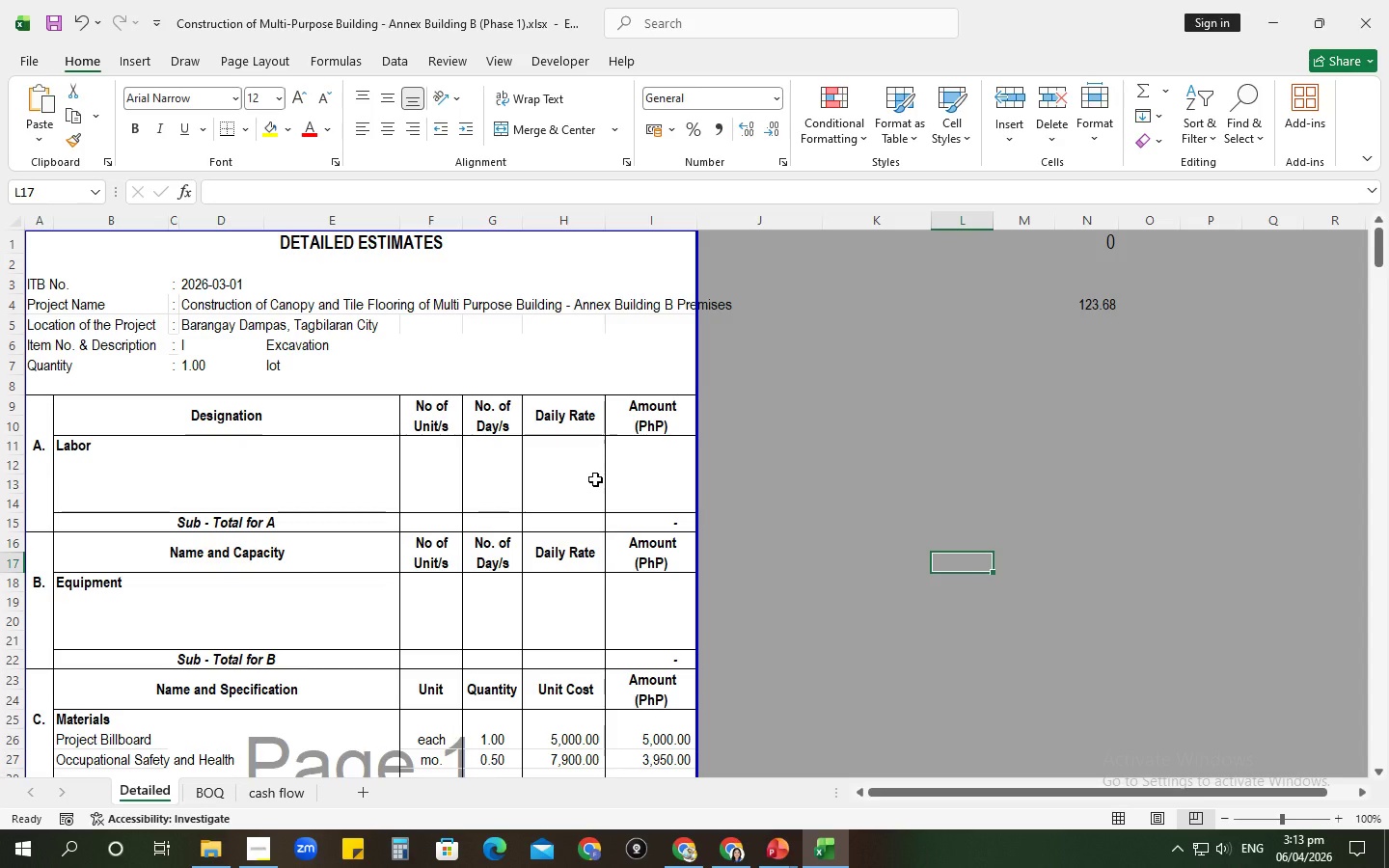 
left_click([785, 859])
 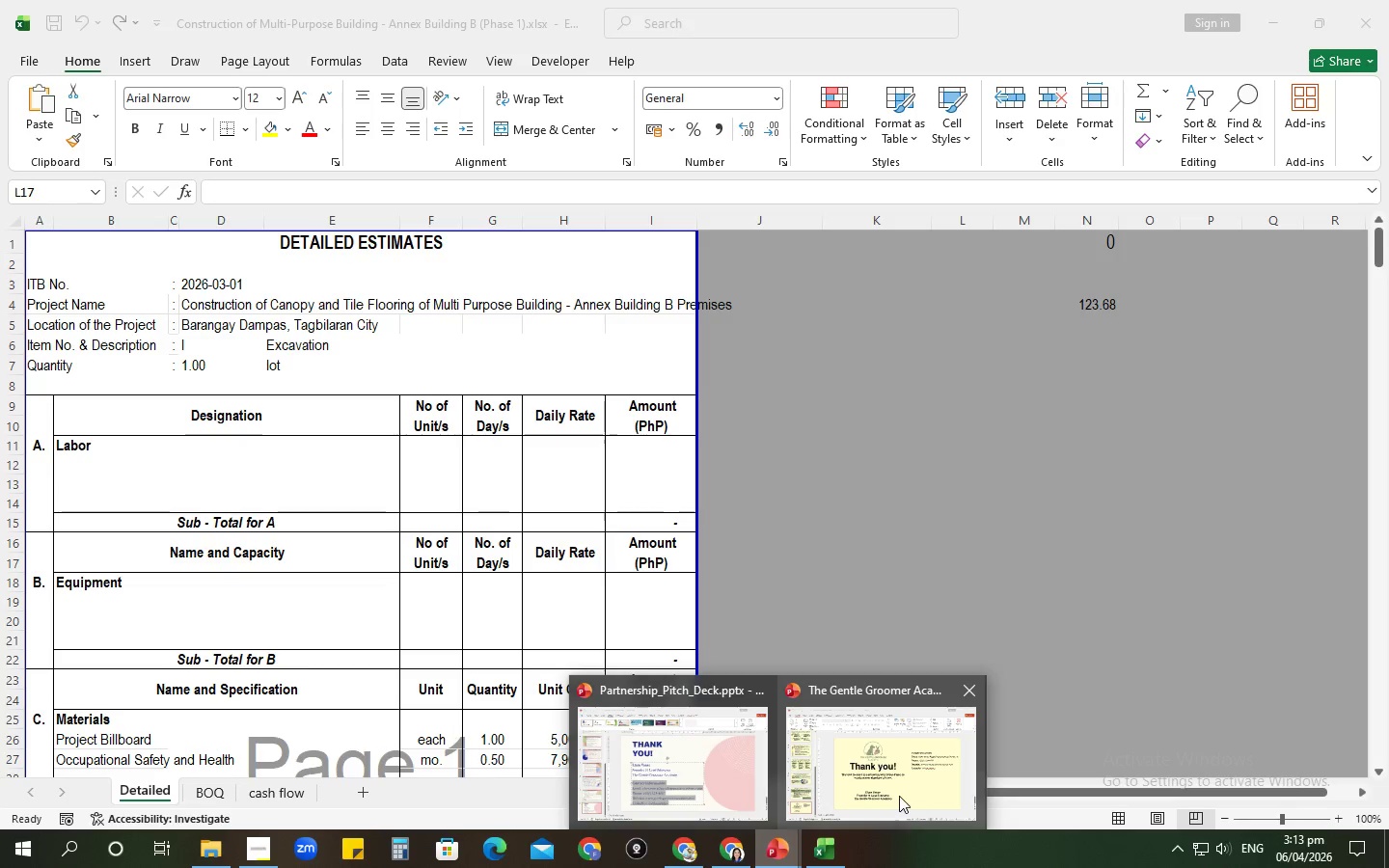 
left_click_drag(start_coordinate=[899, 796], to_coordinate=[894, 790])
 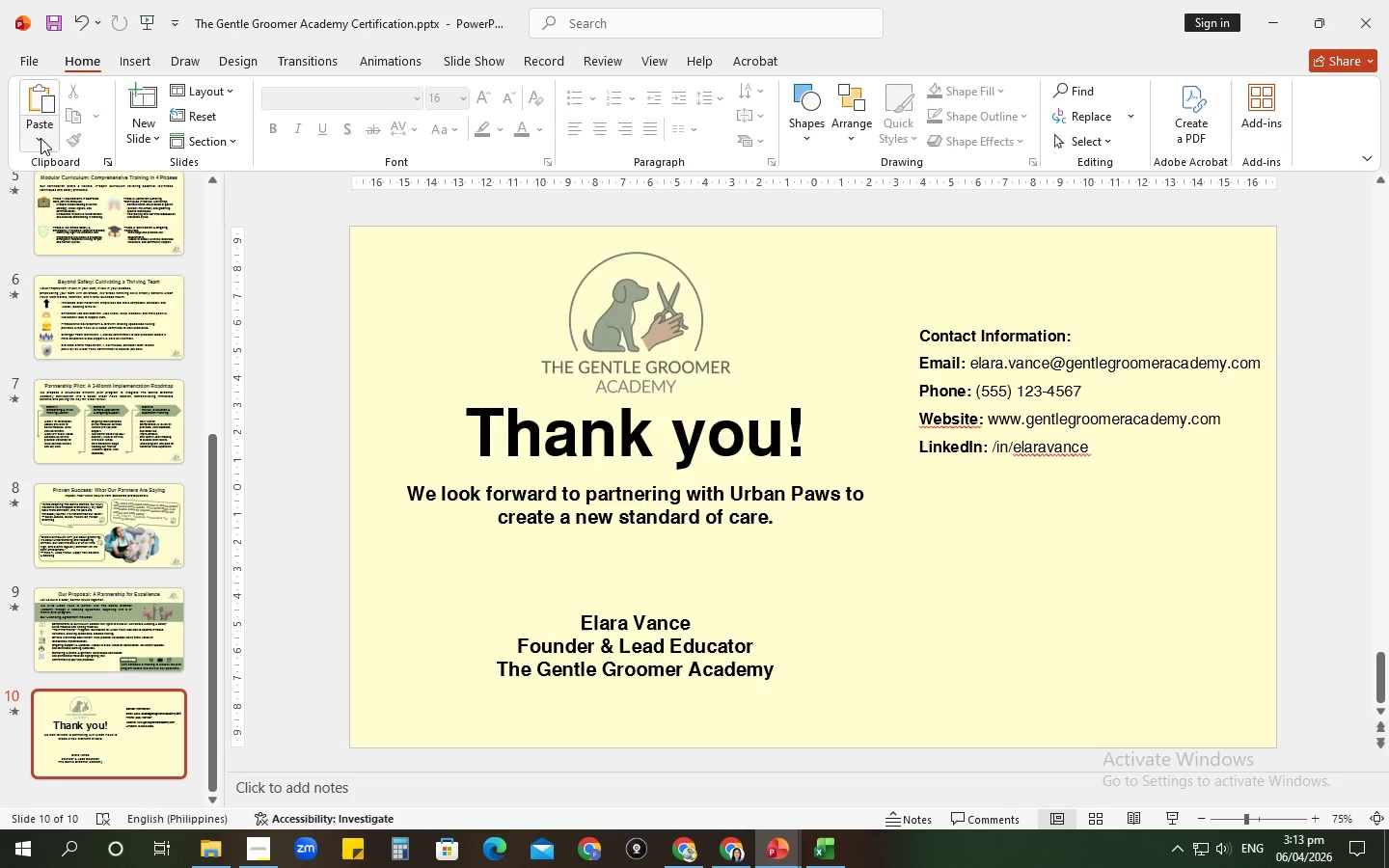 
left_click([30, 127])
 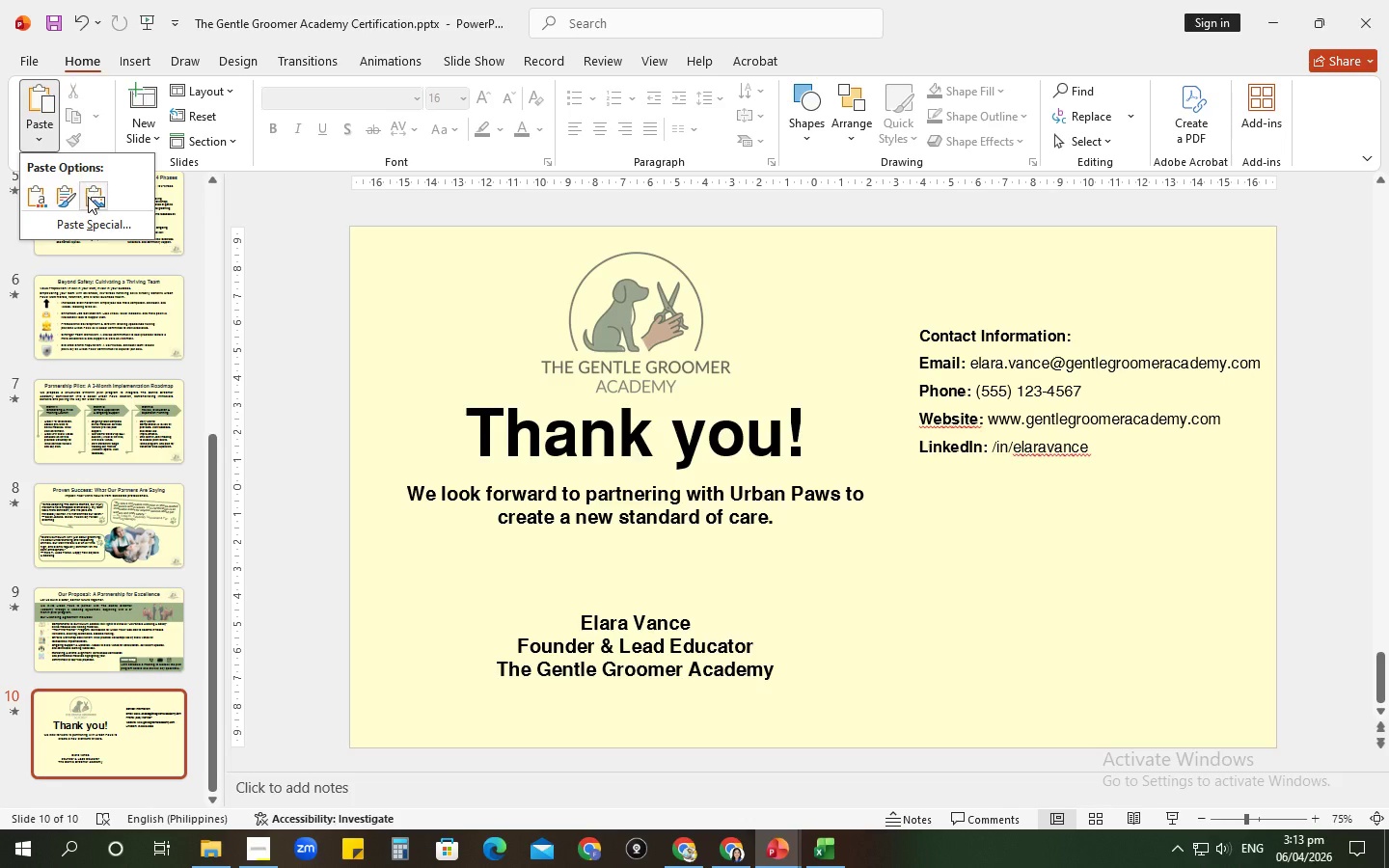 
left_click([88, 197])
 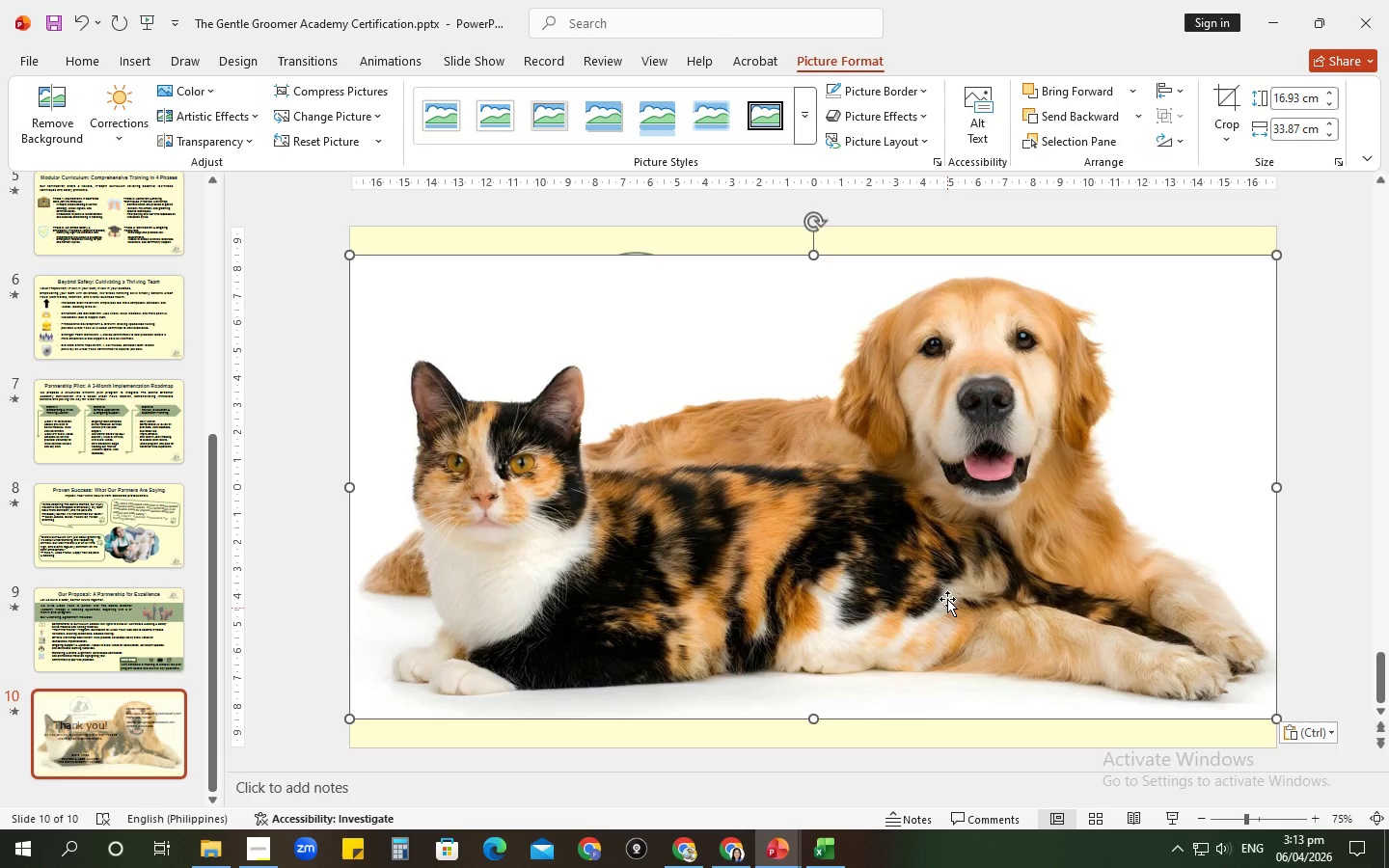 
left_click([945, 596])
 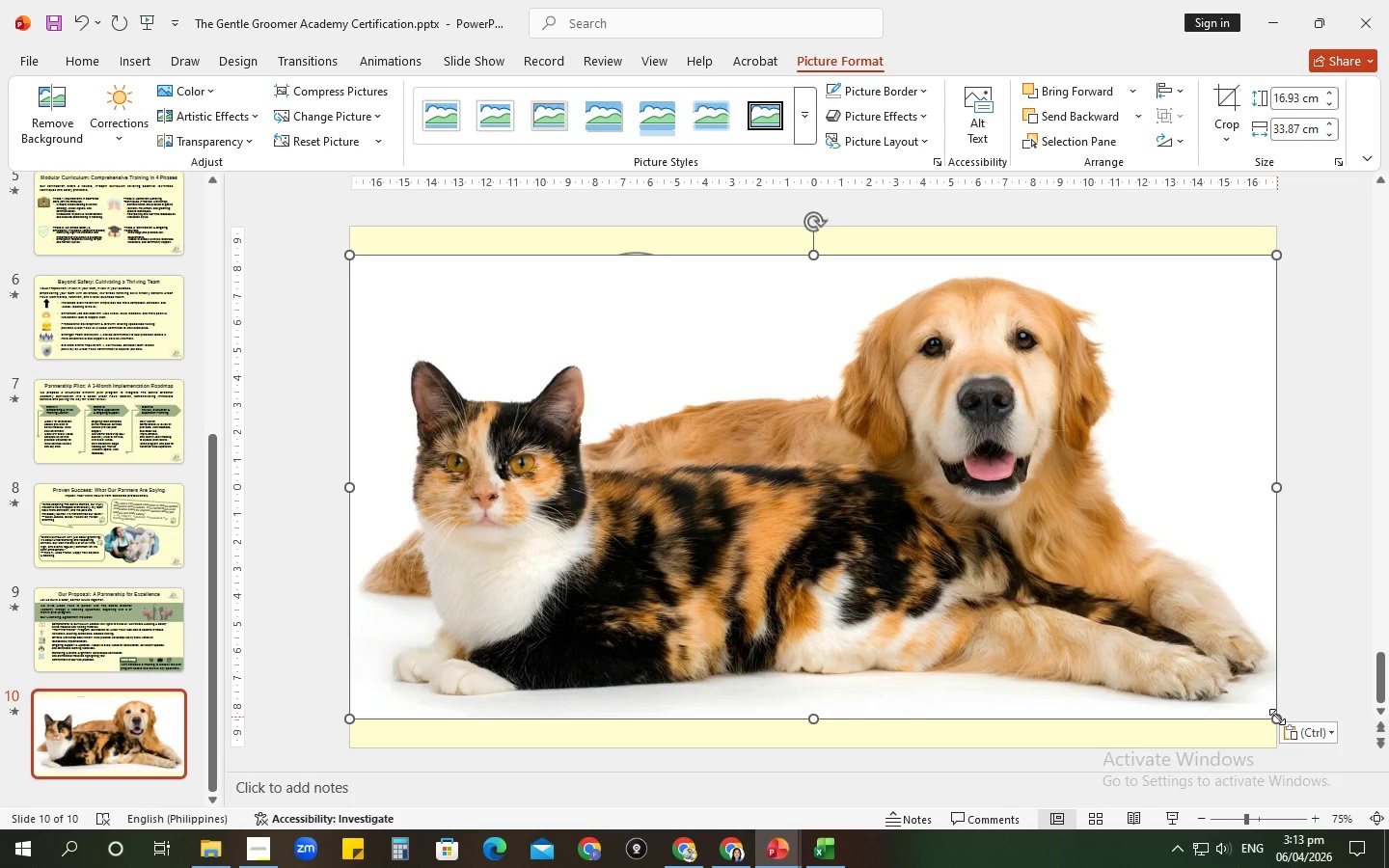 
left_click_drag(start_coordinate=[1277, 717], to_coordinate=[702, 440])
 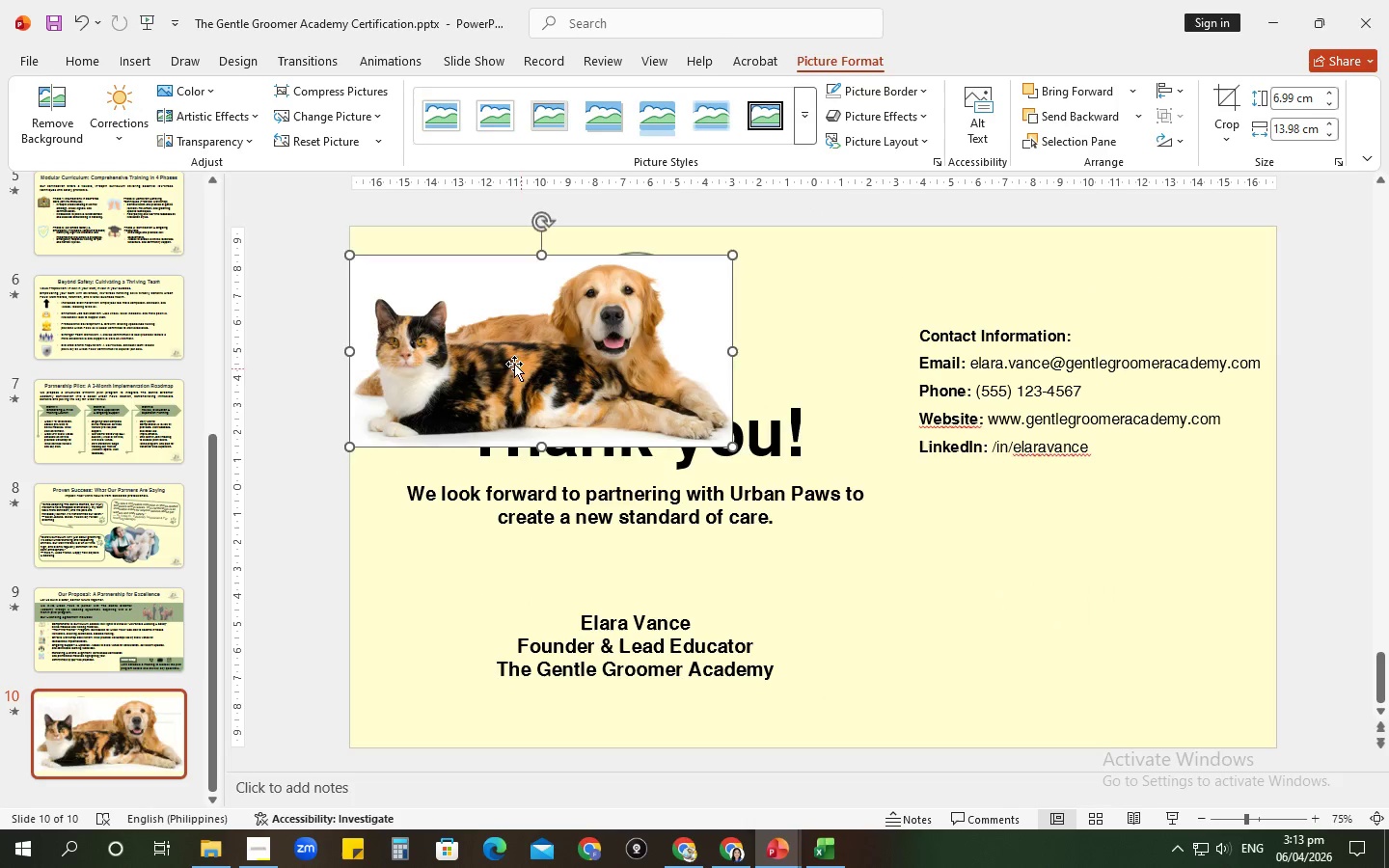 
left_click_drag(start_coordinate=[514, 364], to_coordinate=[1029, 601])
 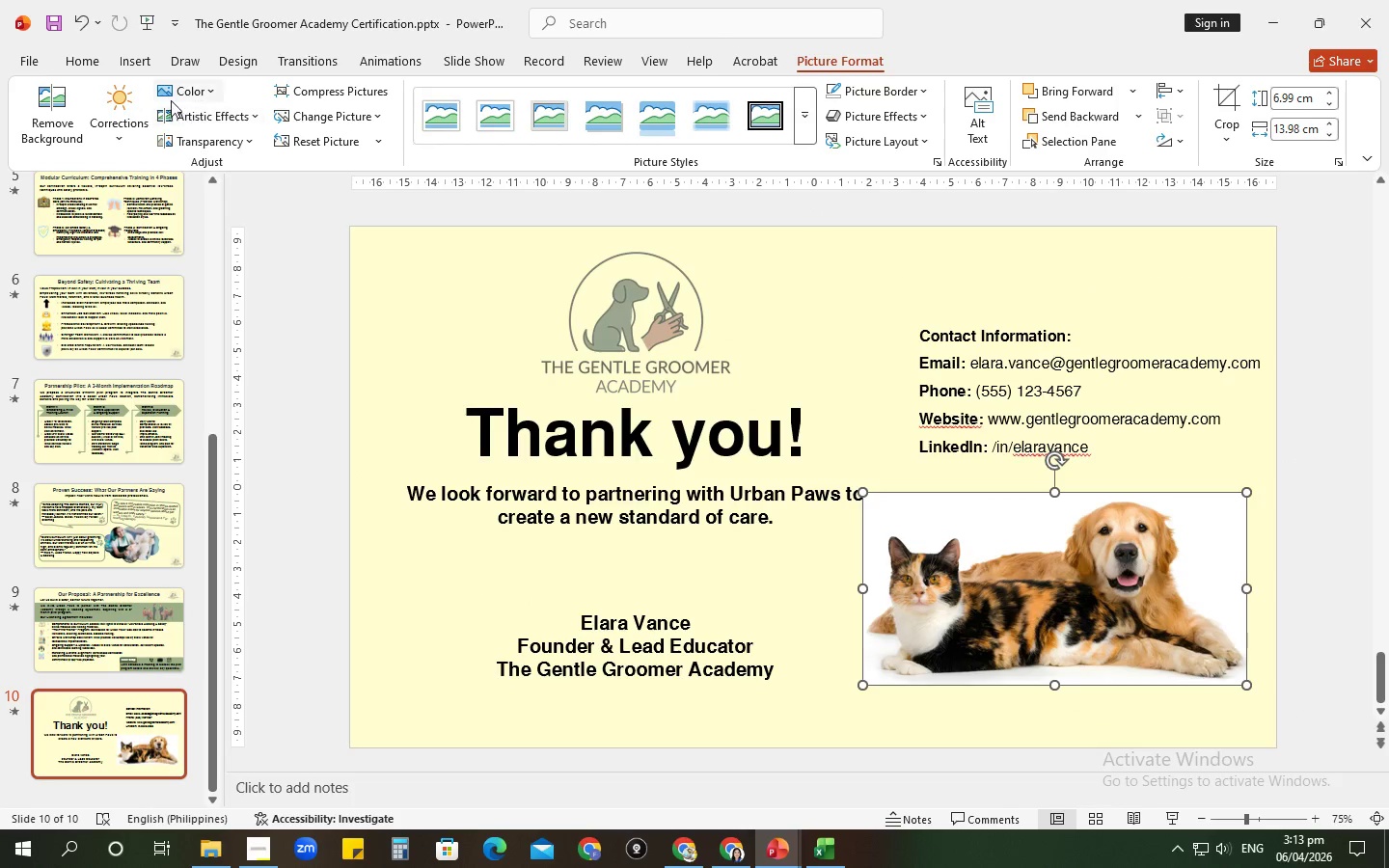 
left_click([165, 97])
 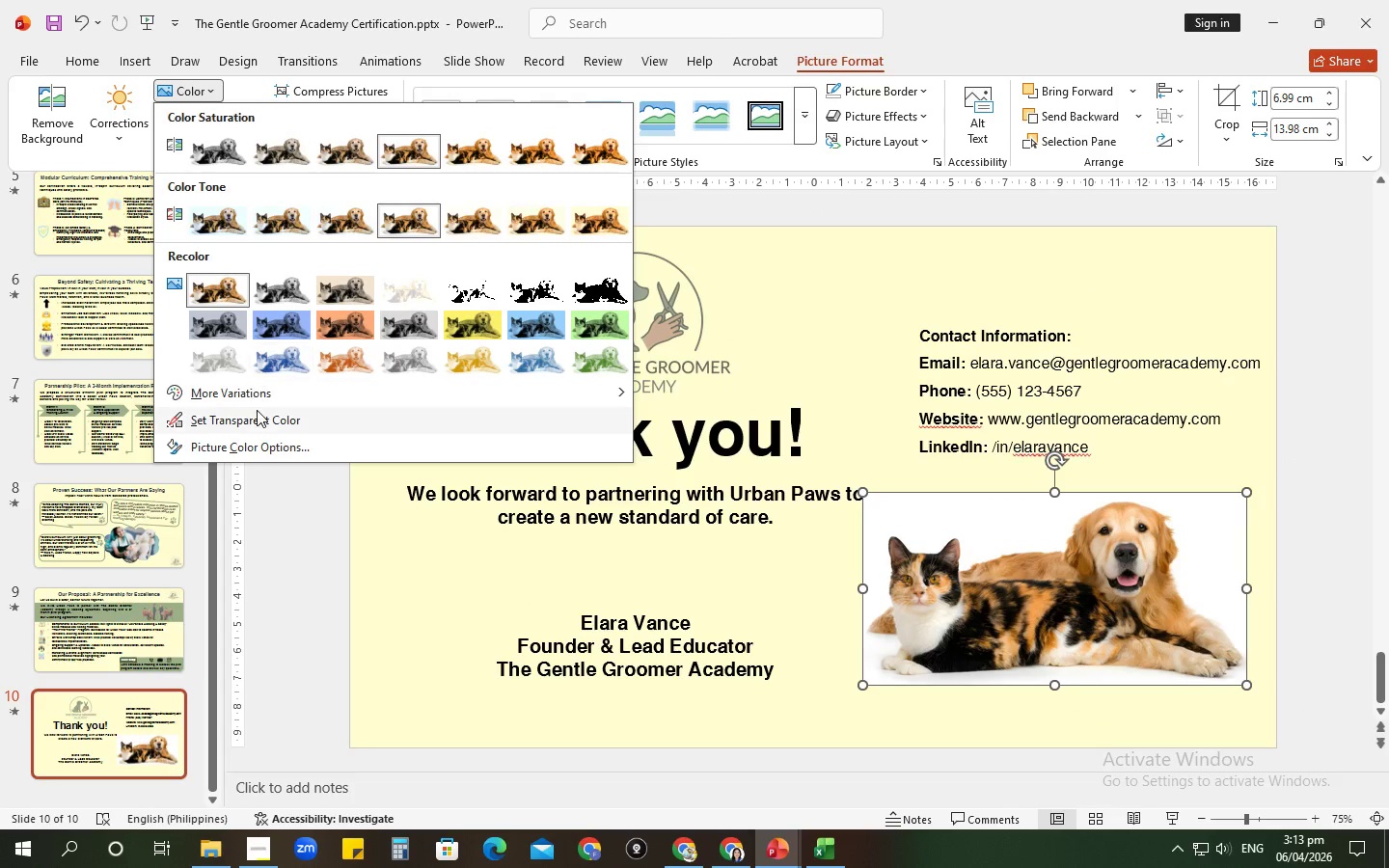 
left_click([257, 411])
 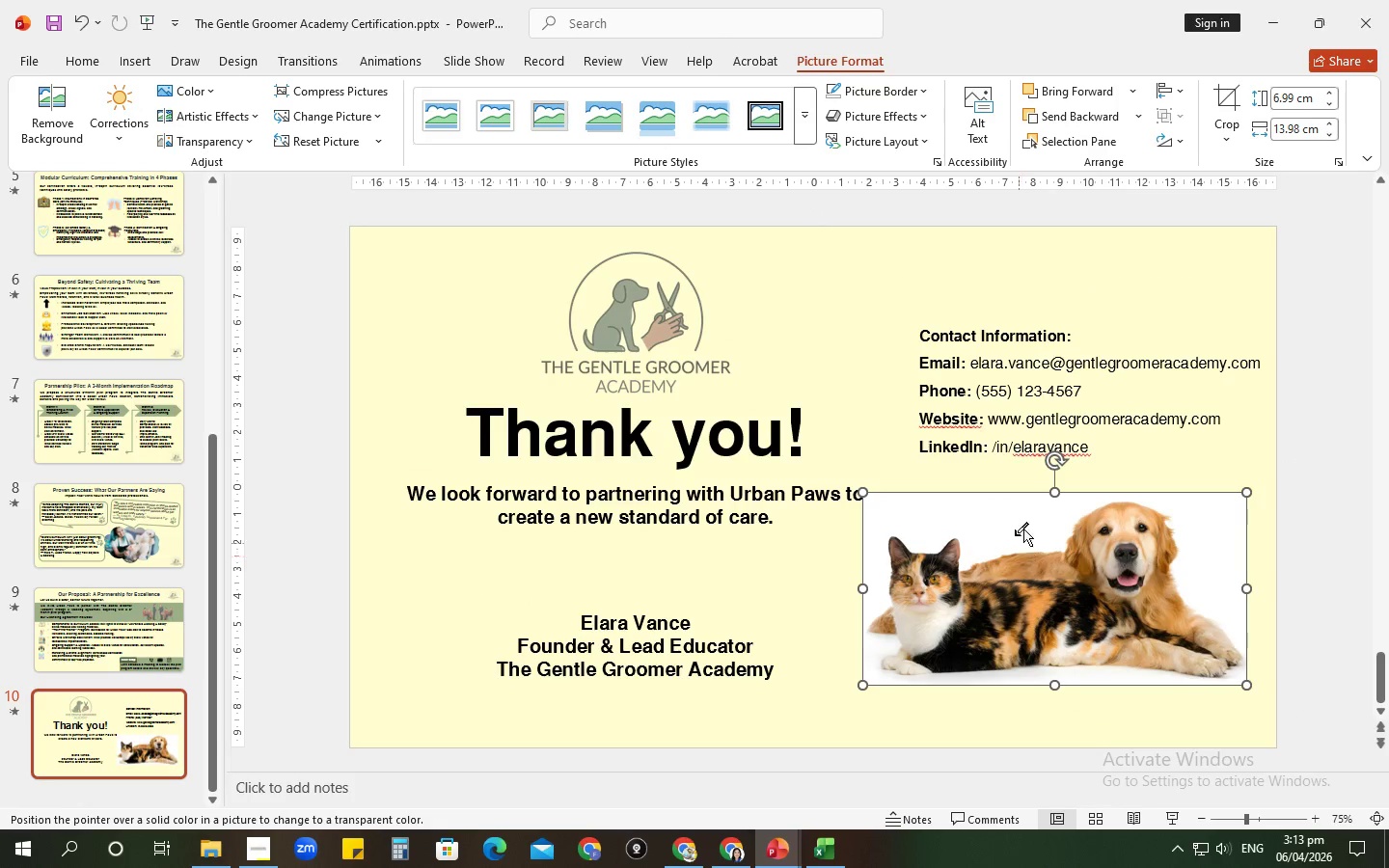 
left_click([1010, 527])
 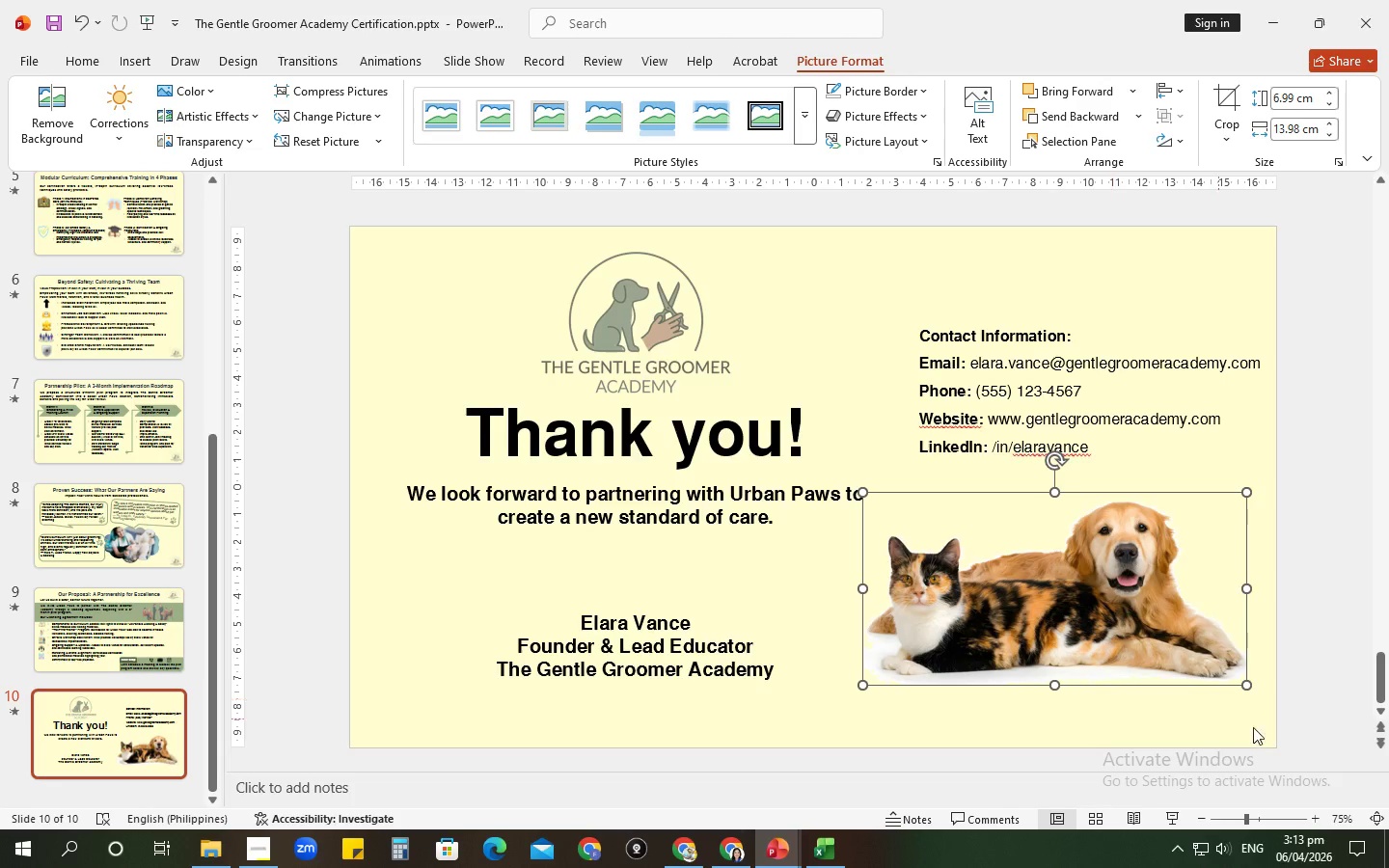 
left_click_drag(start_coordinate=[1243, 689], to_coordinate=[1165, 643])
 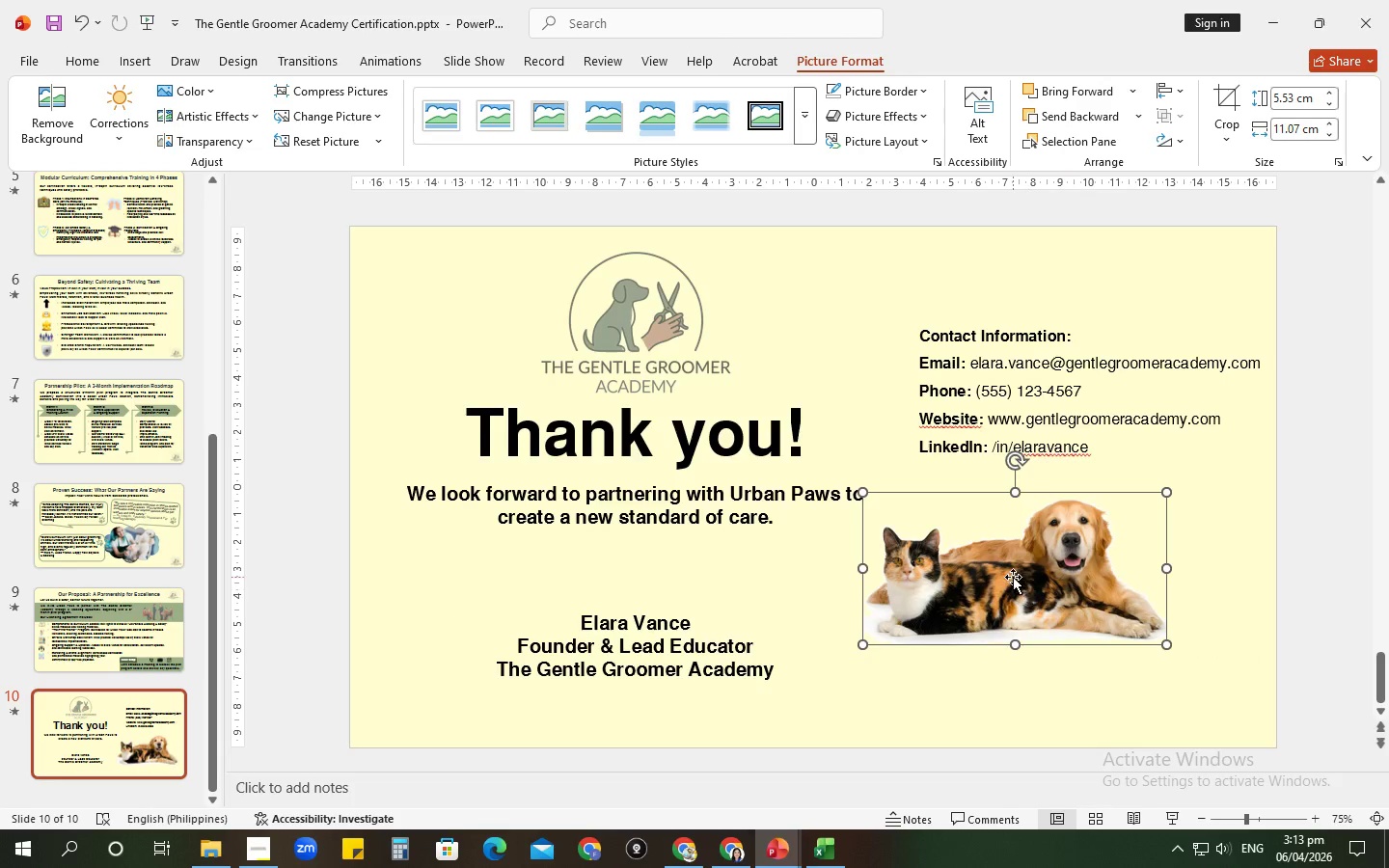 
left_click_drag(start_coordinate=[1013, 577], to_coordinate=[1031, 576])
 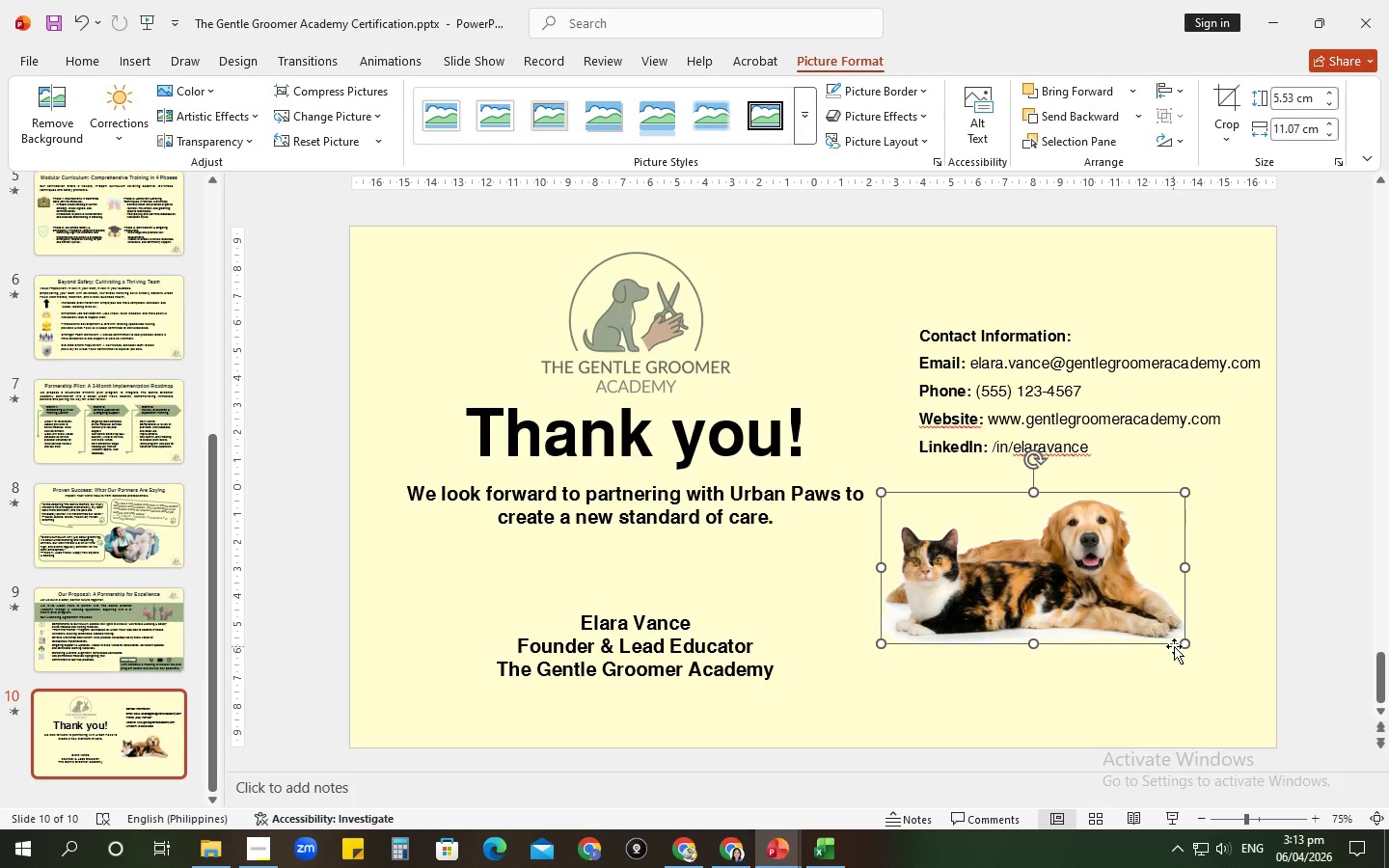 
left_click_drag(start_coordinate=[1185, 645], to_coordinate=[1211, 679])
 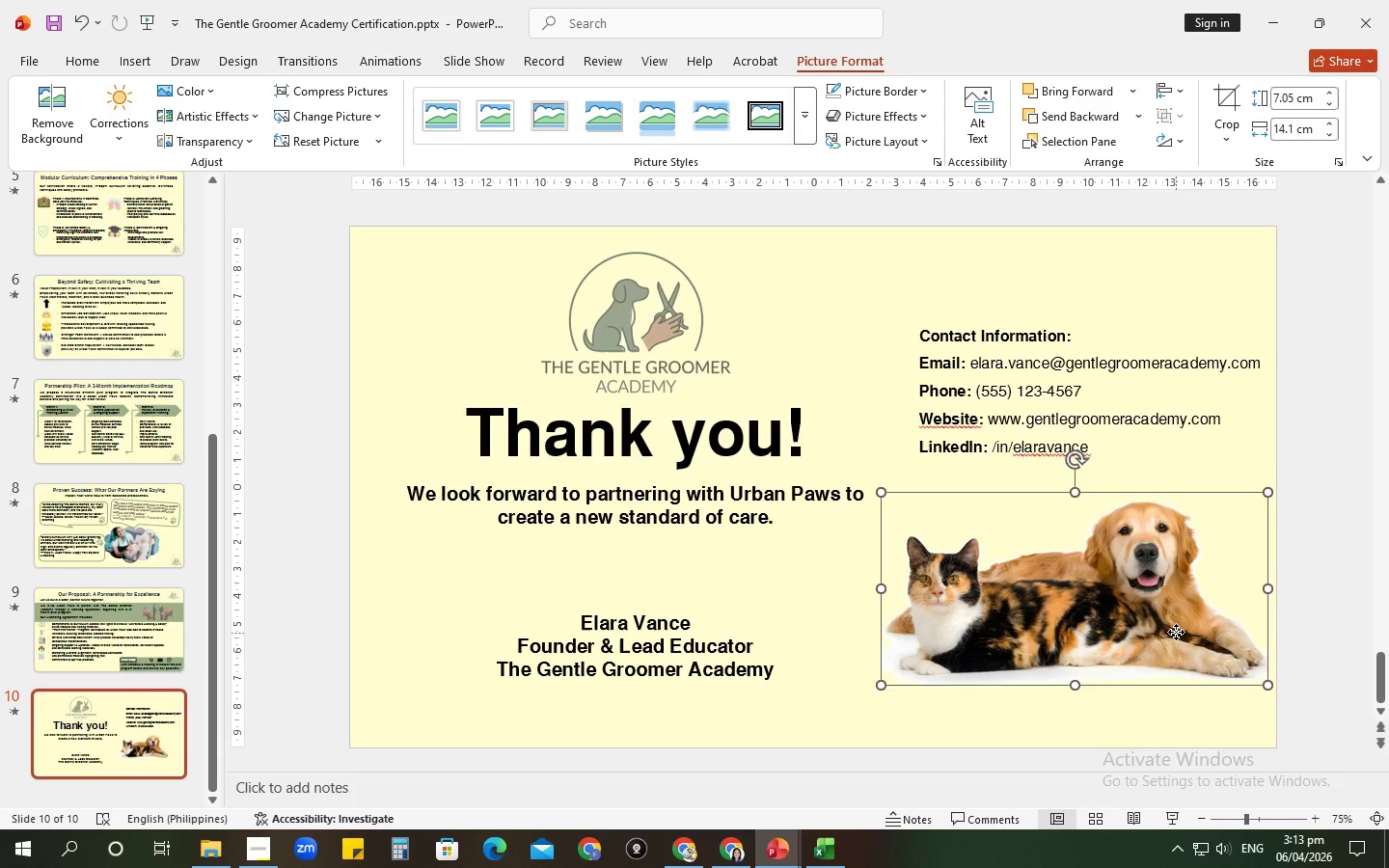 
left_click_drag(start_coordinate=[1176, 633], to_coordinate=[1138, 633])
 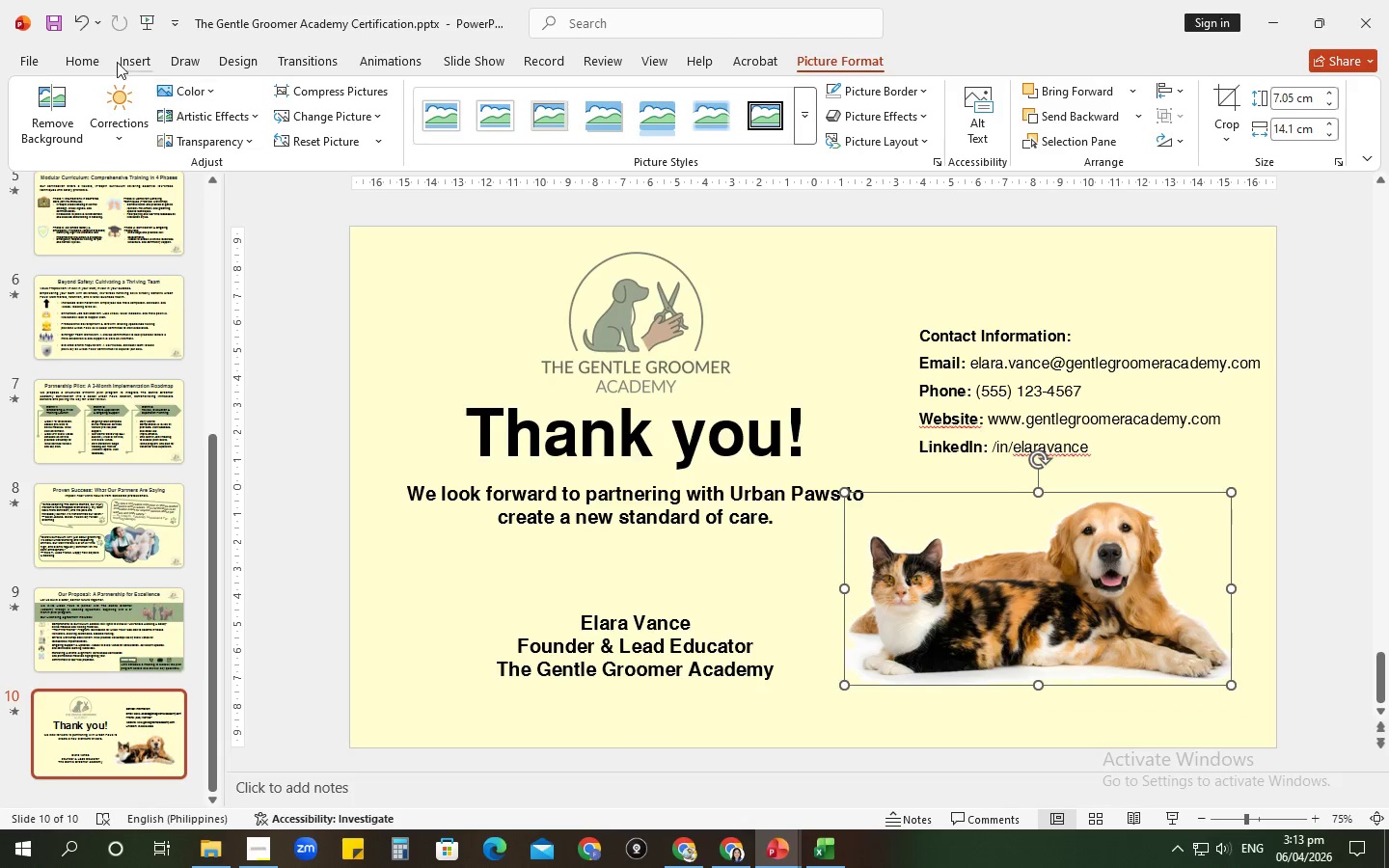 
left_click([132, 64])
 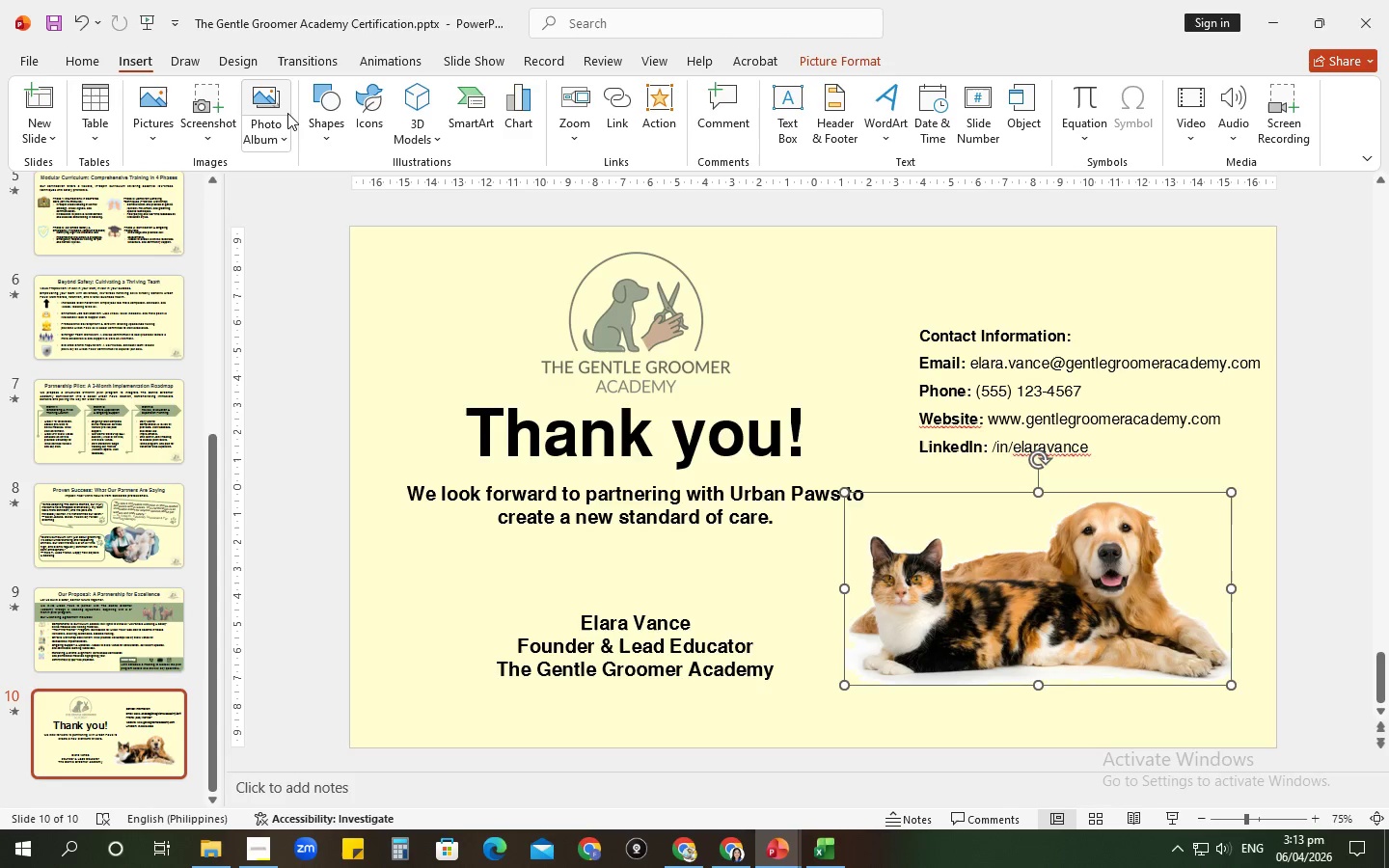 
left_click([327, 122])
 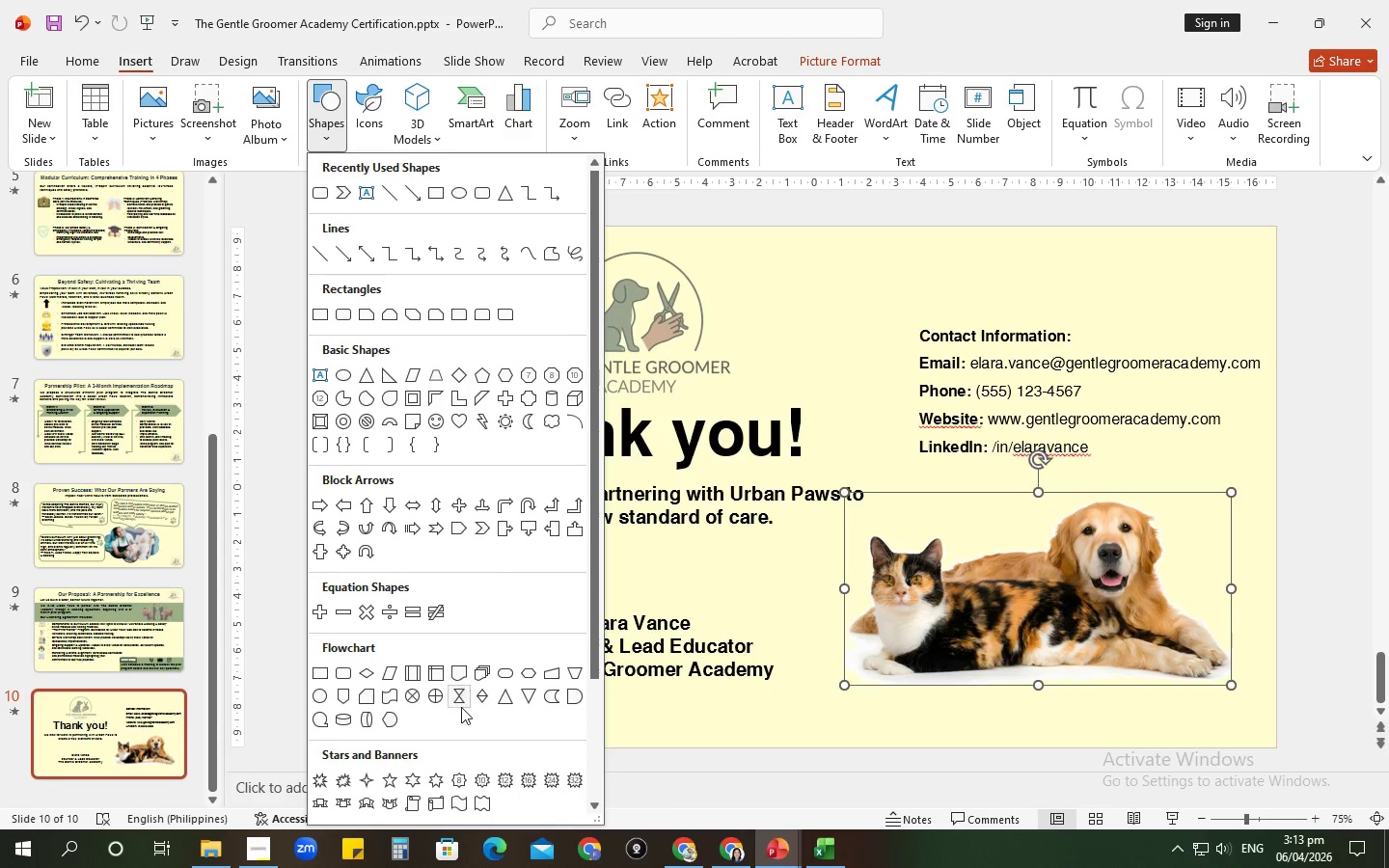 
scroll: coordinate [459, 716], scroll_direction: down, amount: 1.0
 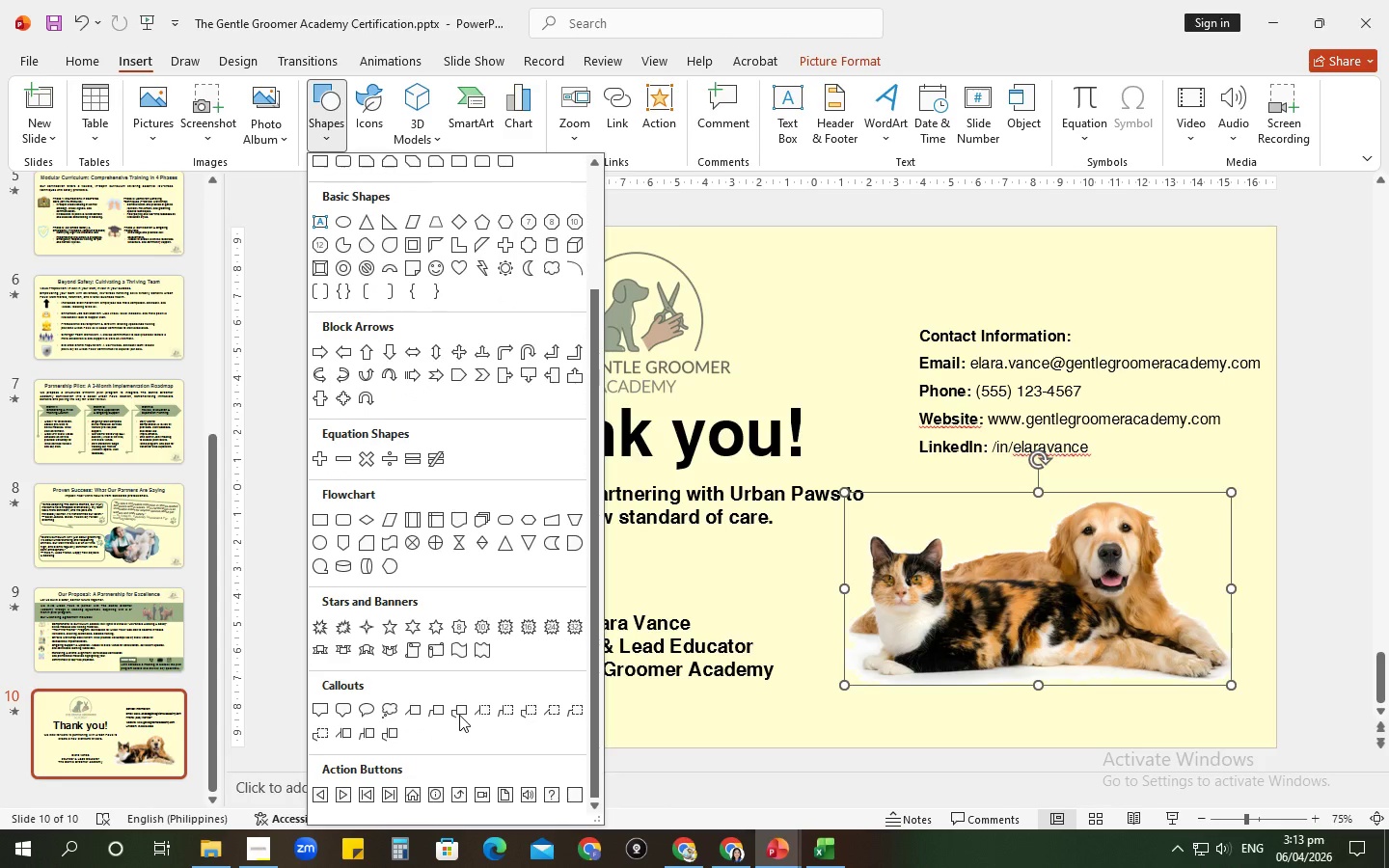 
scroll: coordinate [461, 706], scroll_direction: up, amount: 4.0
 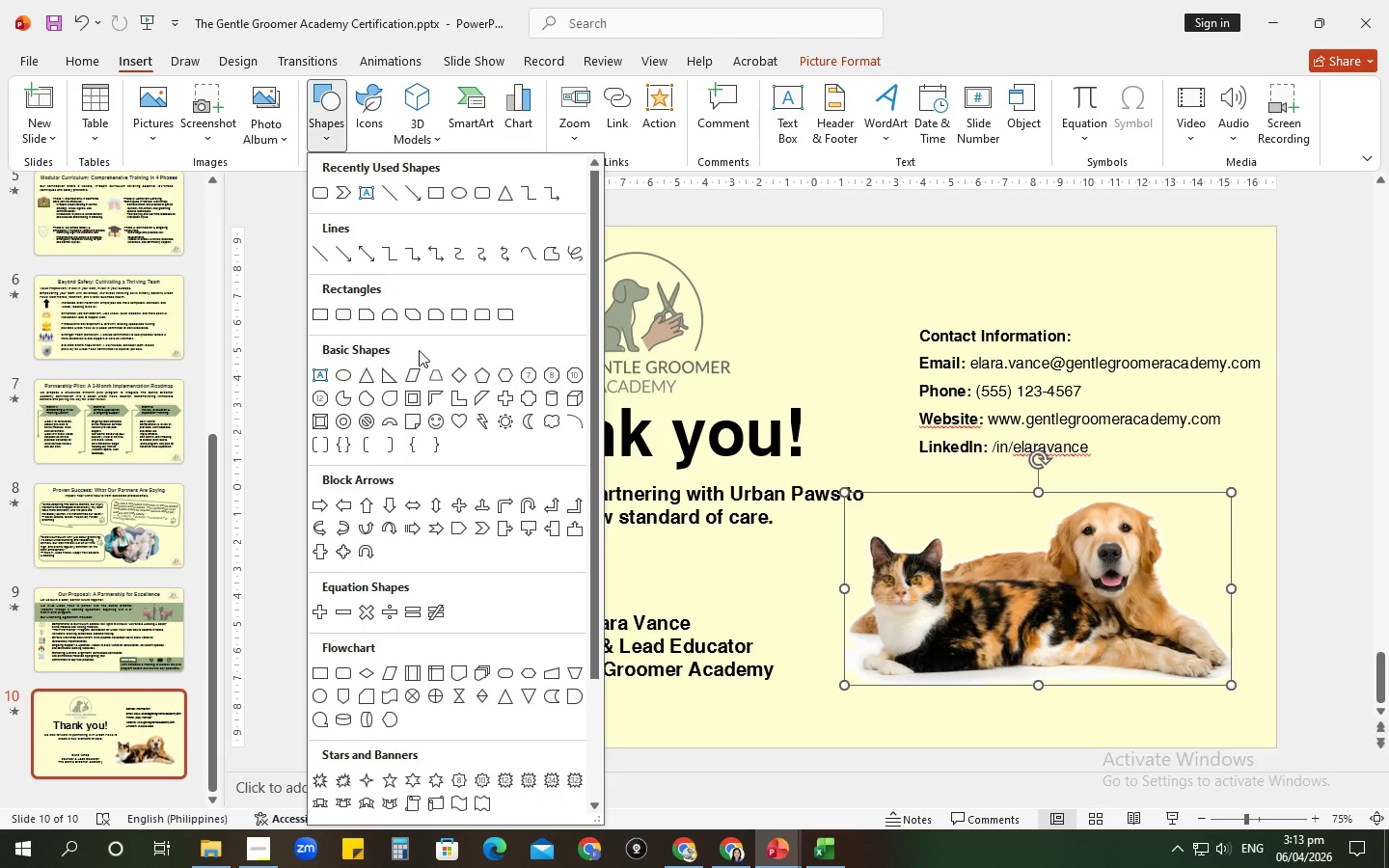 
wait(11.73)
 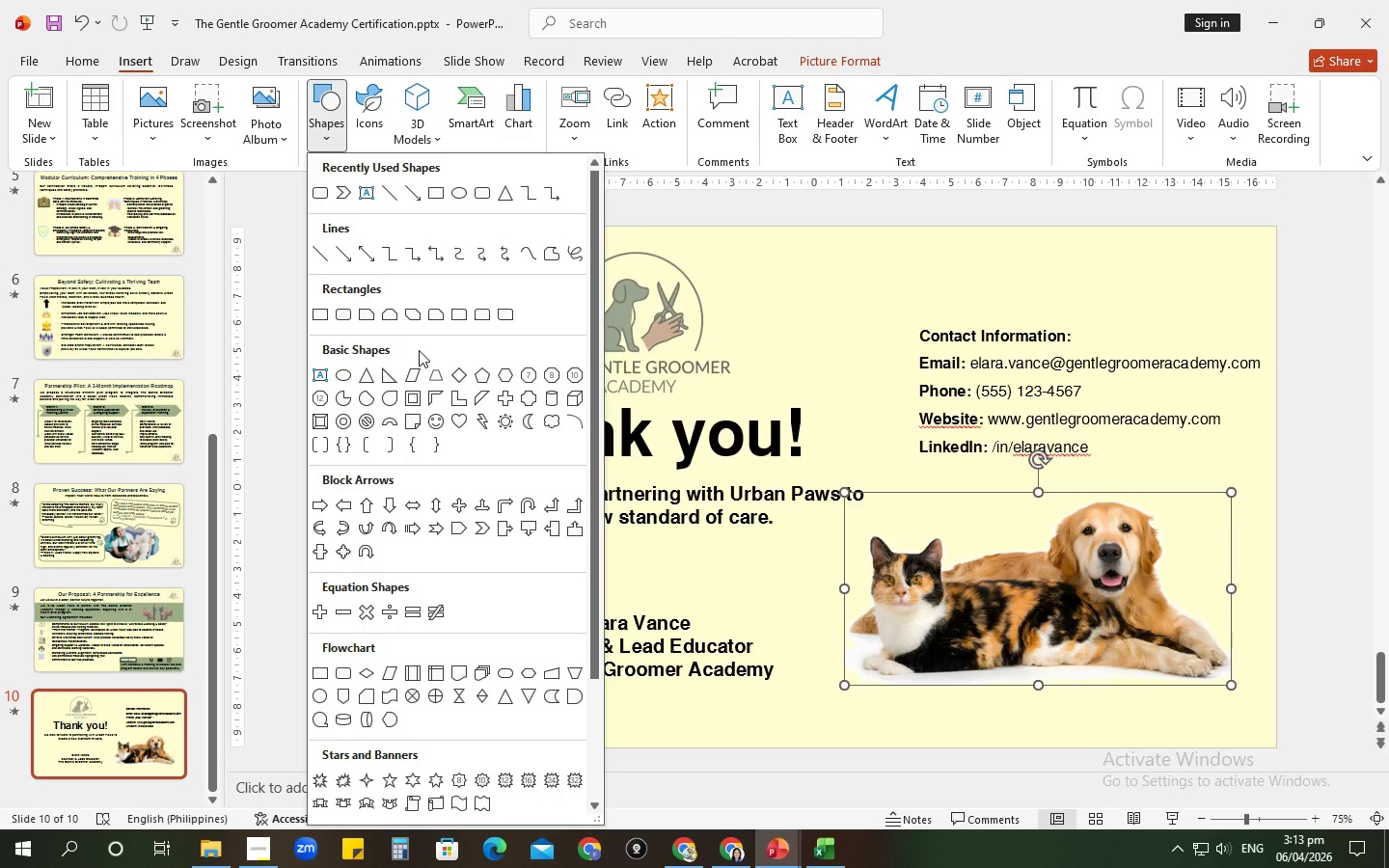 
scroll: coordinate [418, 527], scroll_direction: down, amount: 3.0
 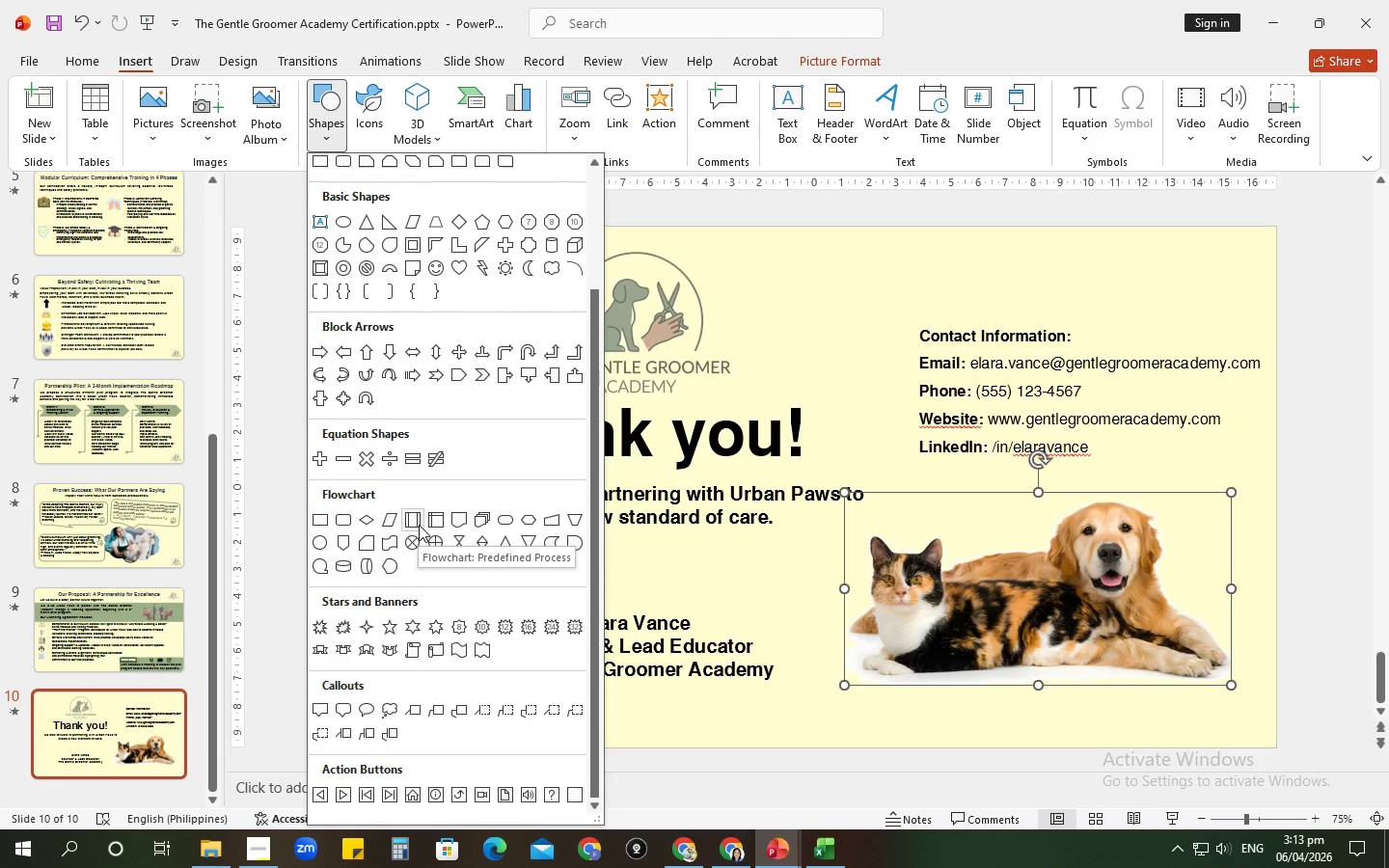 
scroll: coordinate [420, 524], scroll_direction: up, amount: 7.0
 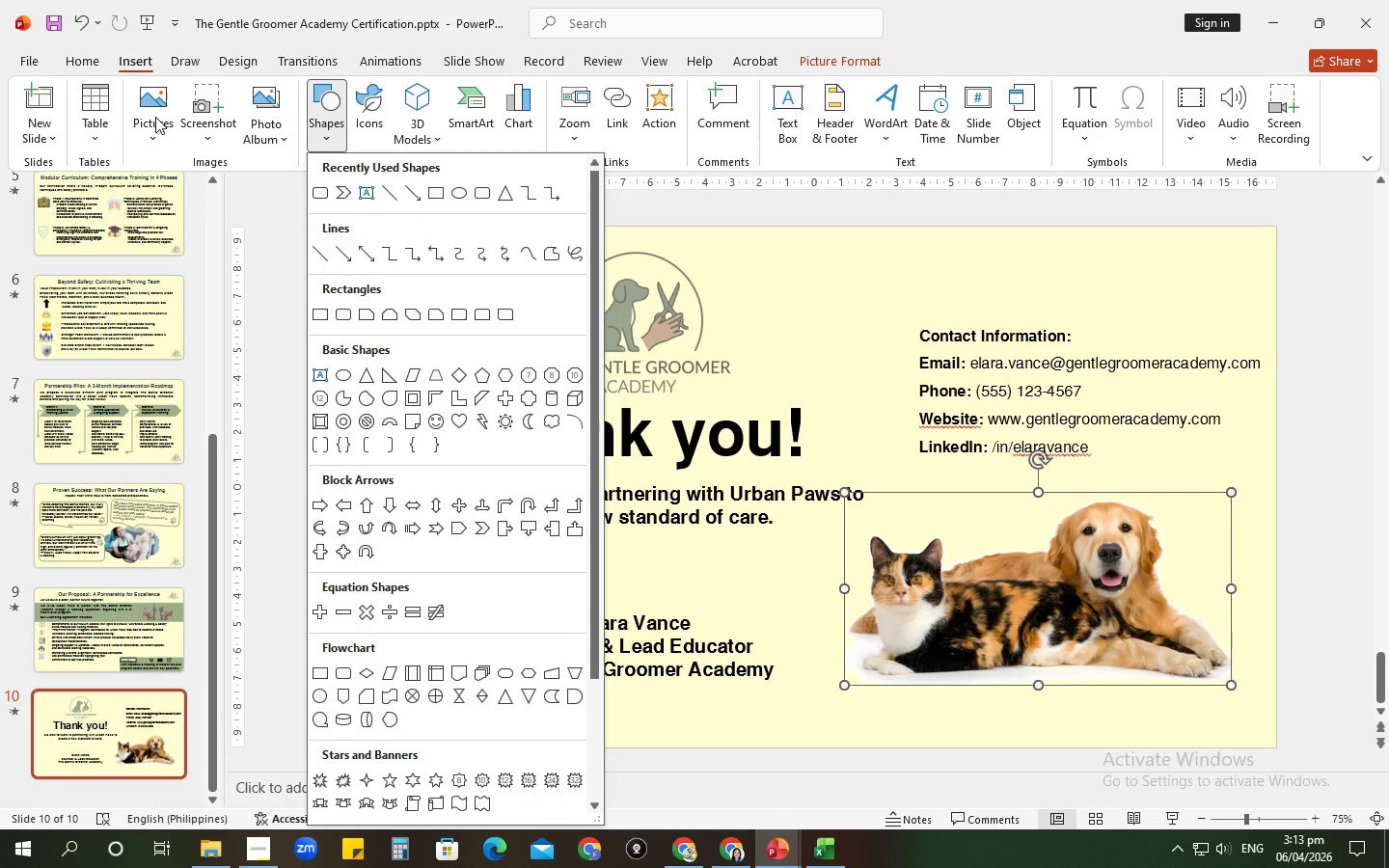 
left_click([155, 117])
 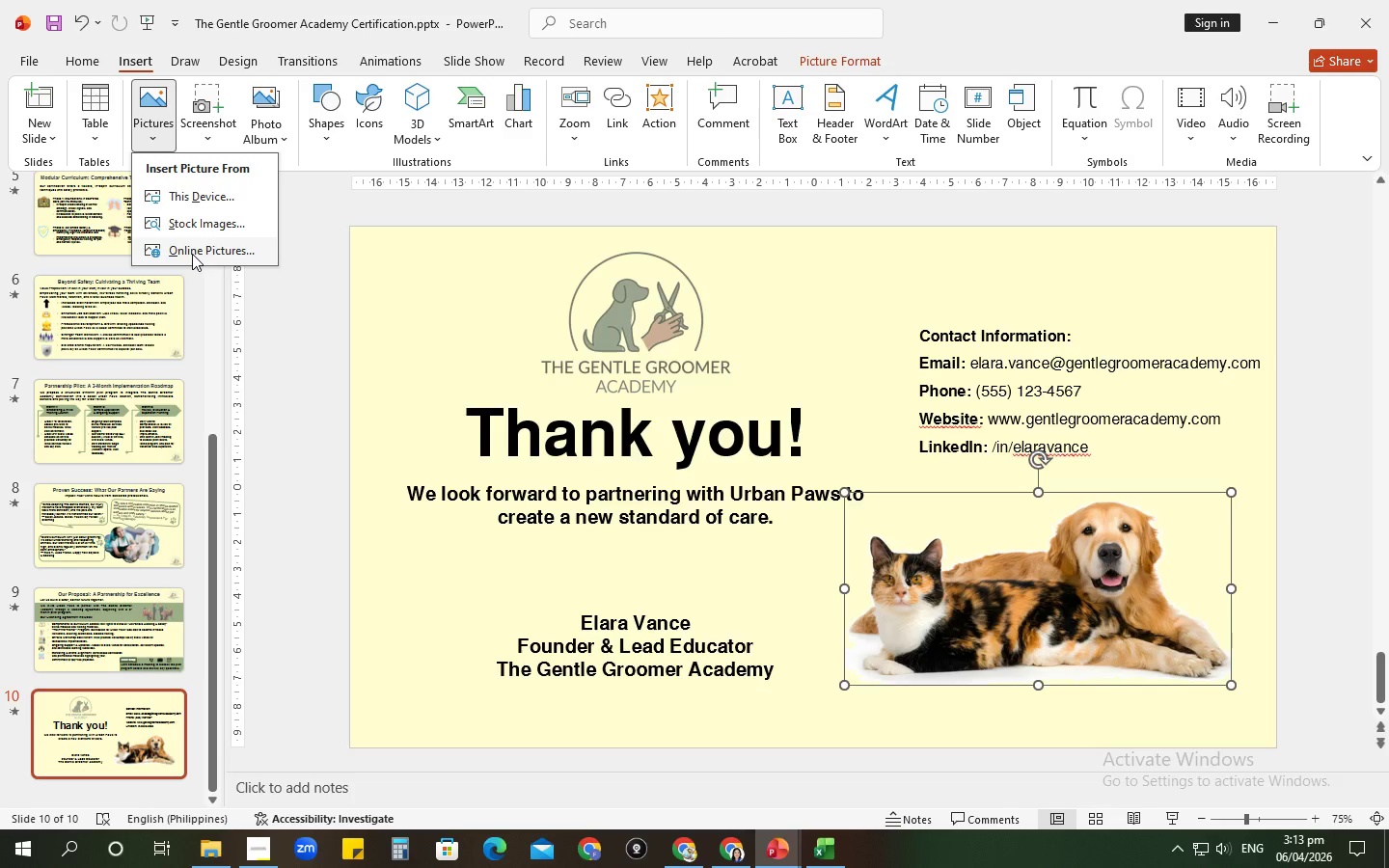 
left_click([192, 253])
 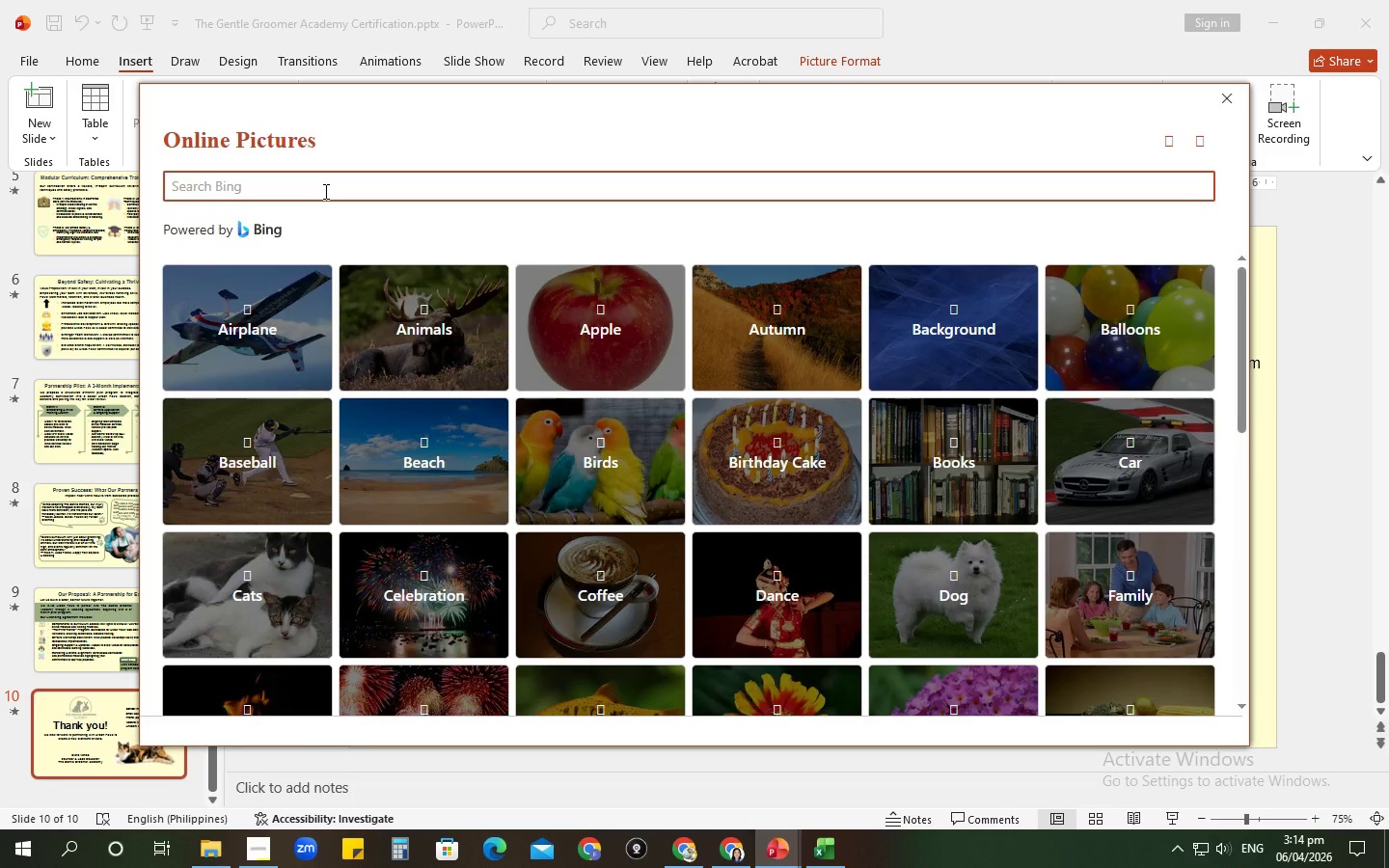 
type(Icon )
key(Backspace)
type(: shapes)
 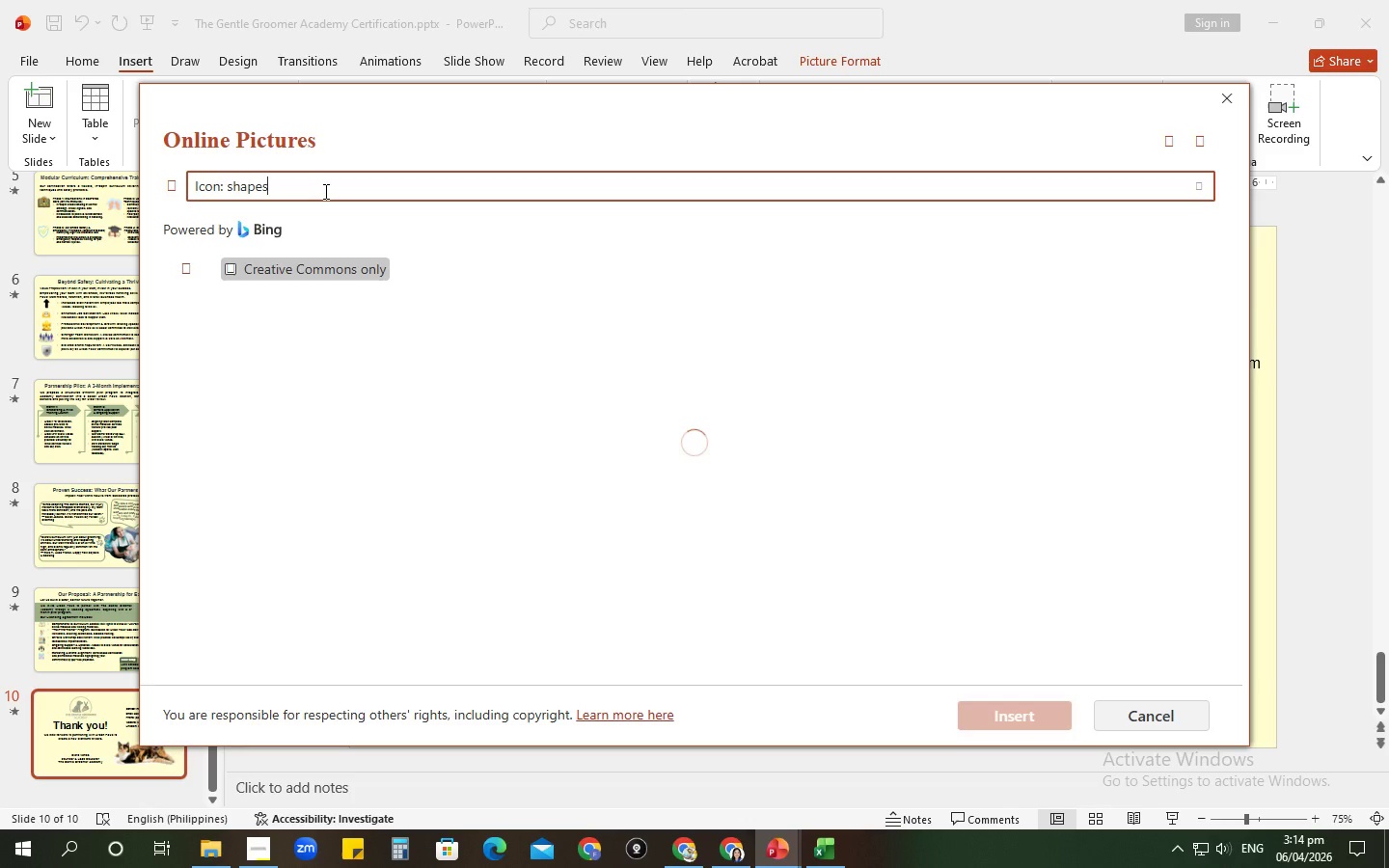 
key(Enter)
 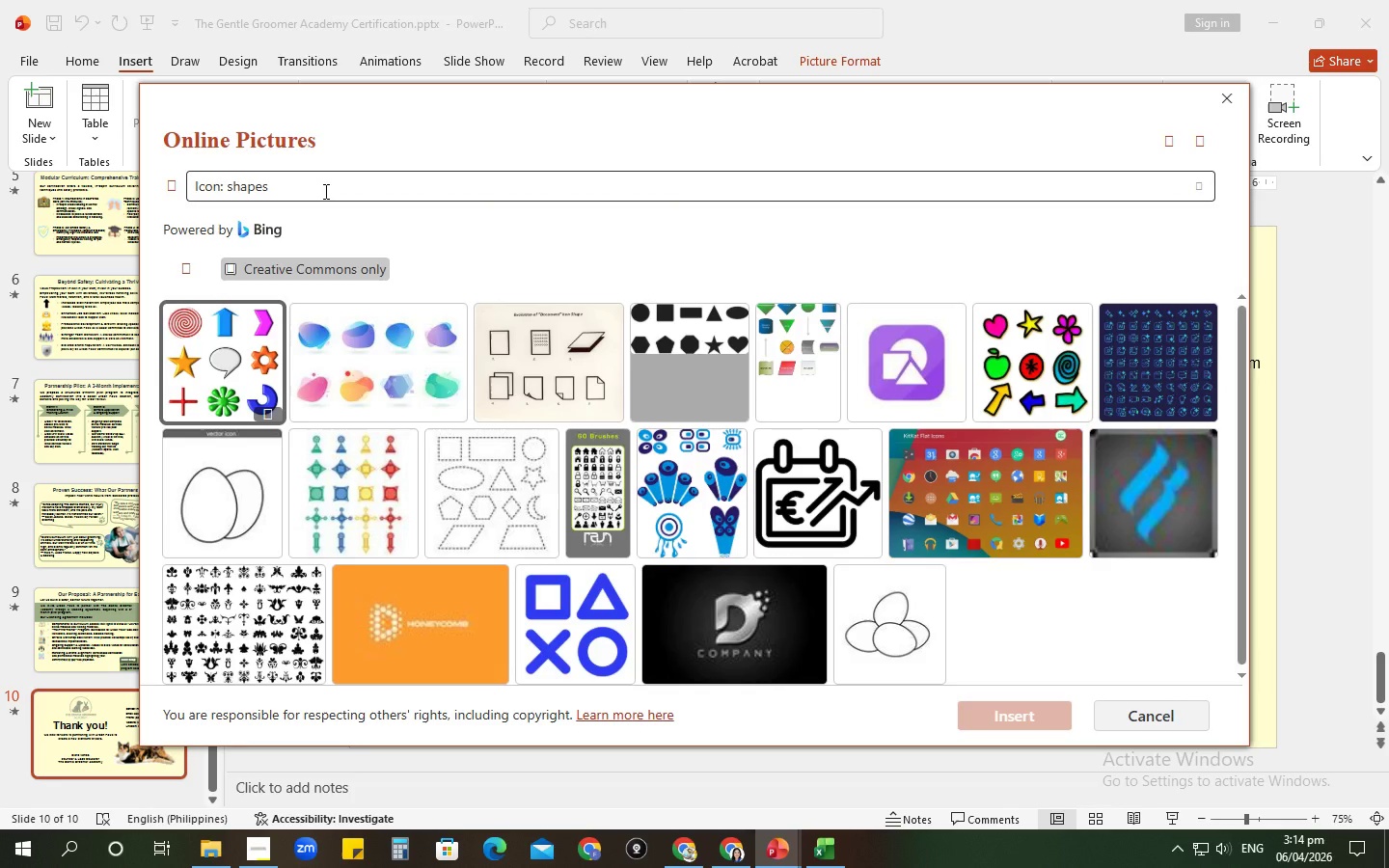 
left_click([324, 191])
 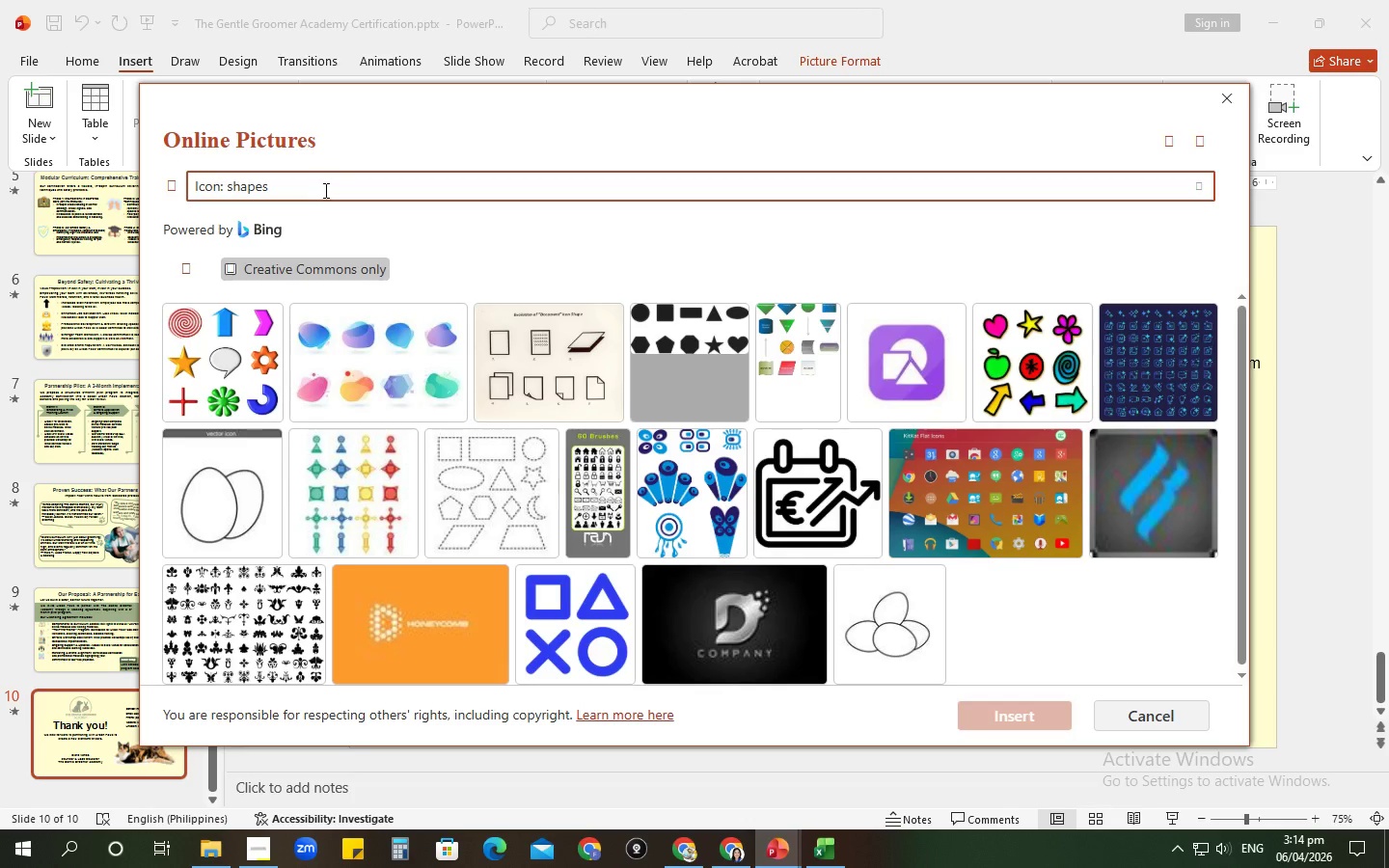 
left_click_drag(start_coordinate=[324, 190], to_coordinate=[313, 191])
 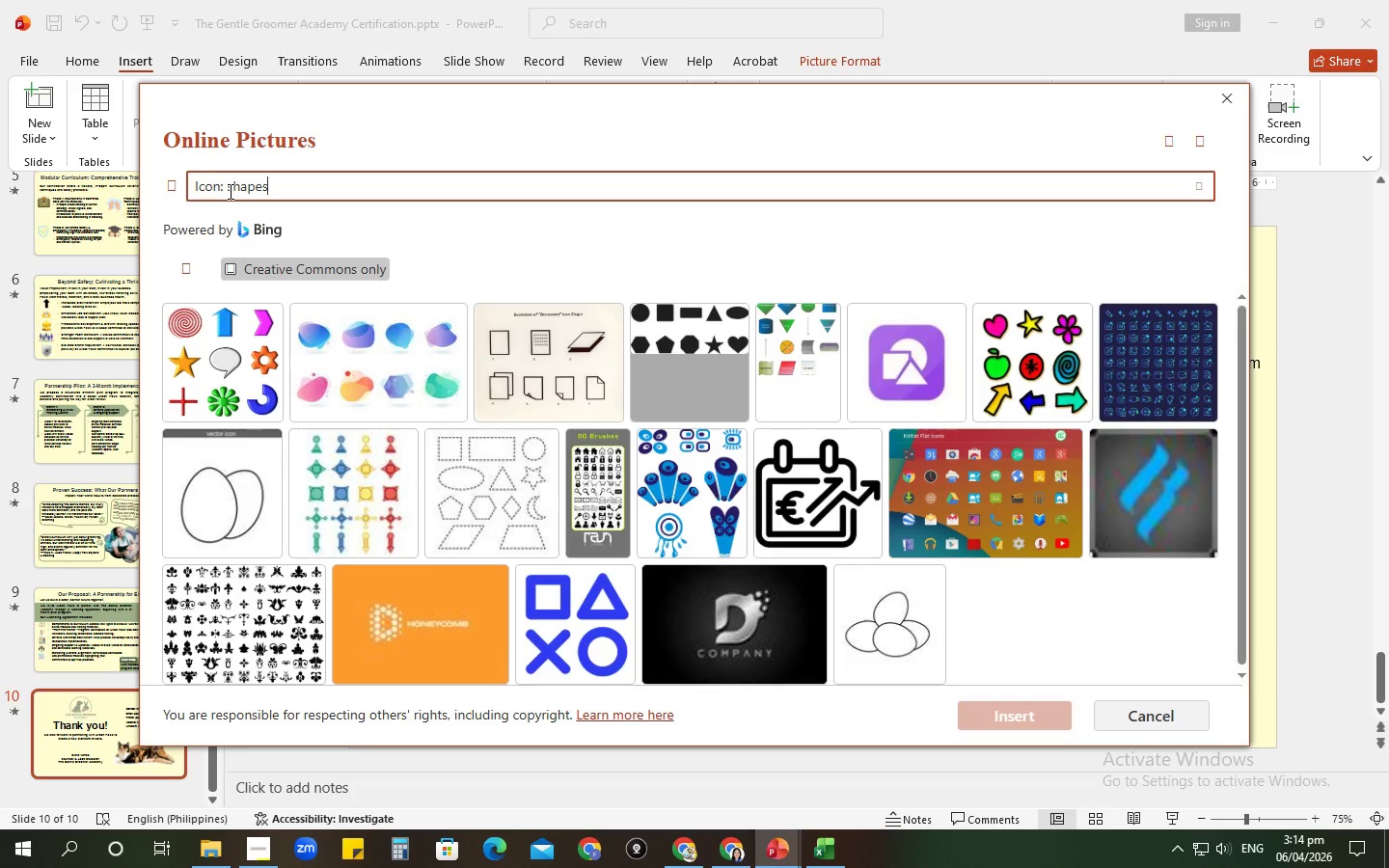 
left_click([229, 191])
 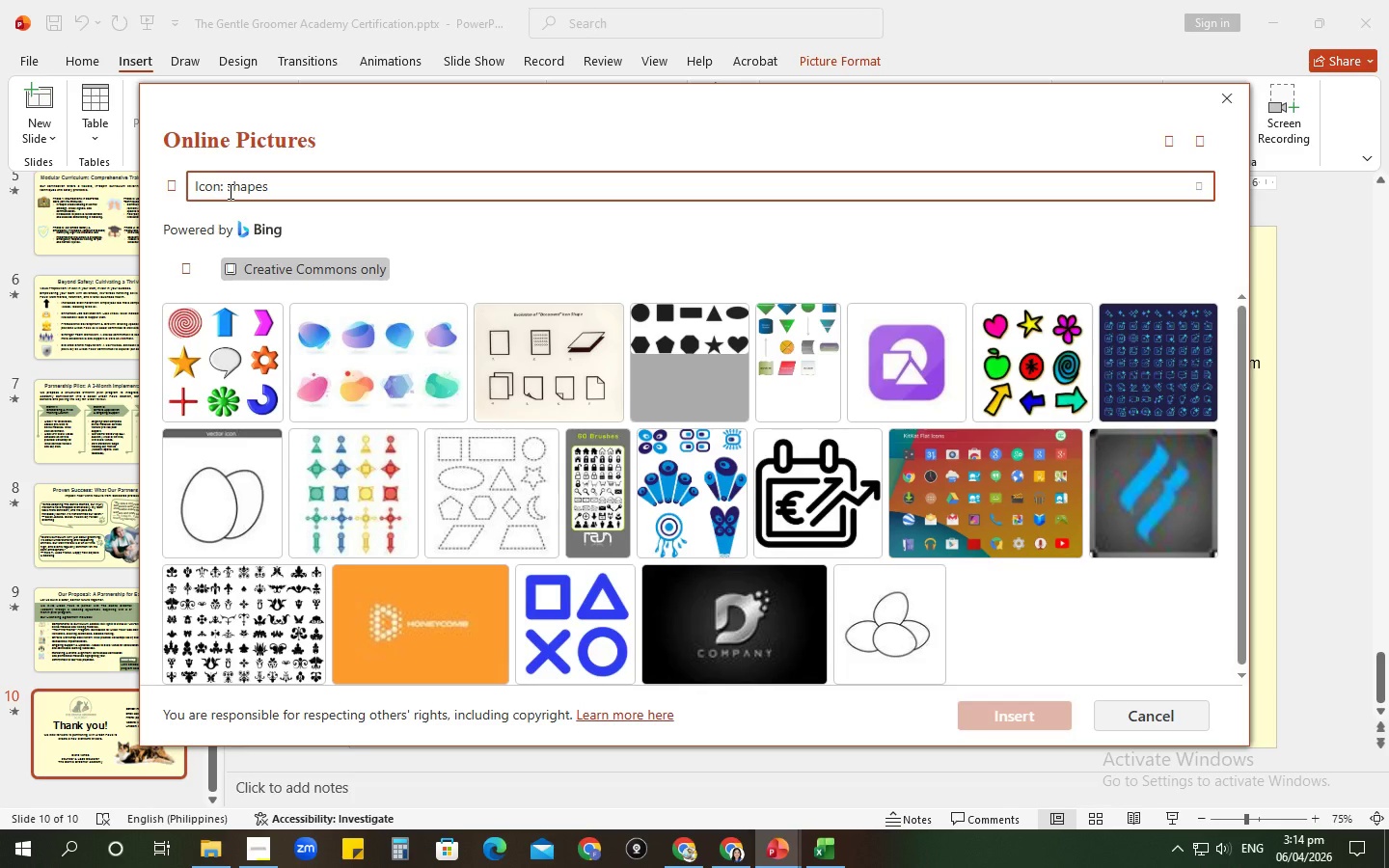 
type(unus)
key(Backspace)
type(sual )
 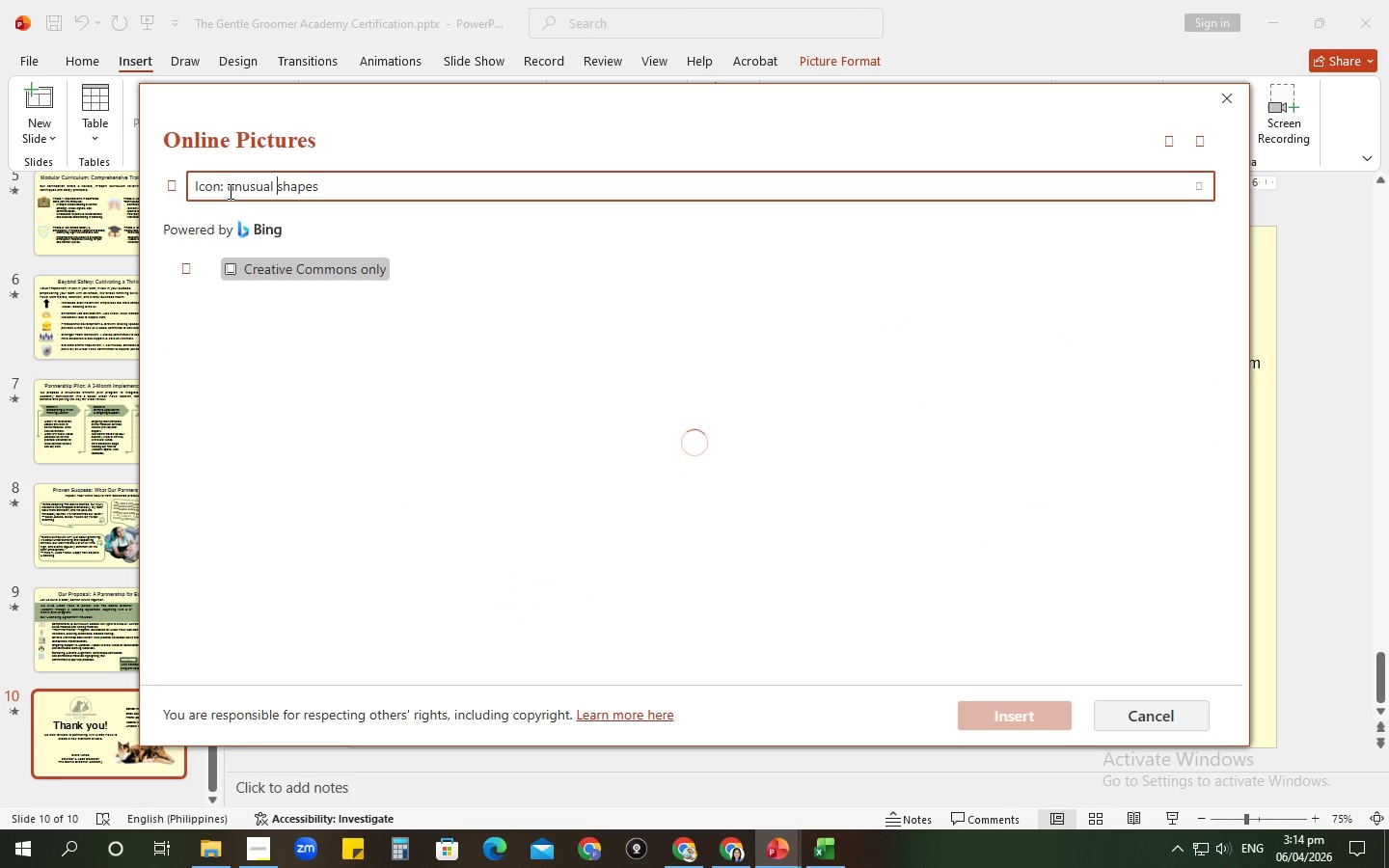 
key(Enter)
 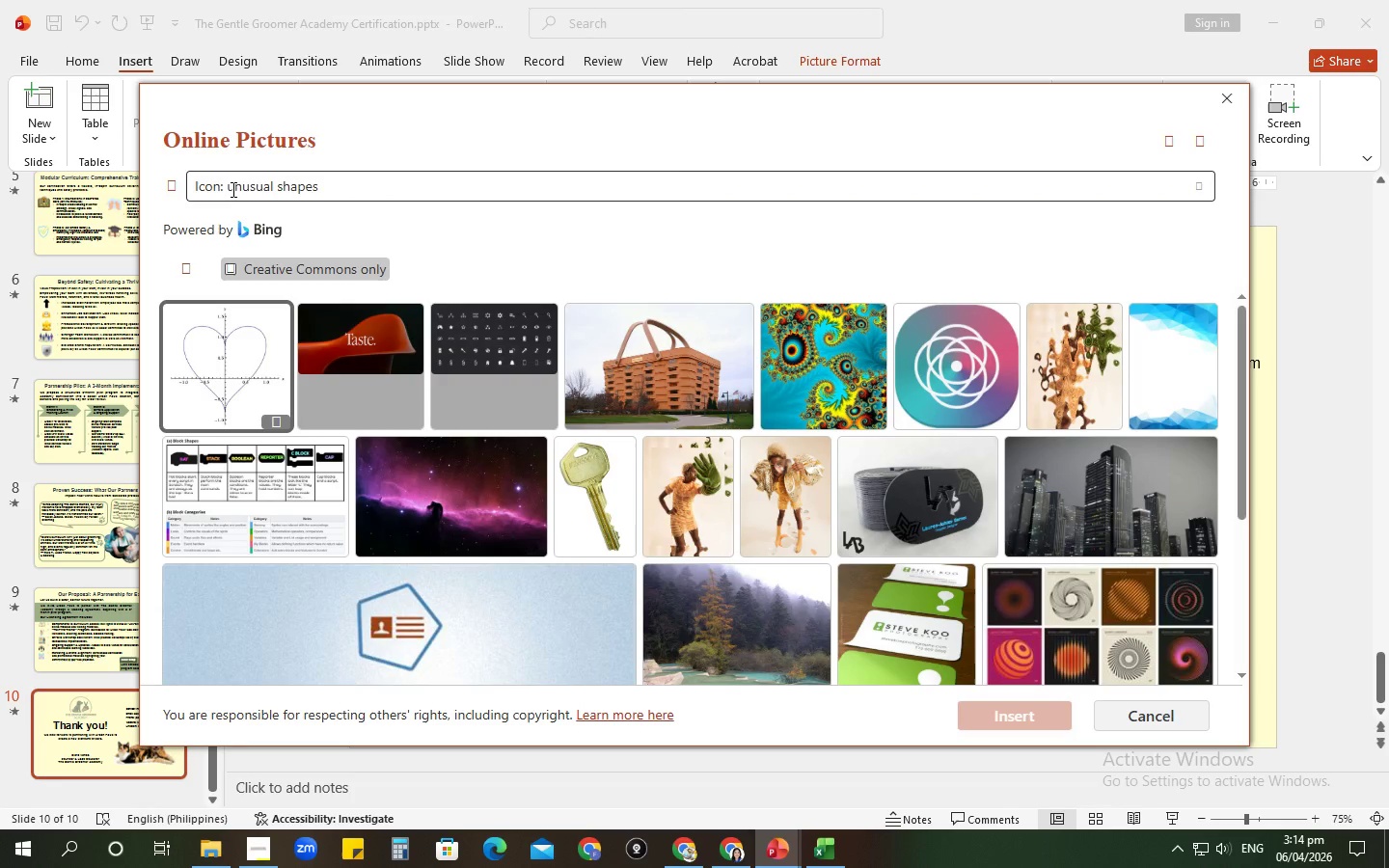 
scroll: coordinate [511, 579], scroll_direction: down, amount: 5.0
 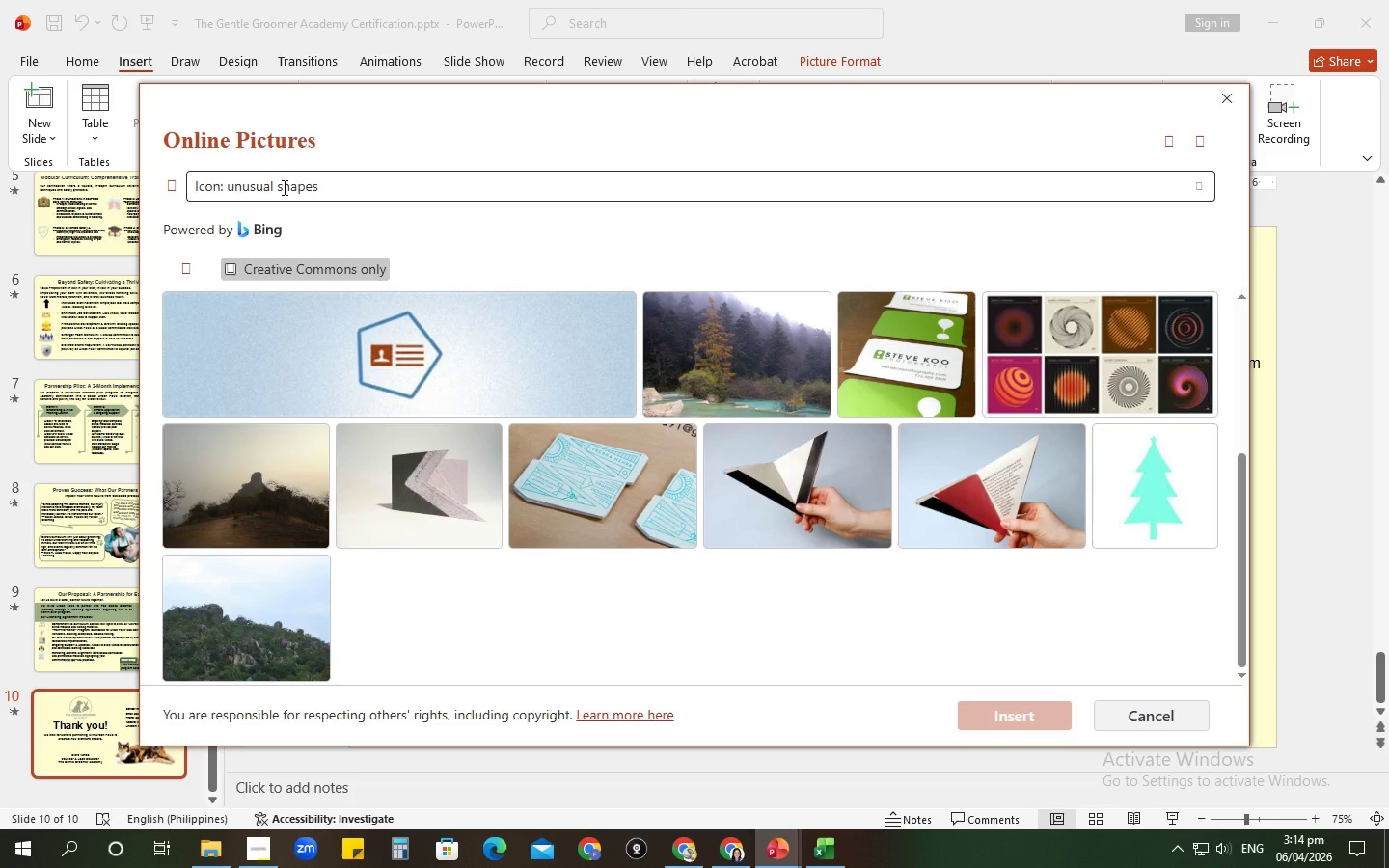 
left_click([275, 187])
 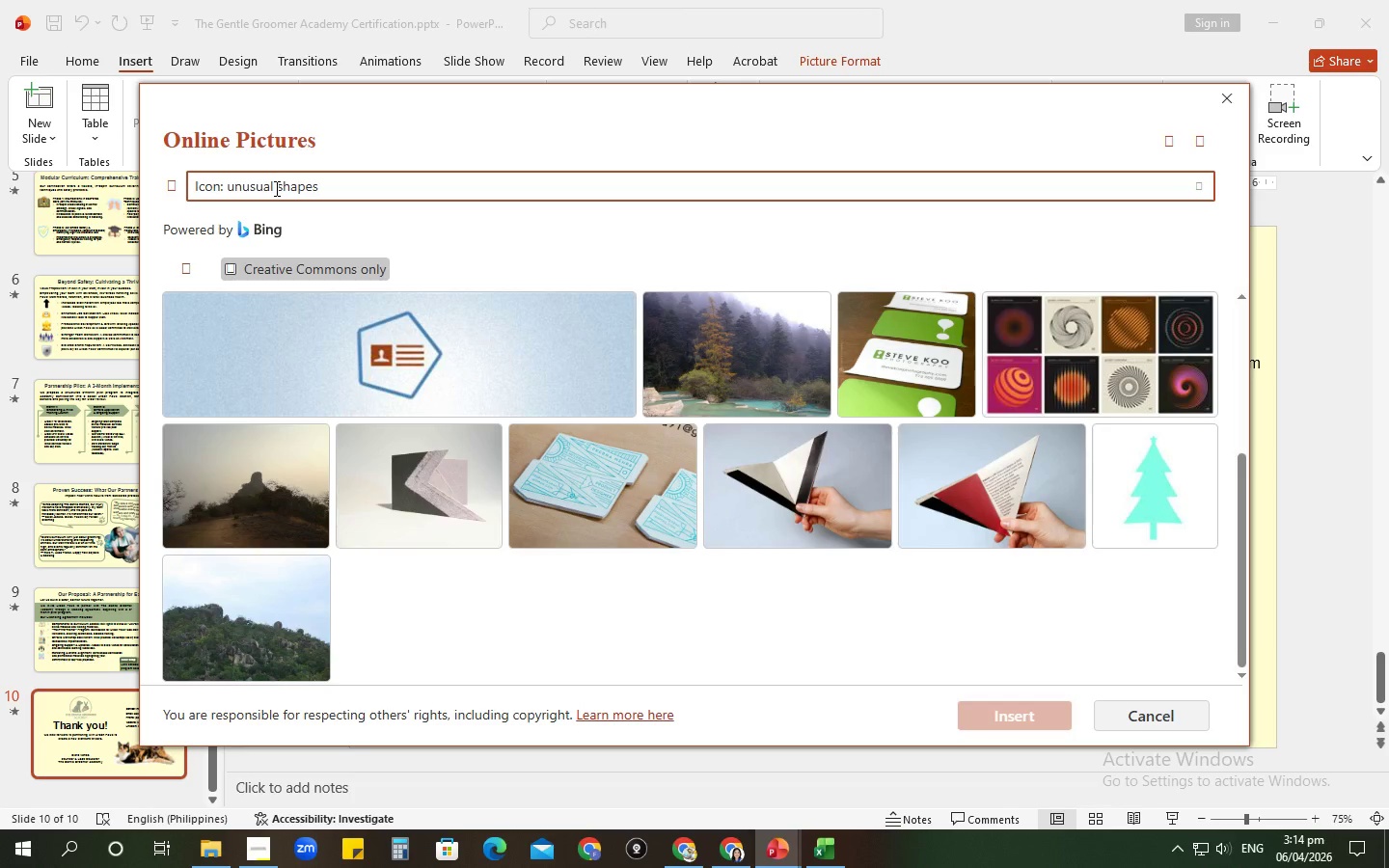 
type( plain)
 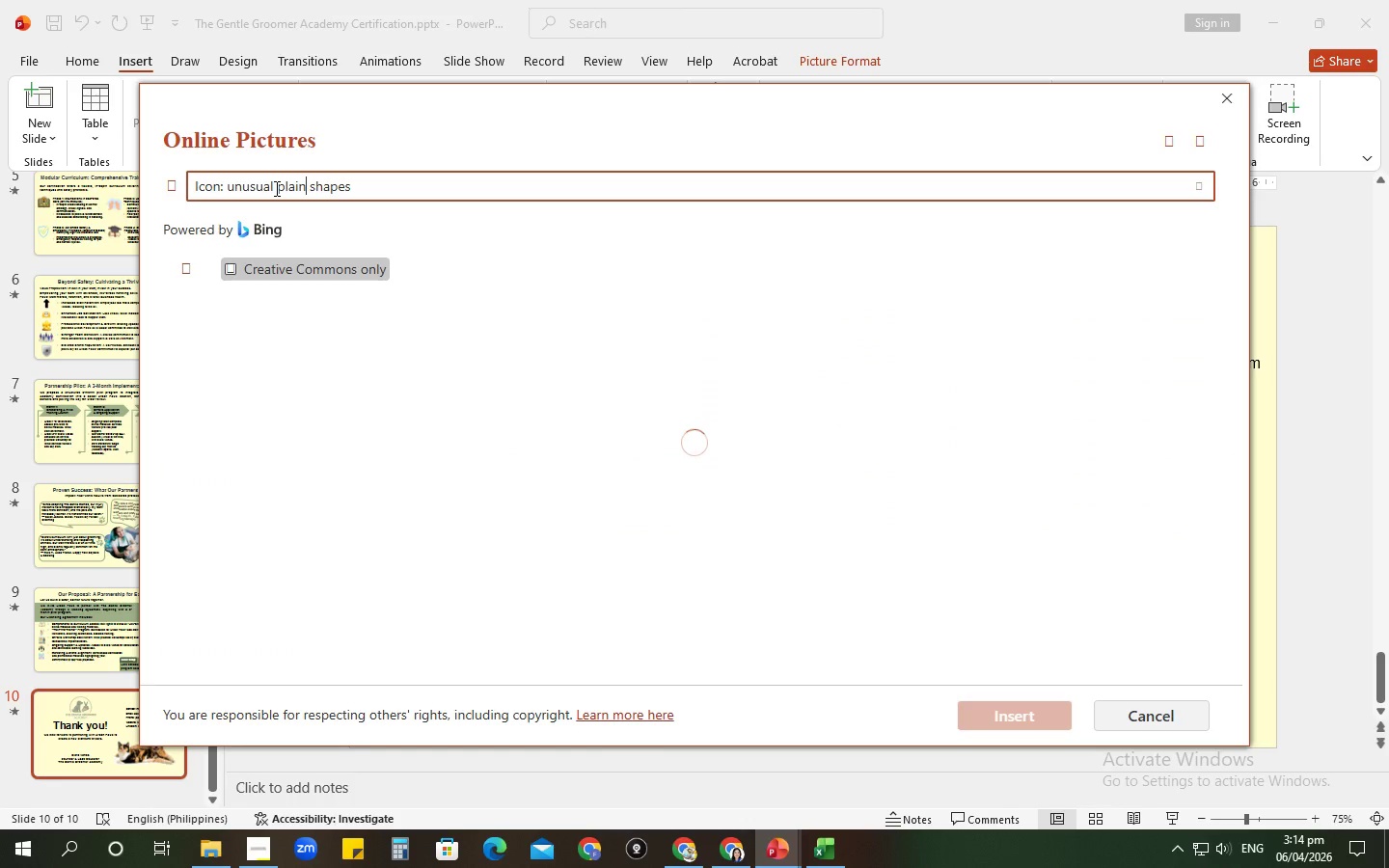 
key(Enter)
 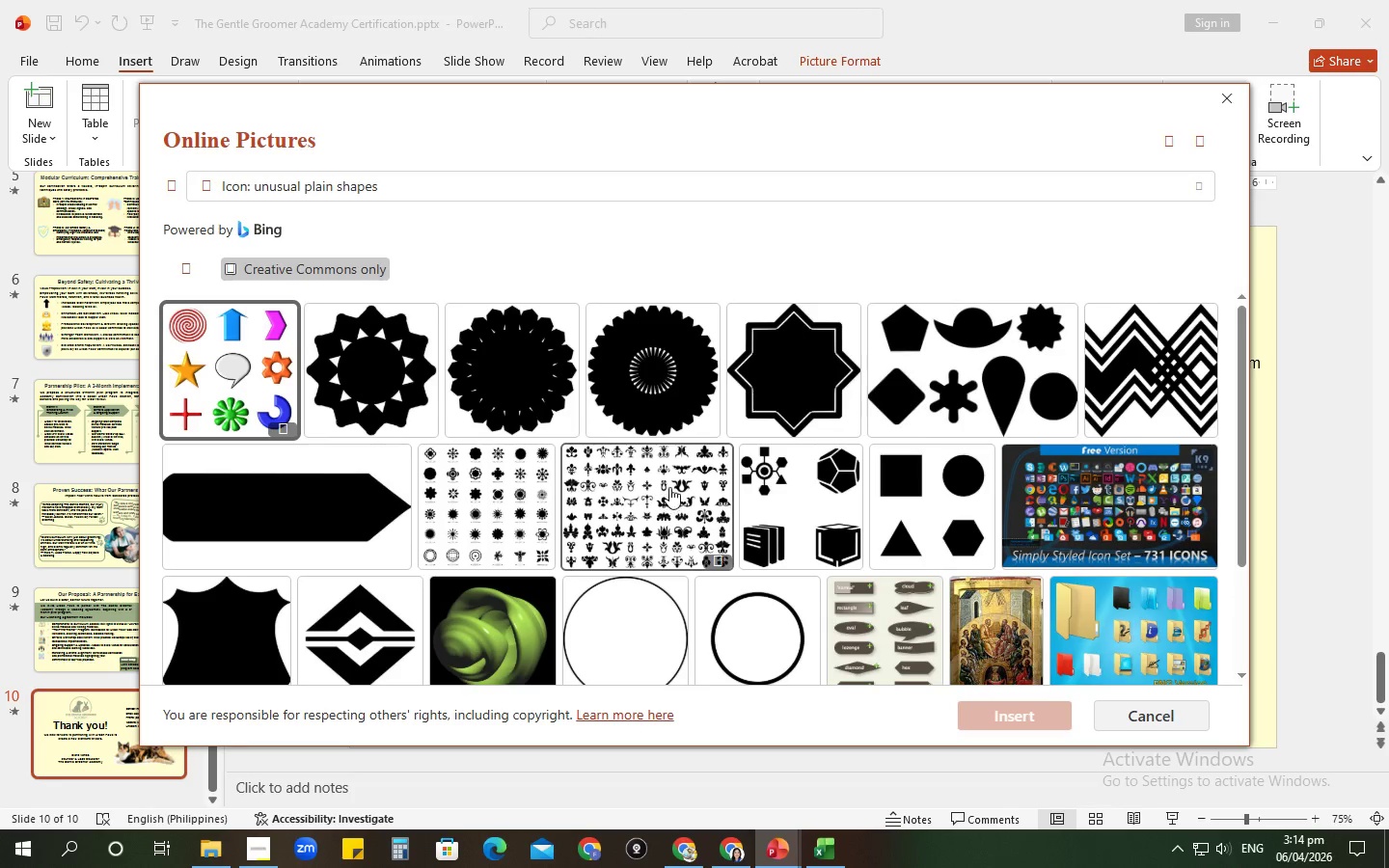 
scroll: coordinate [669, 486], scroll_direction: down, amount: 3.0
 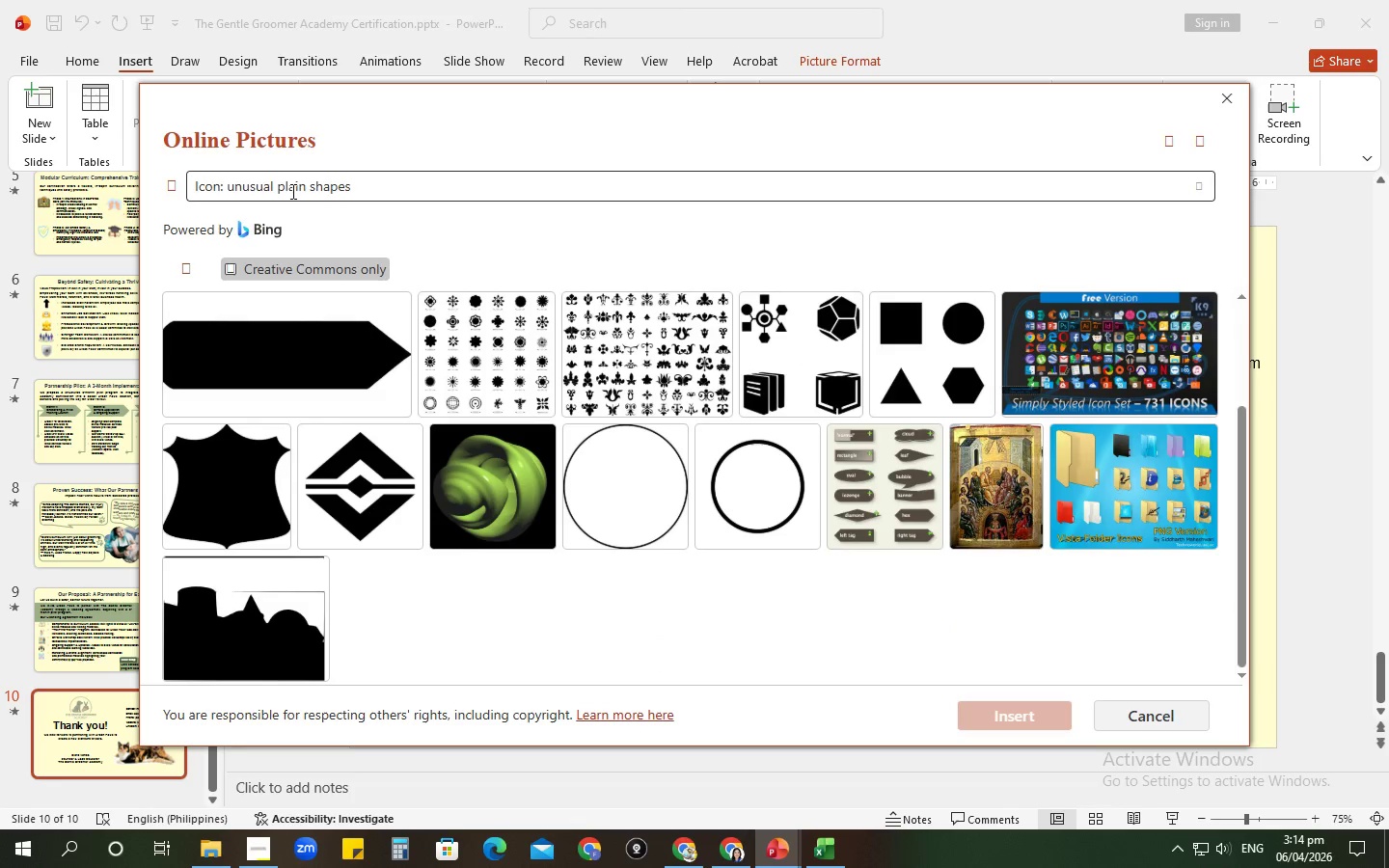 
left_click_drag(start_coordinate=[274, 184], to_coordinate=[230, 184])
 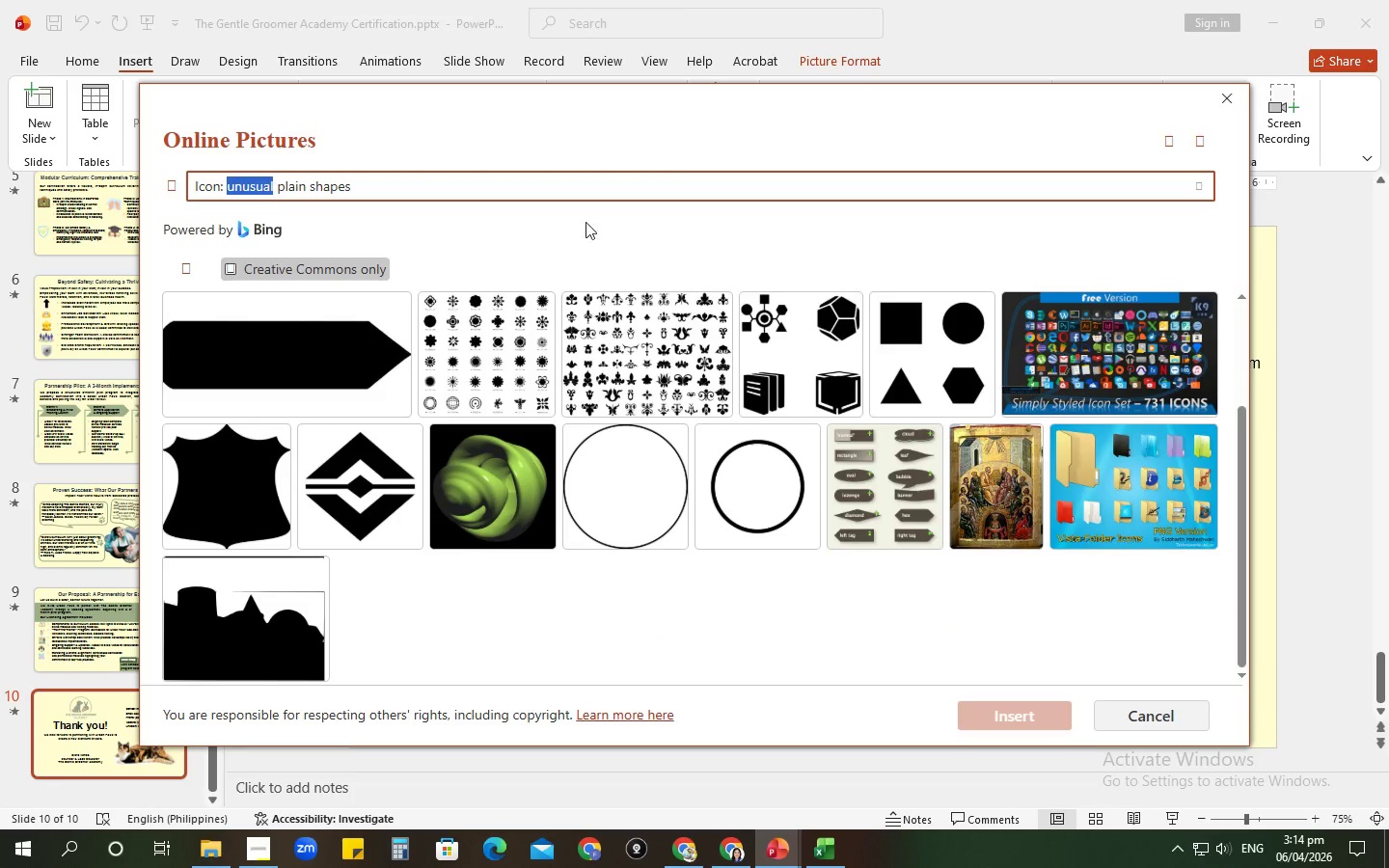 
key(Backspace)
 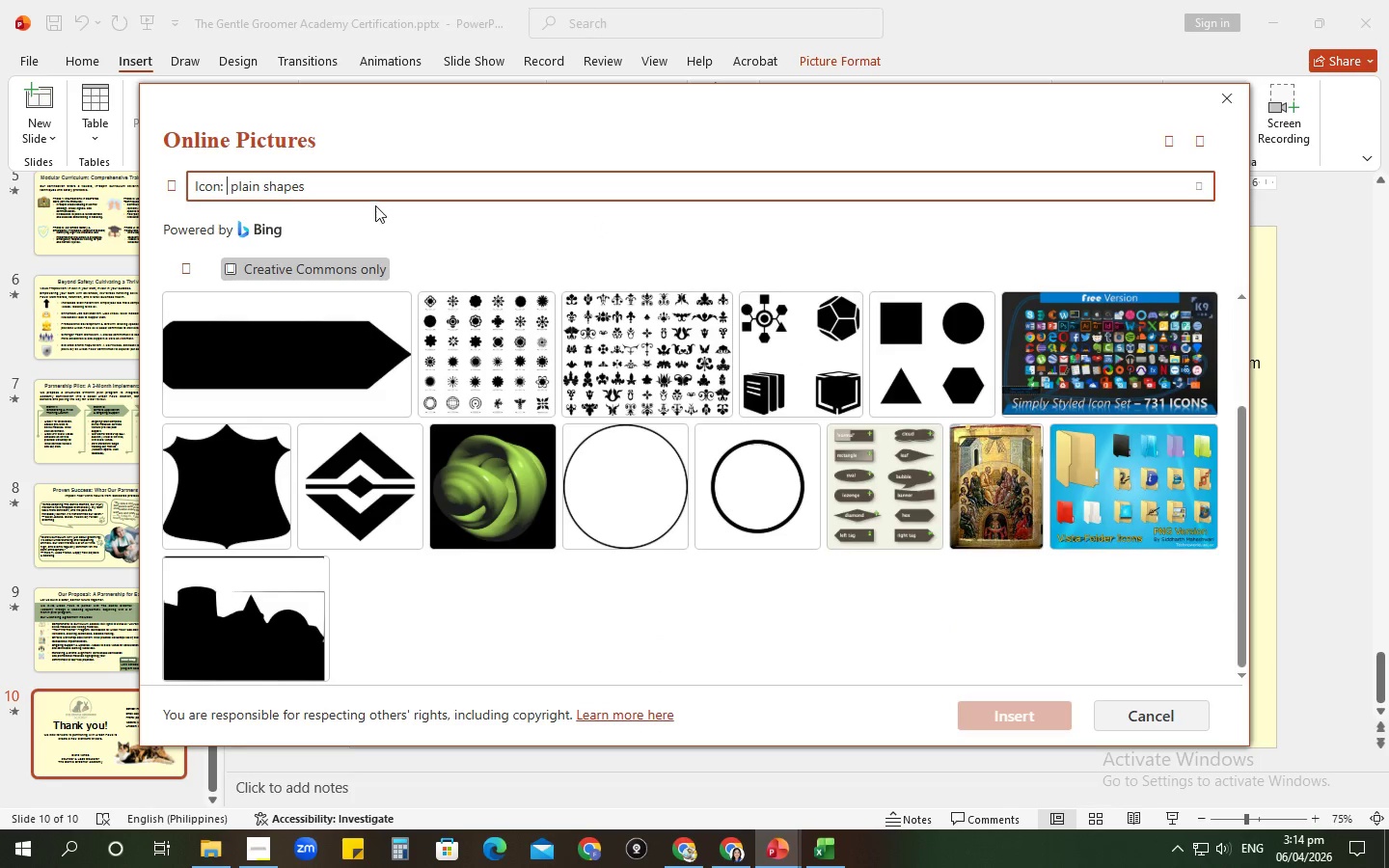 
key(Backspace)
 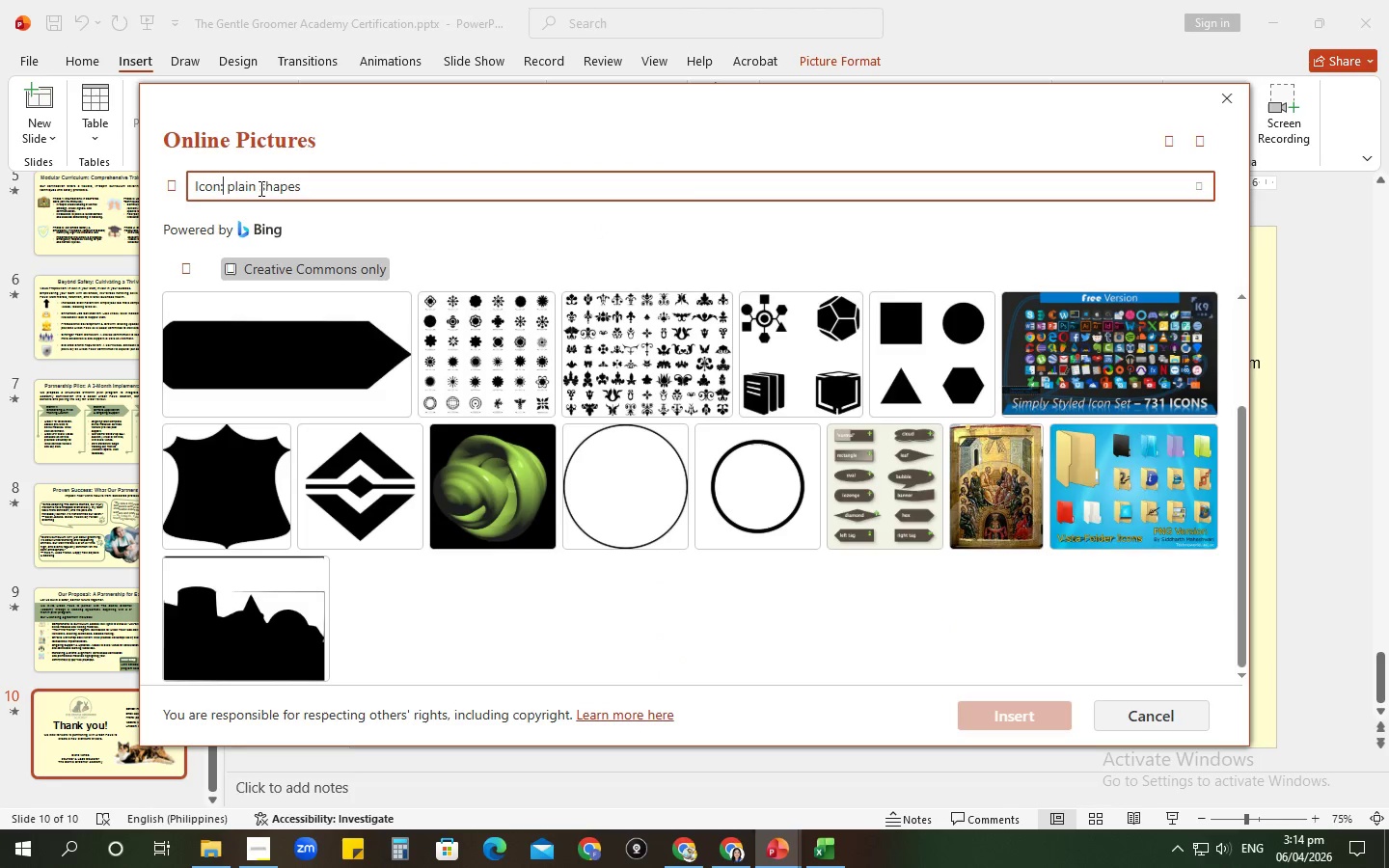 
left_click([260, 188])
 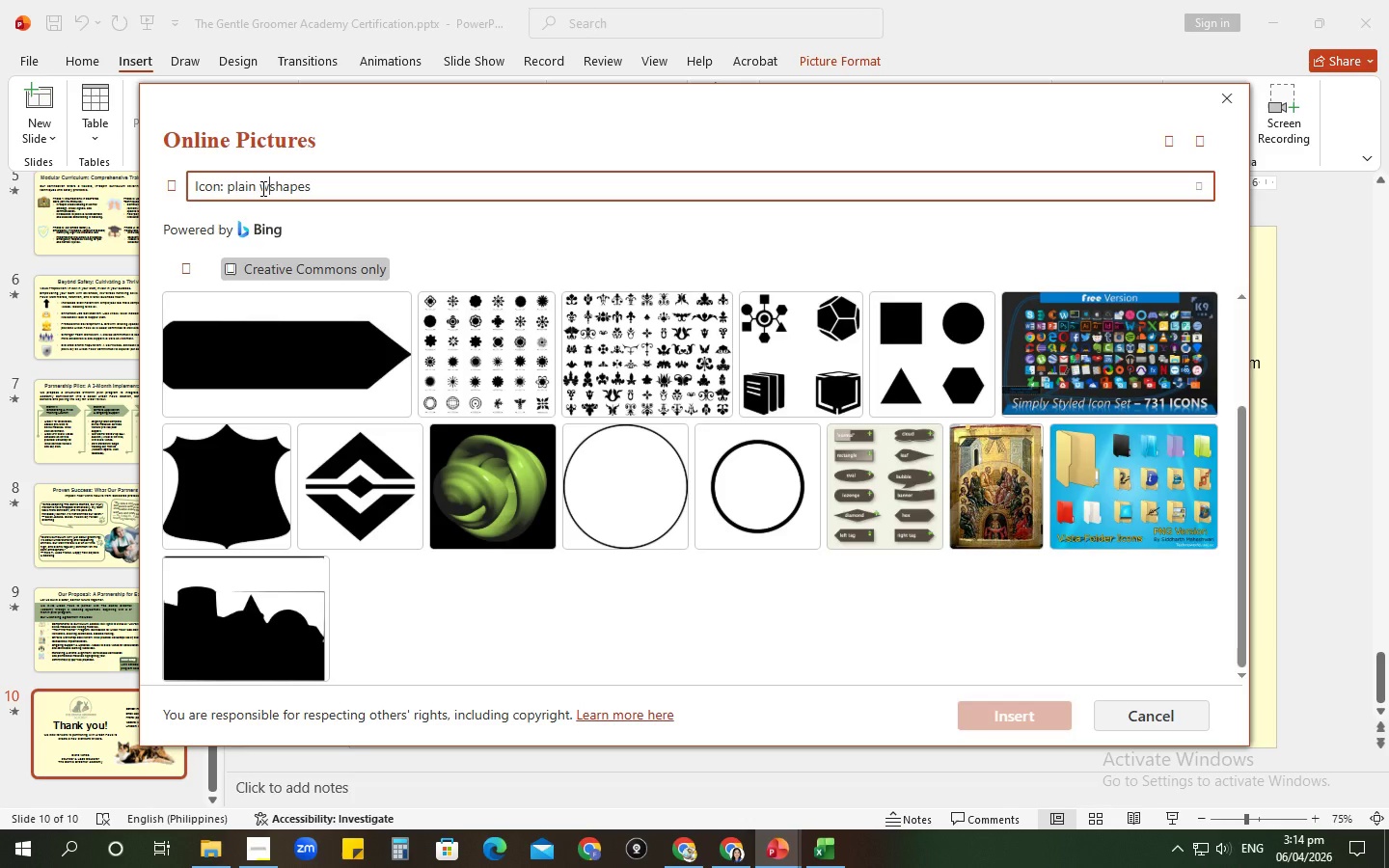 
type(wavy )
 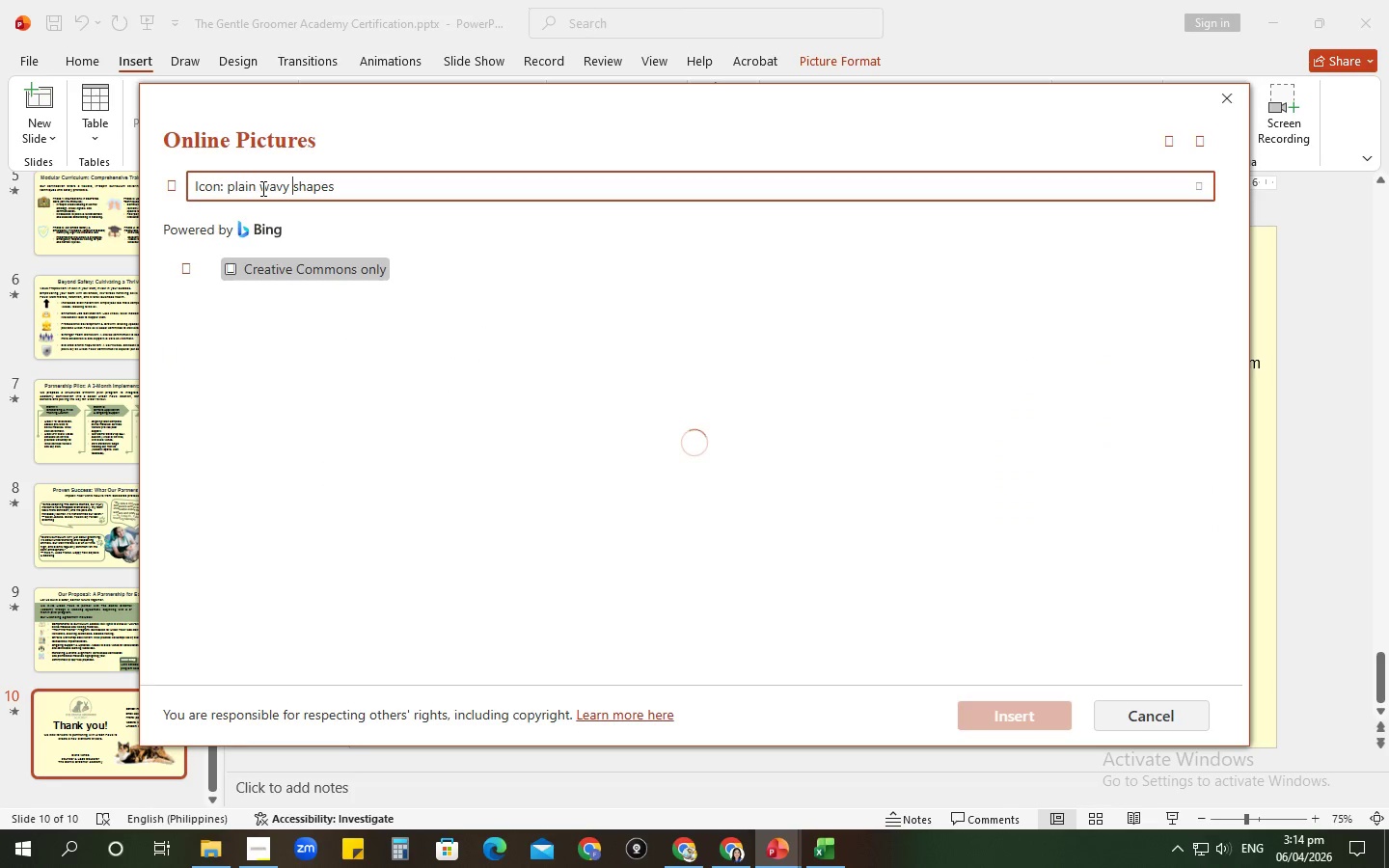 
key(Enter)
 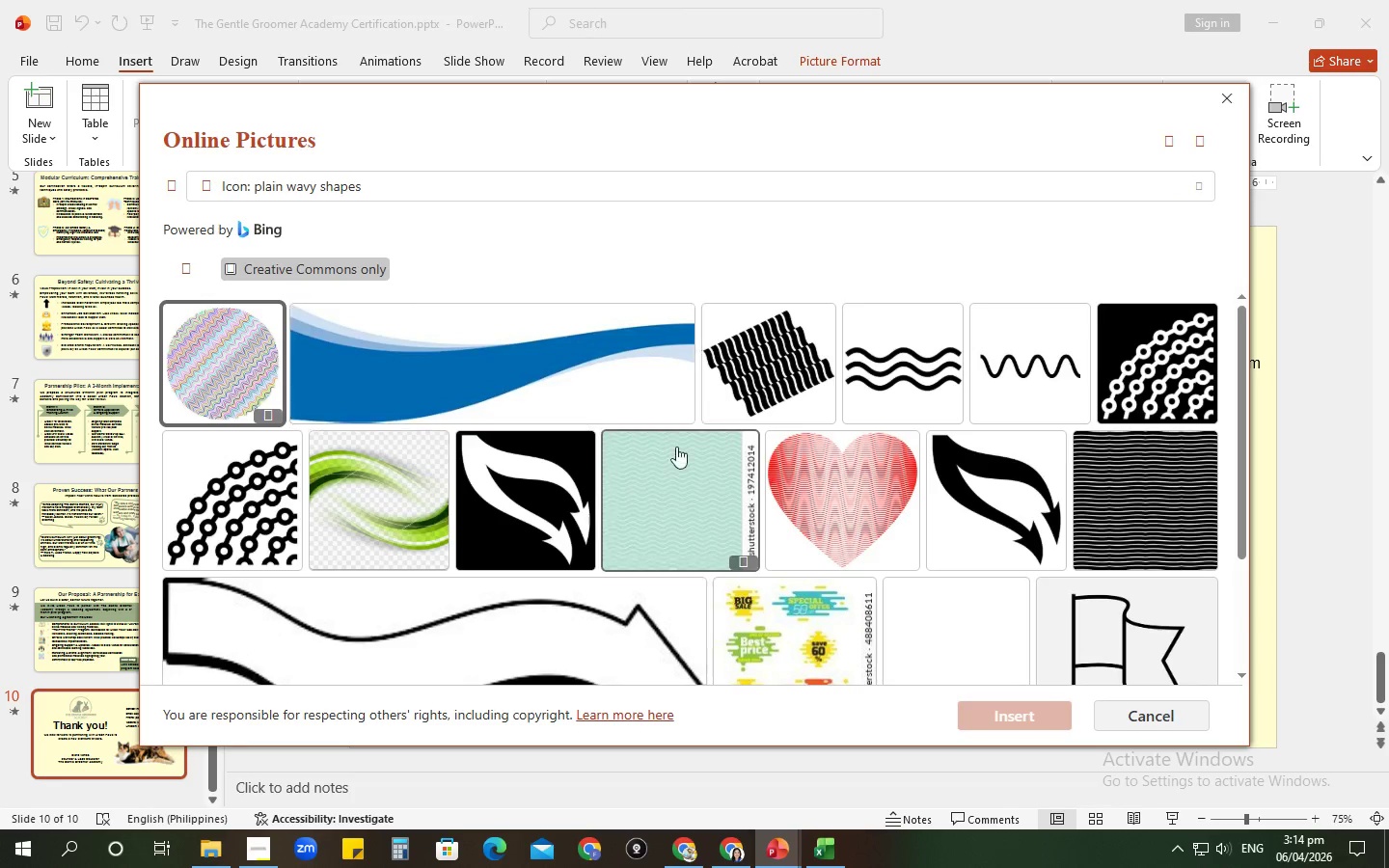 
scroll: coordinate [686, 442], scroll_direction: down, amount: 5.0
 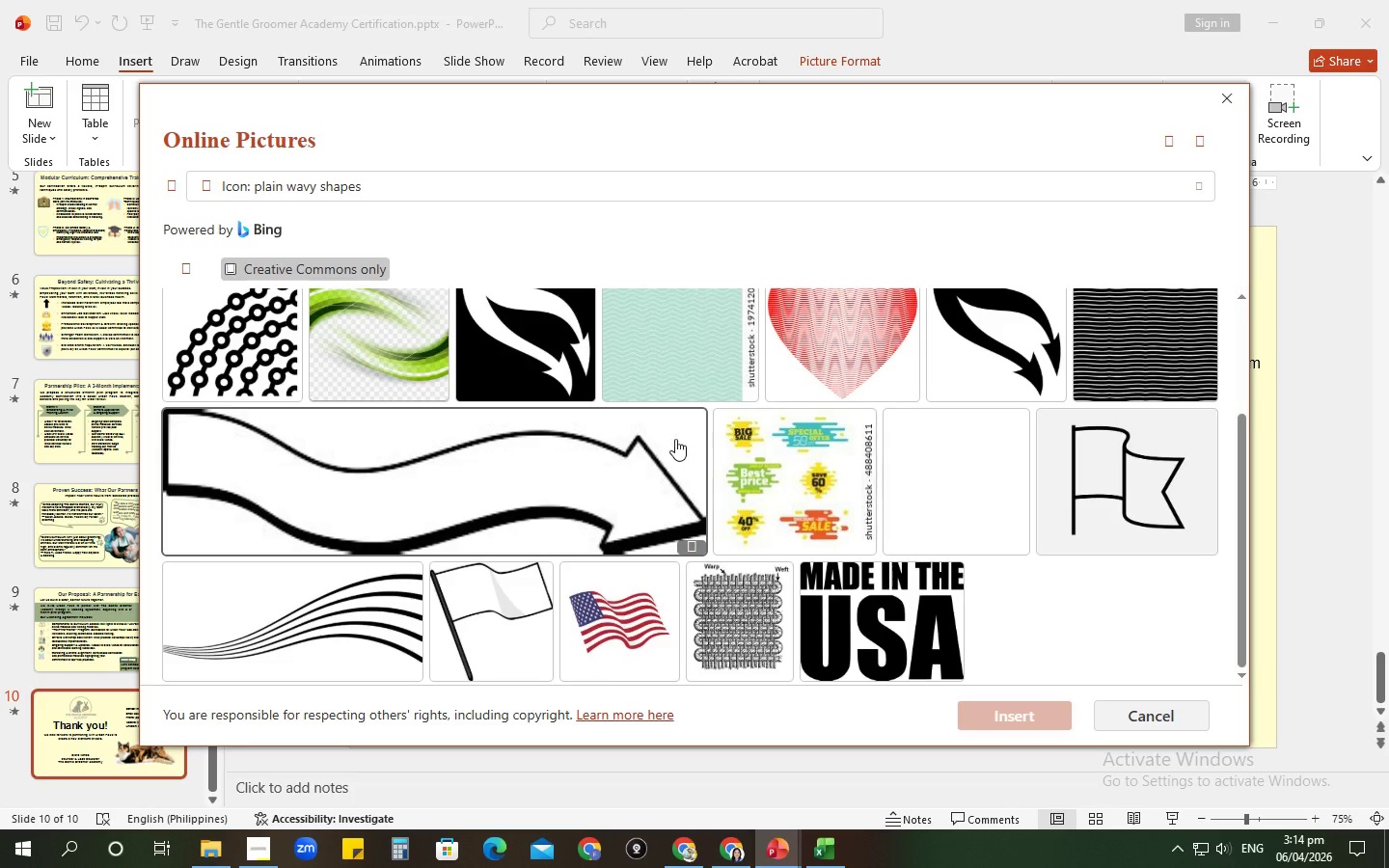 
scroll: coordinate [678, 439], scroll_direction: up, amount: 1.0
 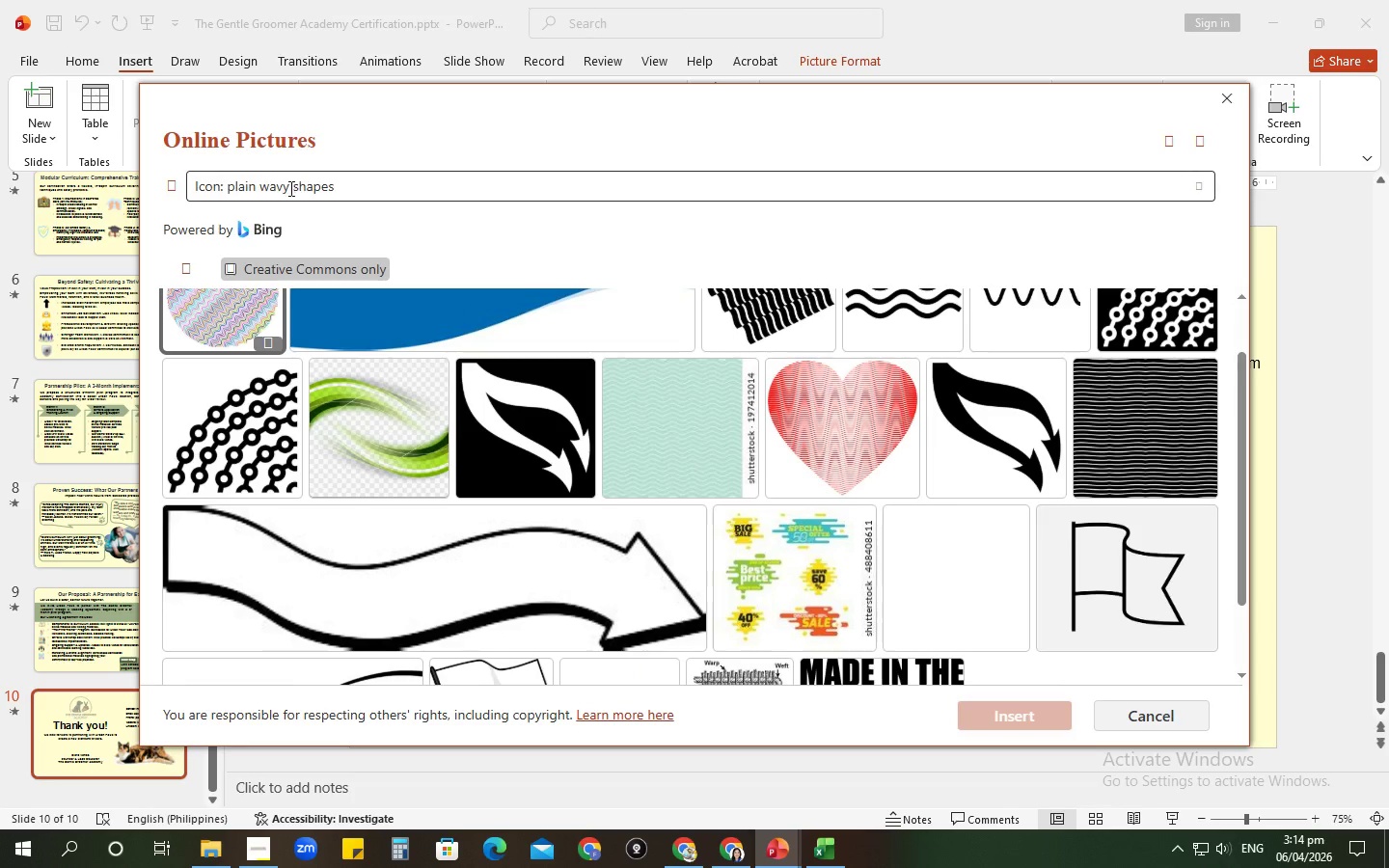 
left_click_drag(start_coordinate=[289, 188], to_coordinate=[259, 188])
 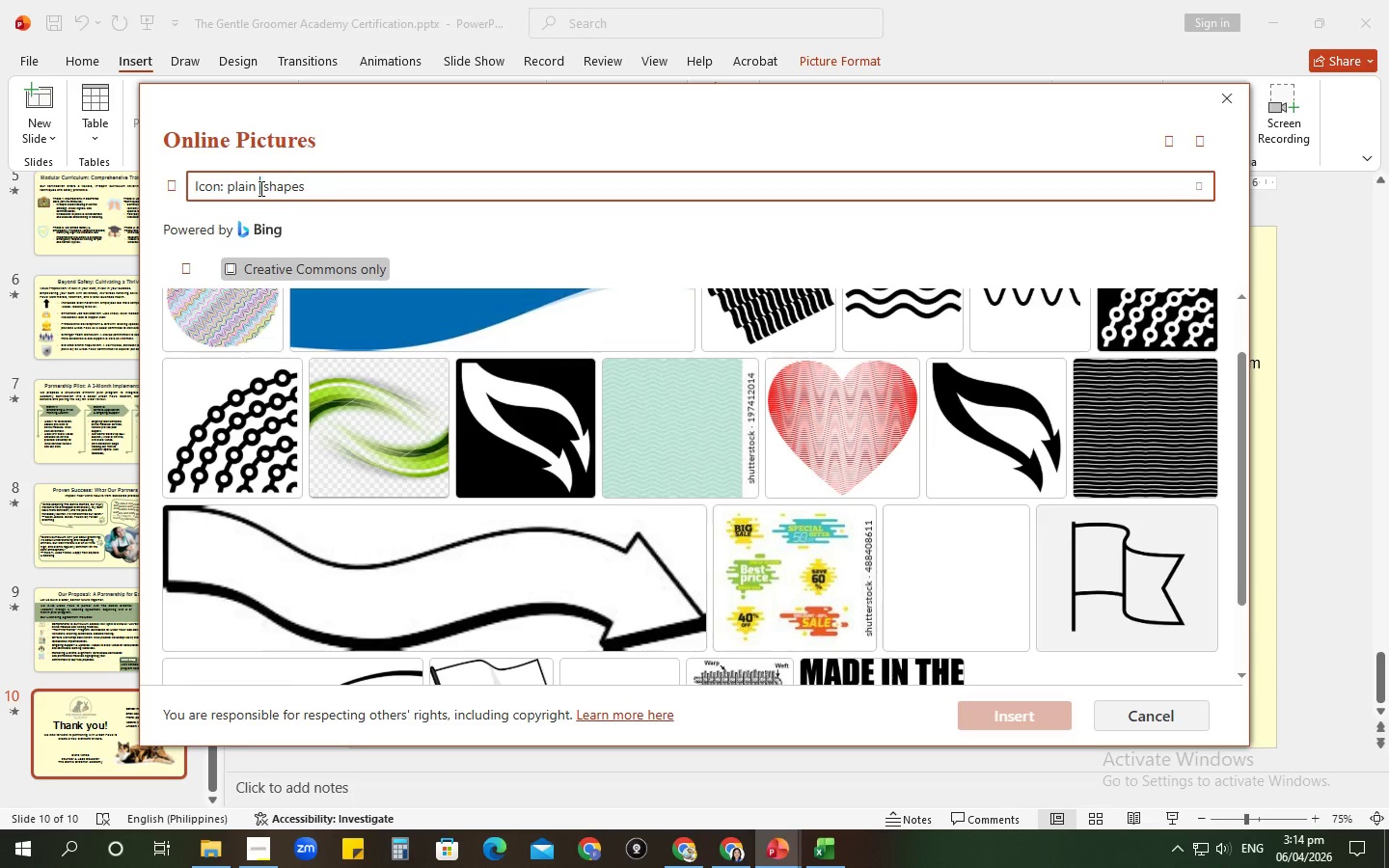 
key(Backspace)
 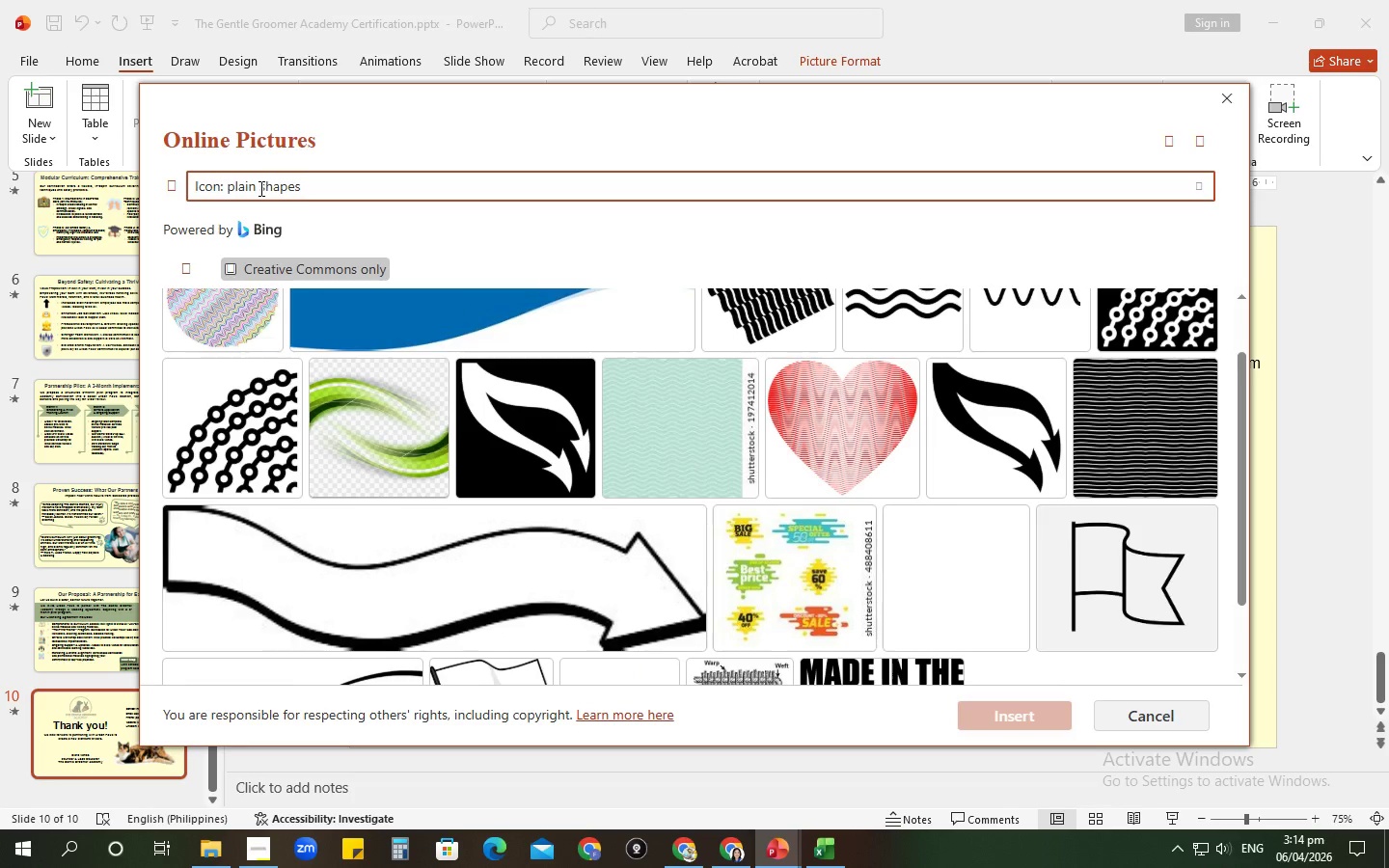 
key(Backspace)
 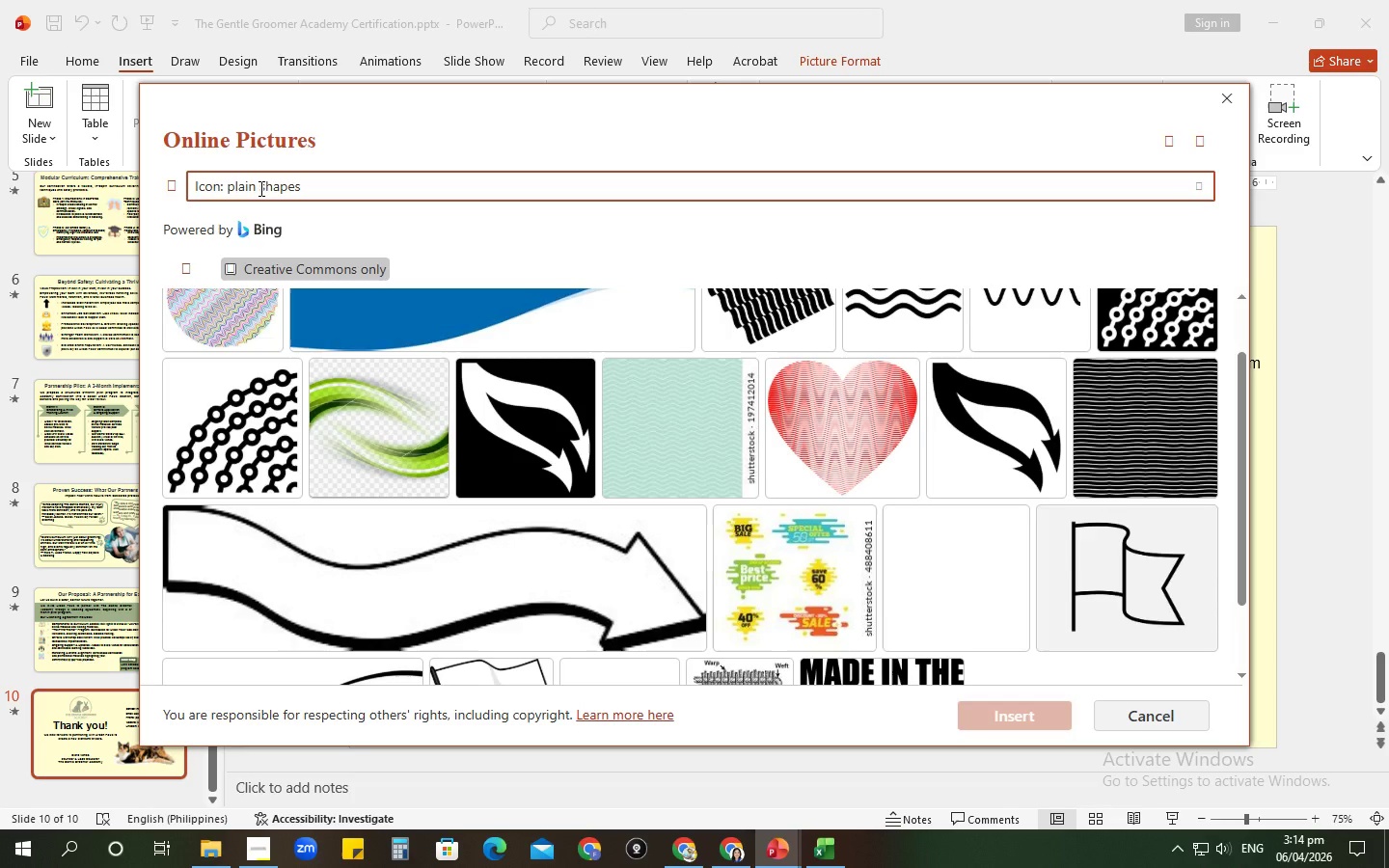 
wait(5.56)
 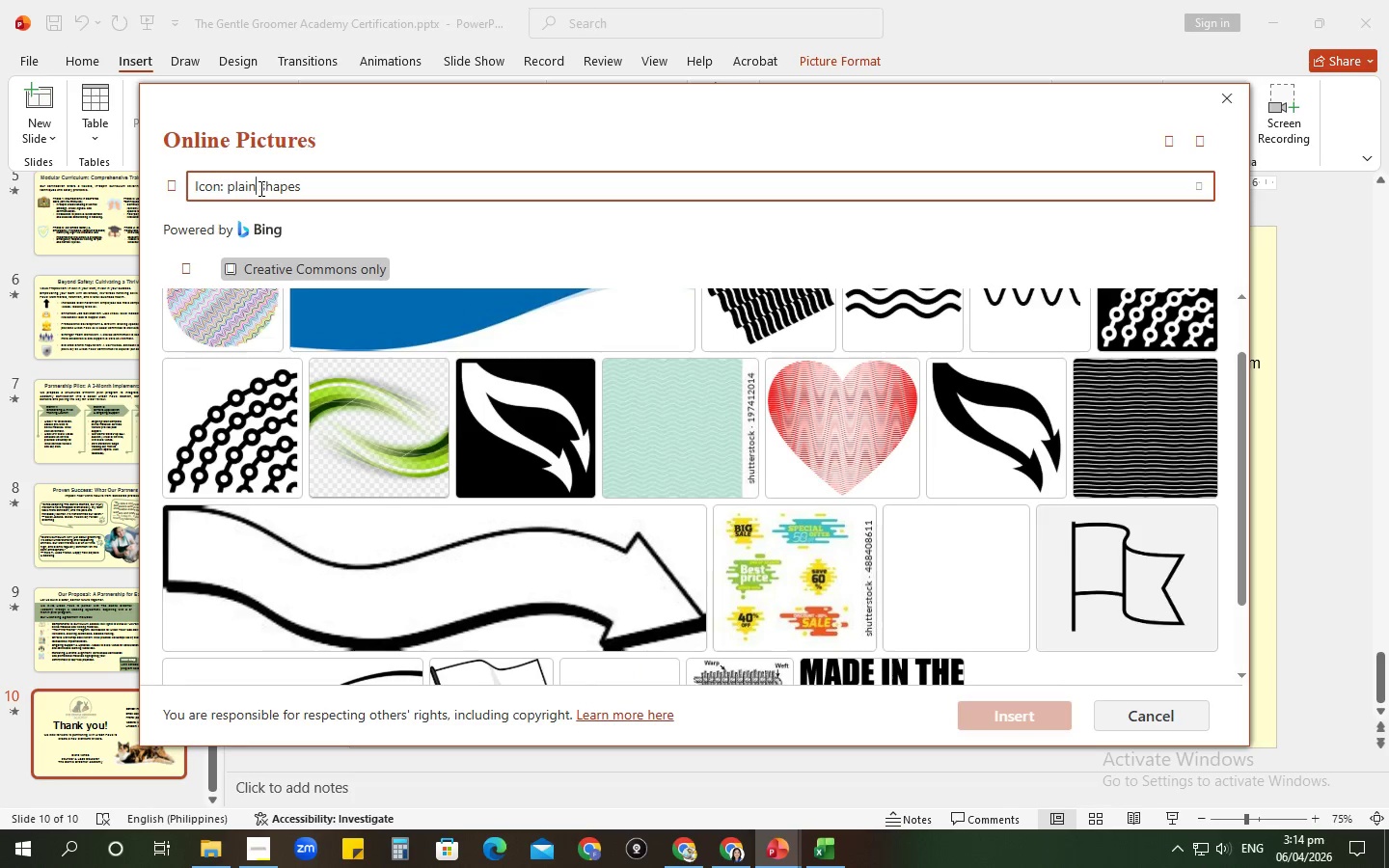 
type( circle-like with corners)
 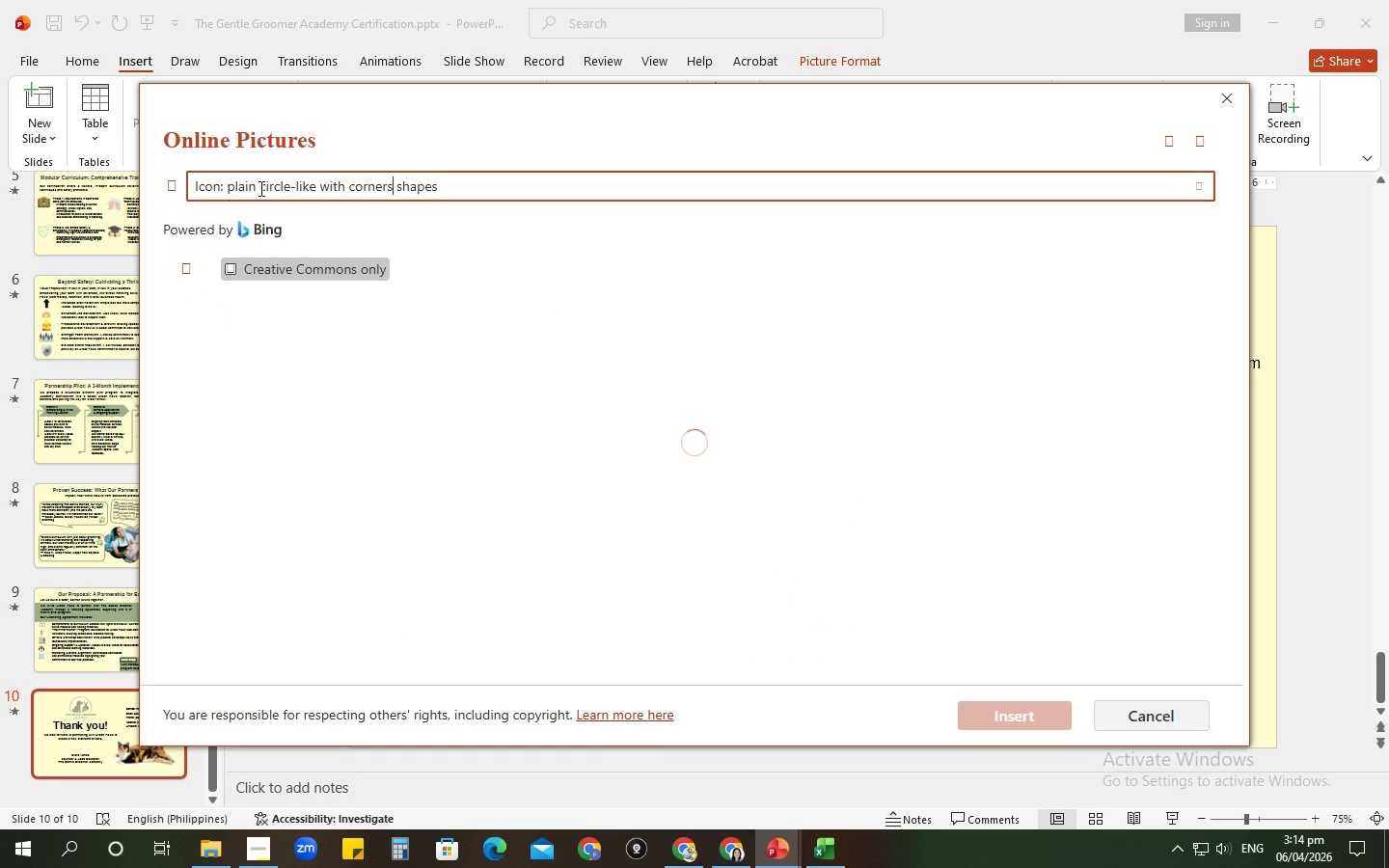 
key(Enter)
 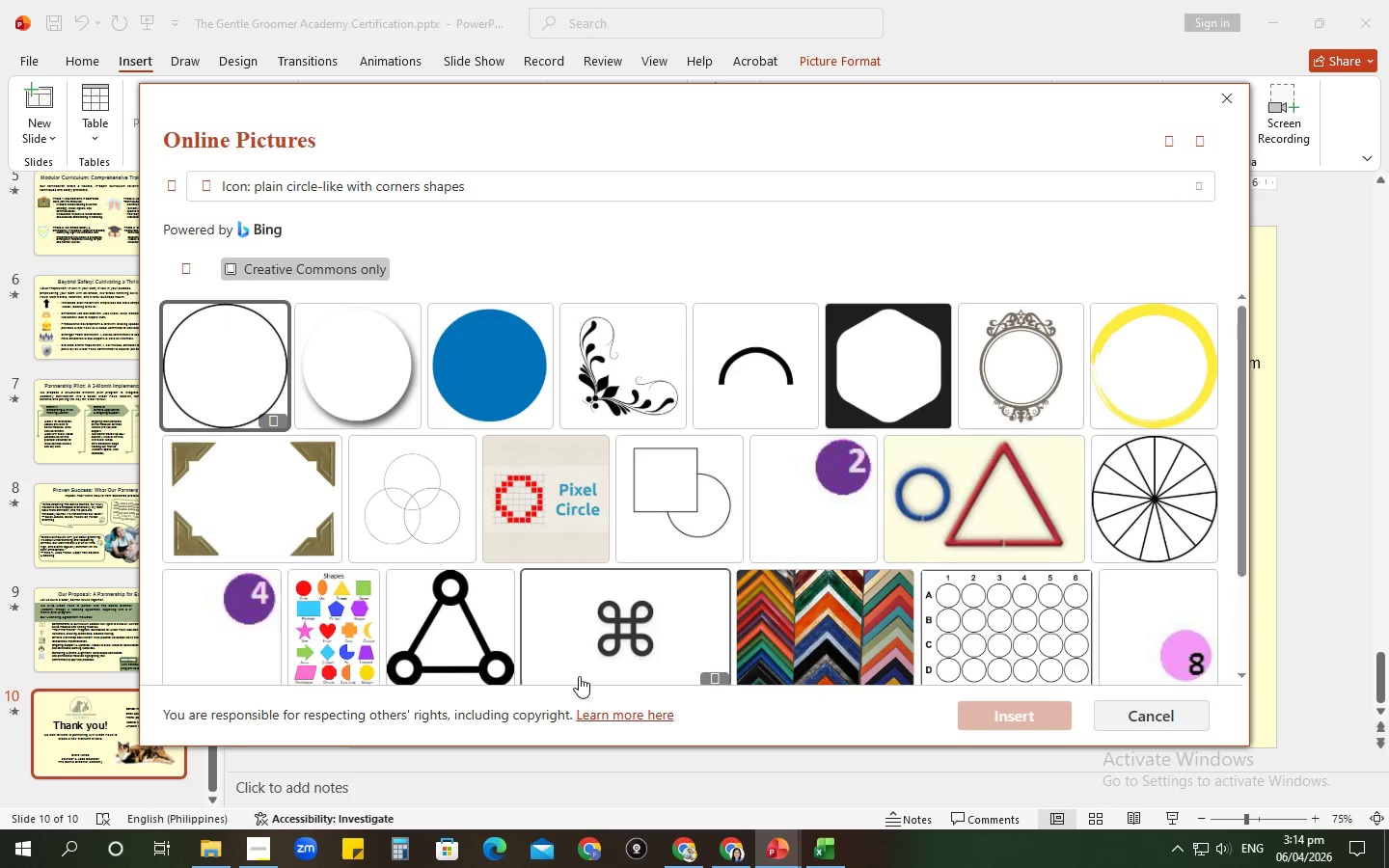 
scroll: coordinate [576, 615], scroll_direction: up, amount: 1.0
 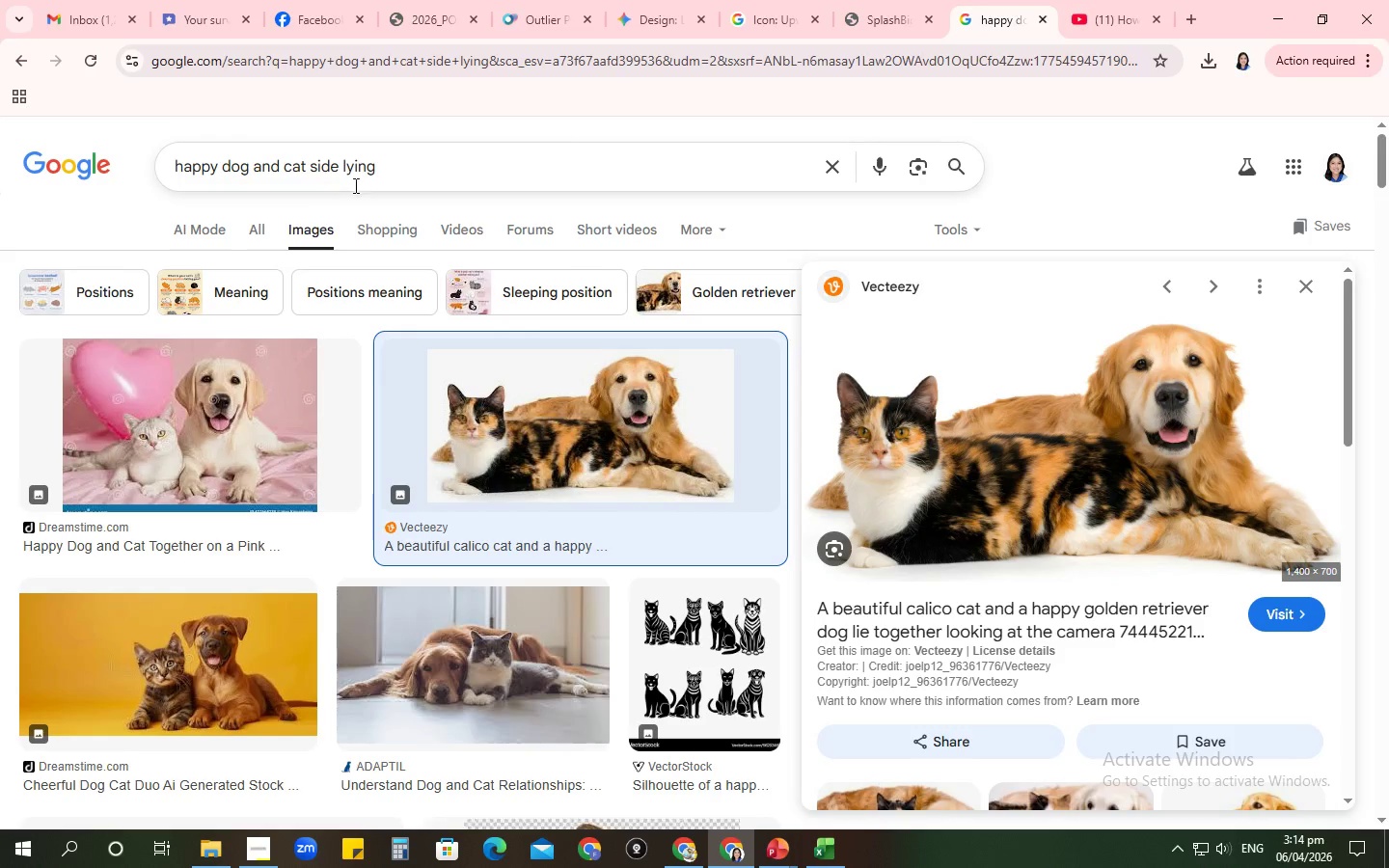 
left_click_drag(start_coordinate=[382, 176], to_coordinate=[116, 124])
 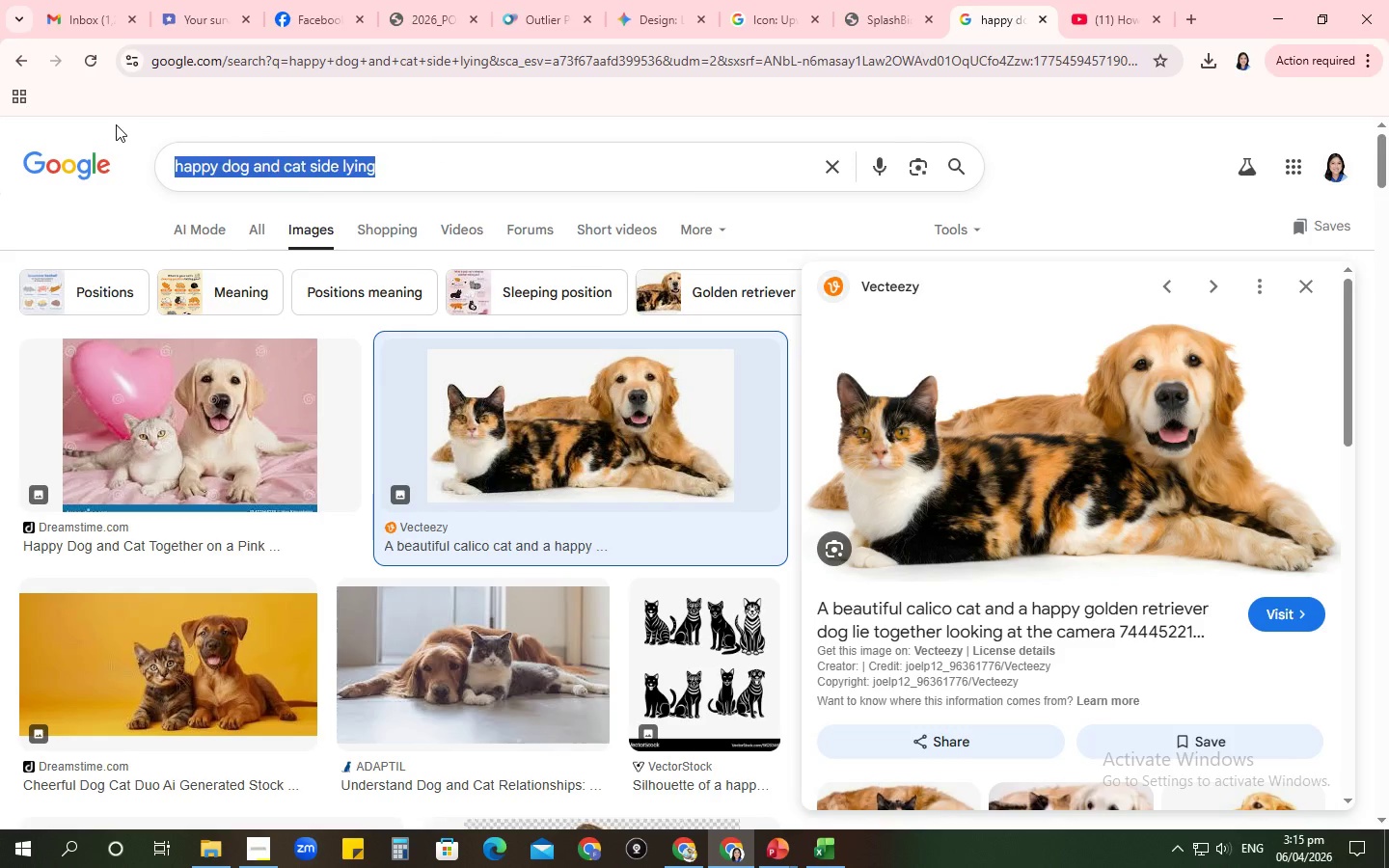 
type(shaes)
 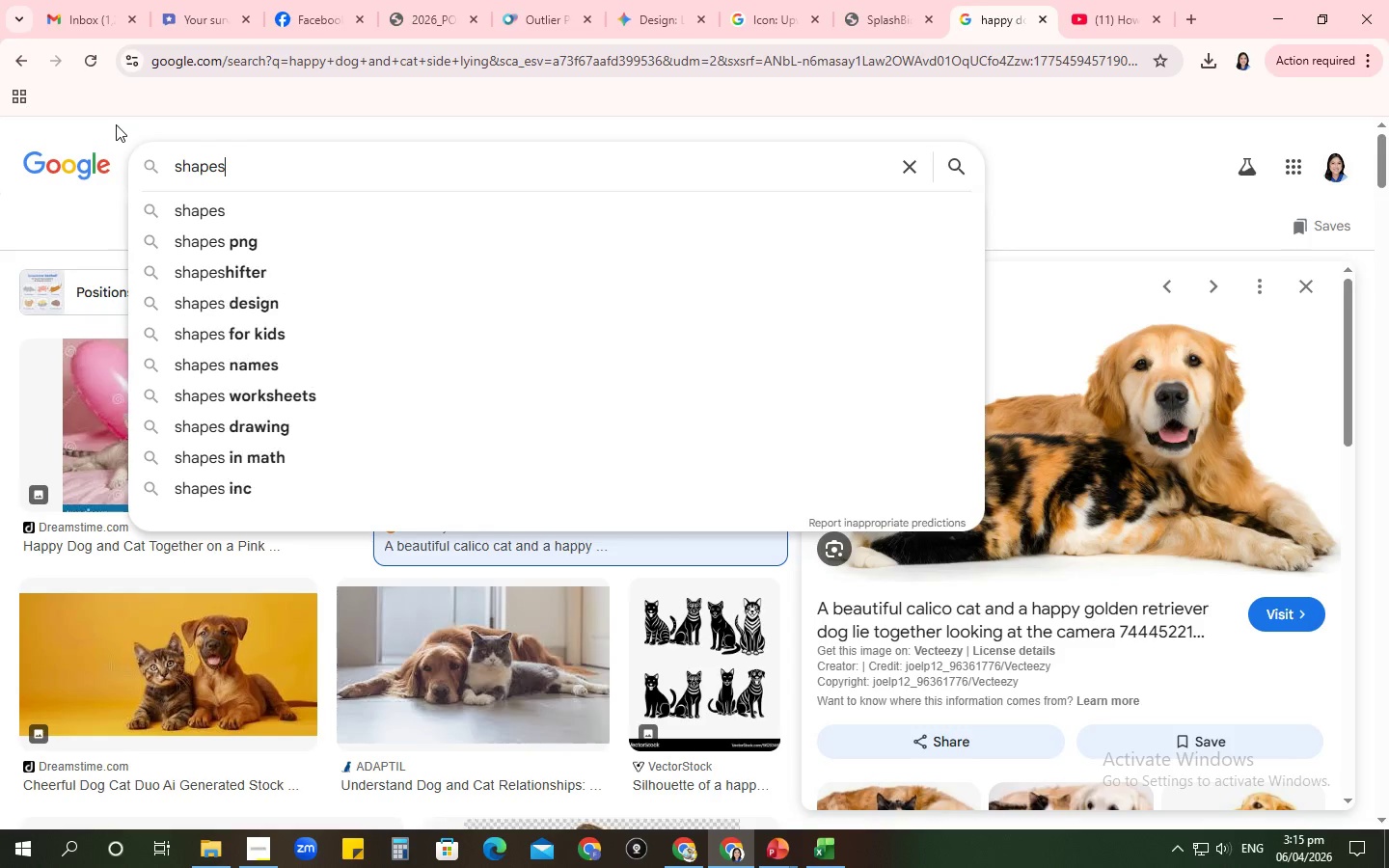 
key(Enter)
 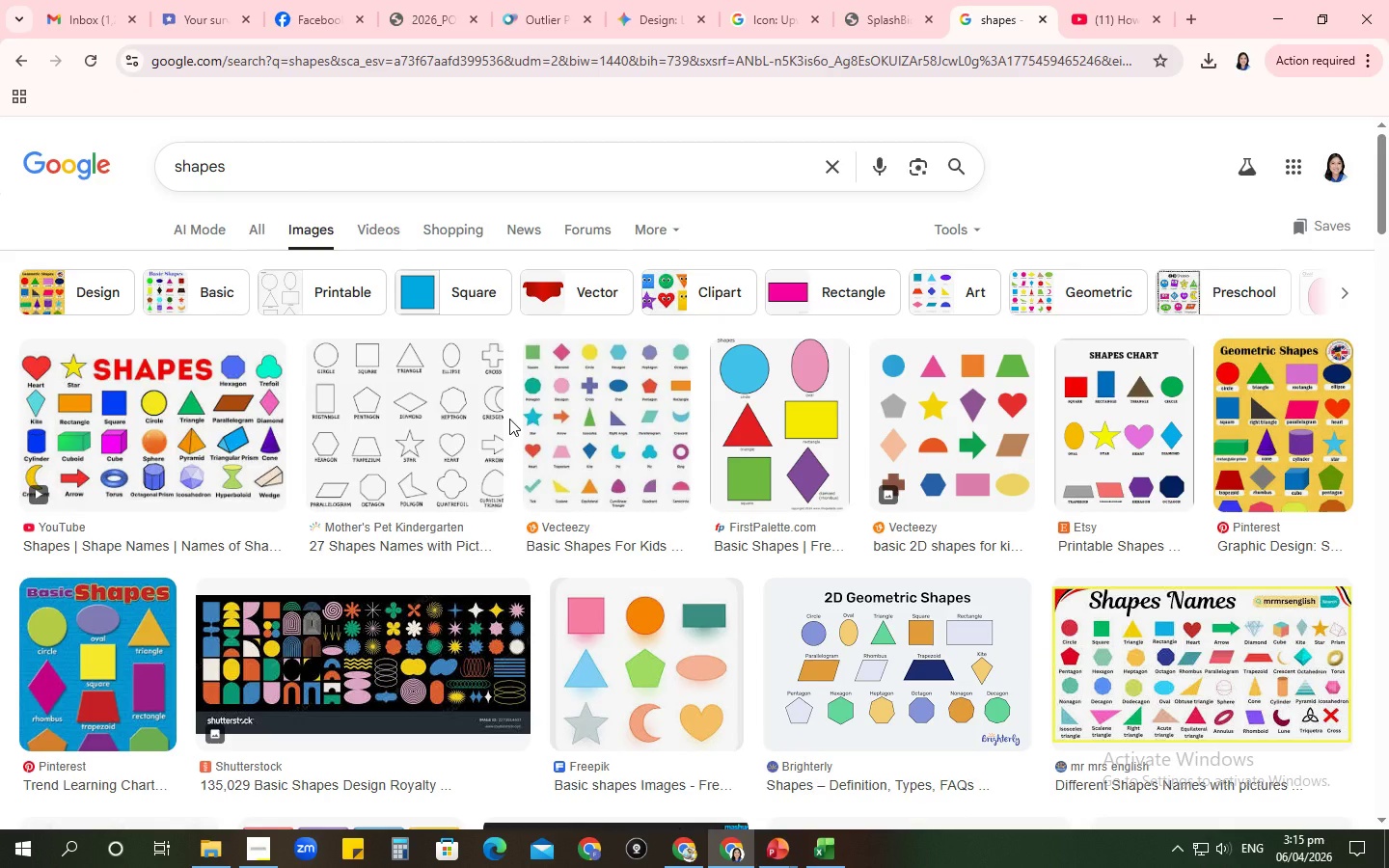 
scroll: coordinate [509, 419], scroll_direction: down, amount: 8.0
 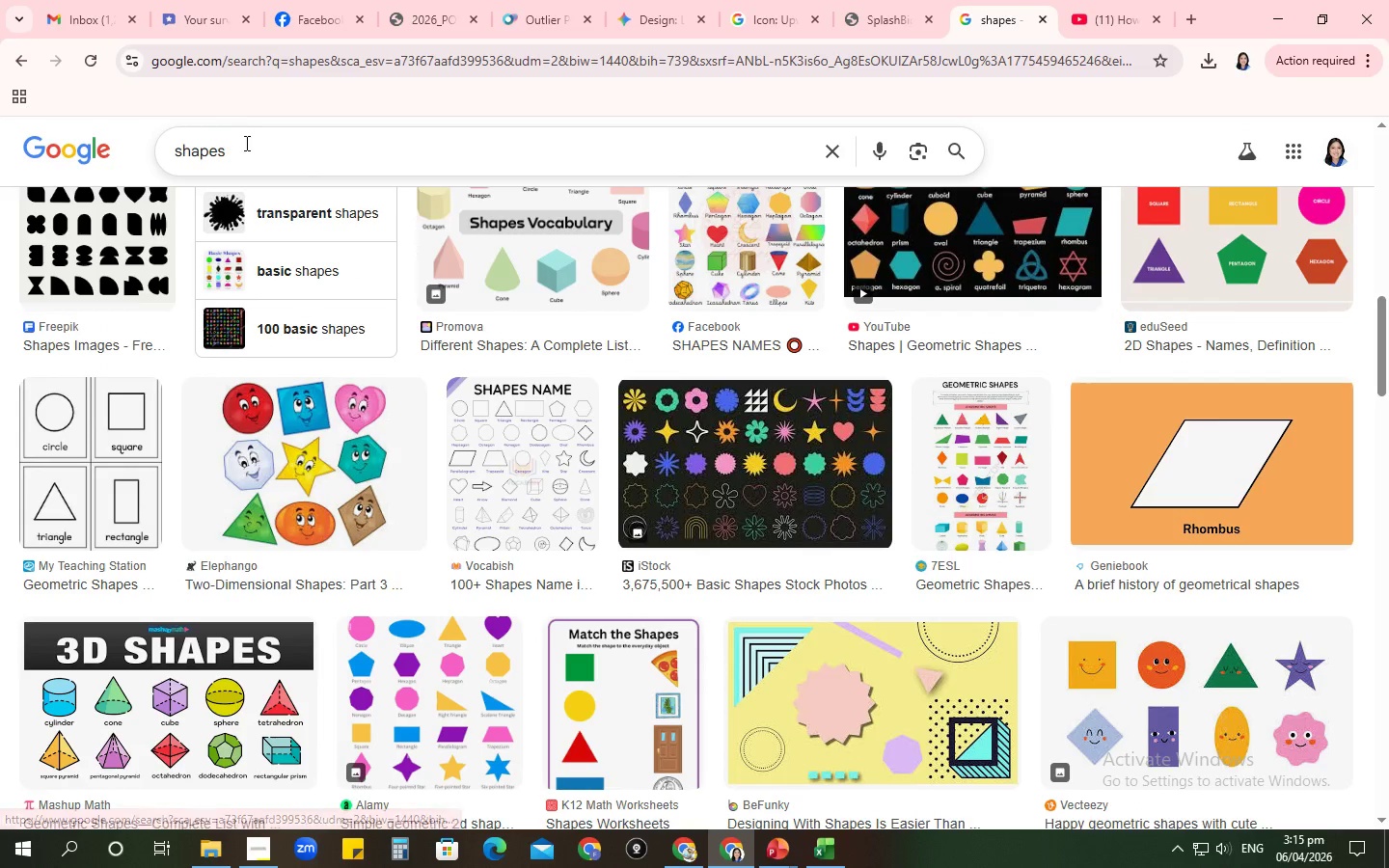 
left_click([171, 151])
 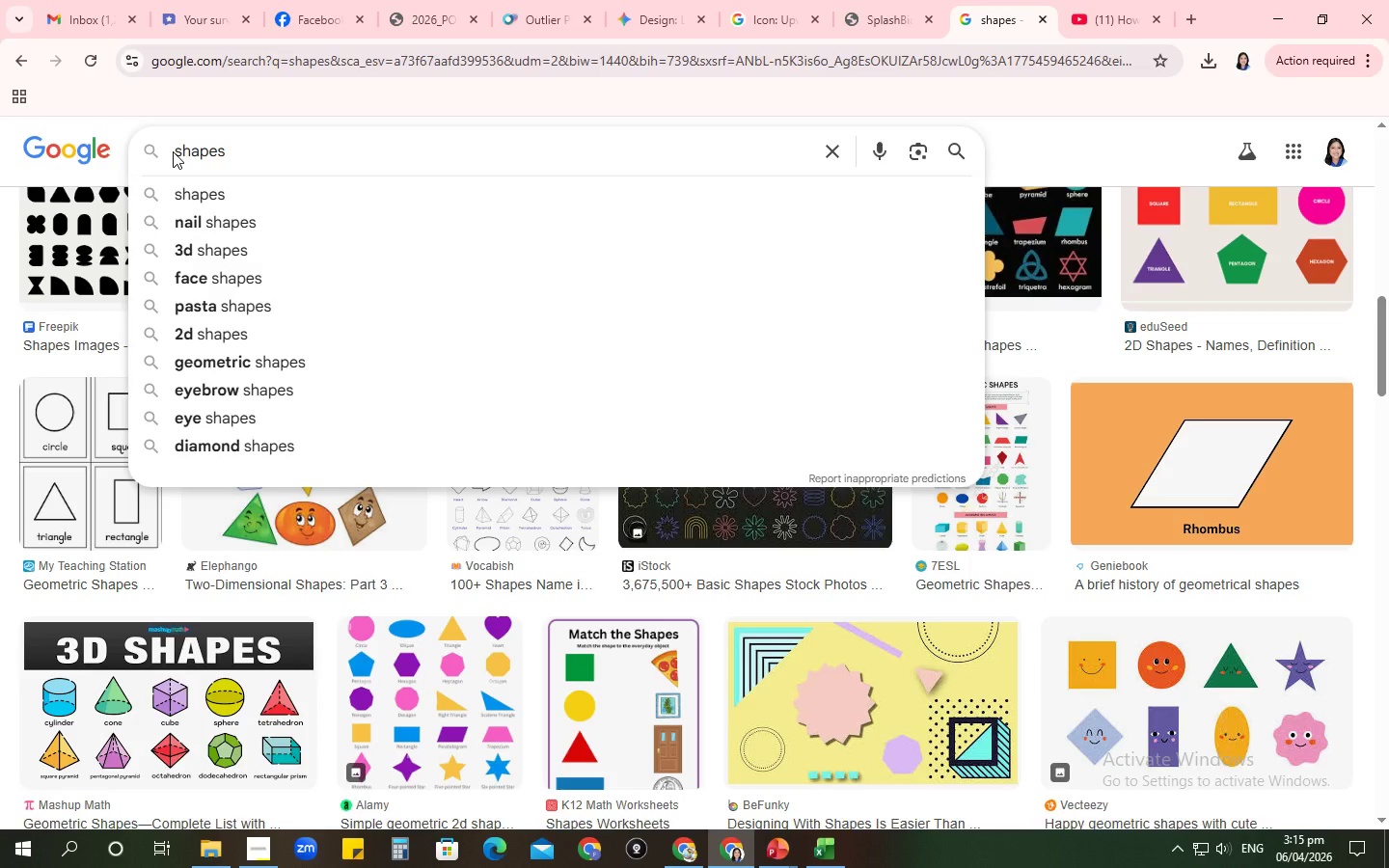 
type(baack)
key(Backspace)
key(Backspace)
key(Backspace)
type(ckground)
 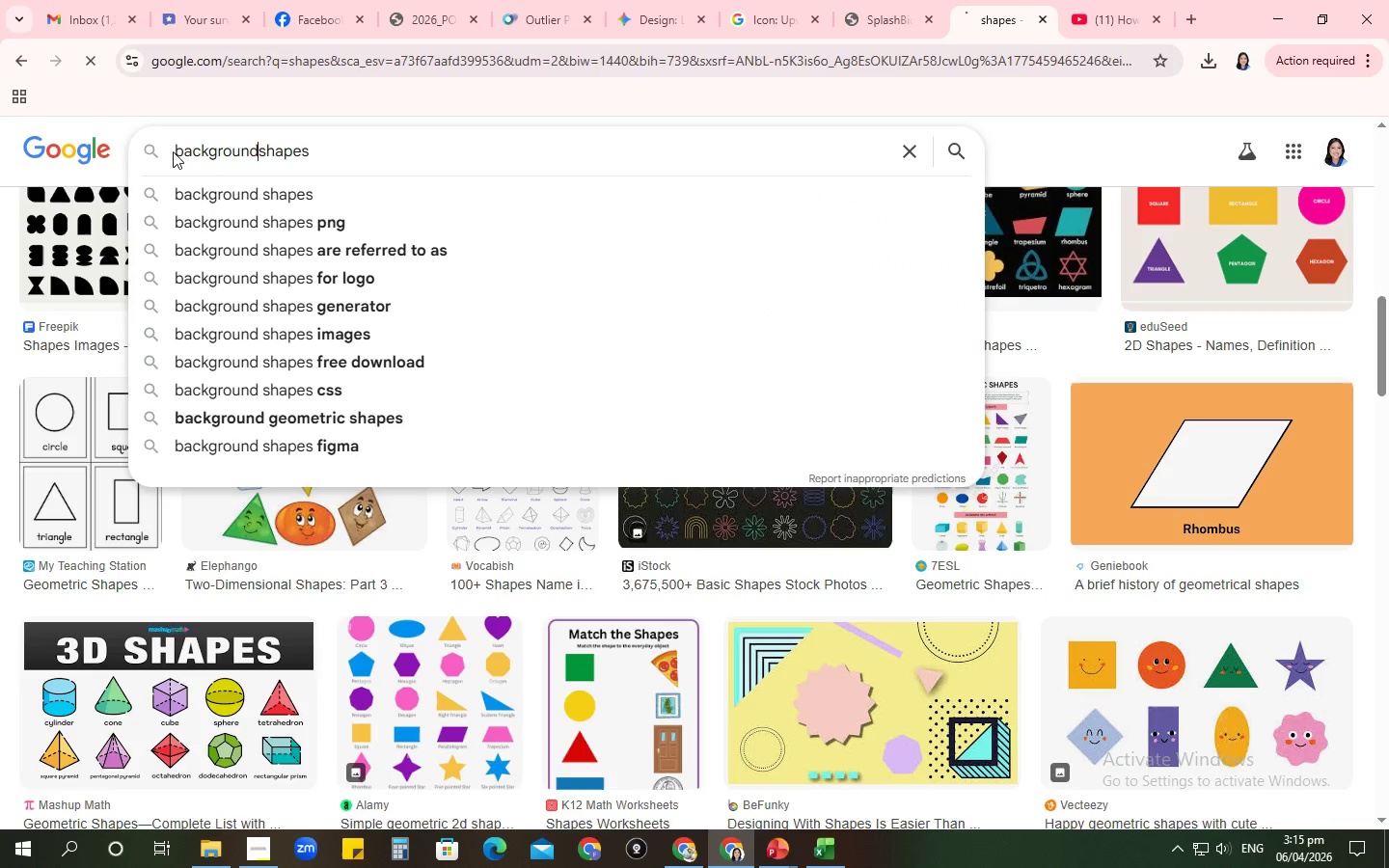 
key(Enter)
 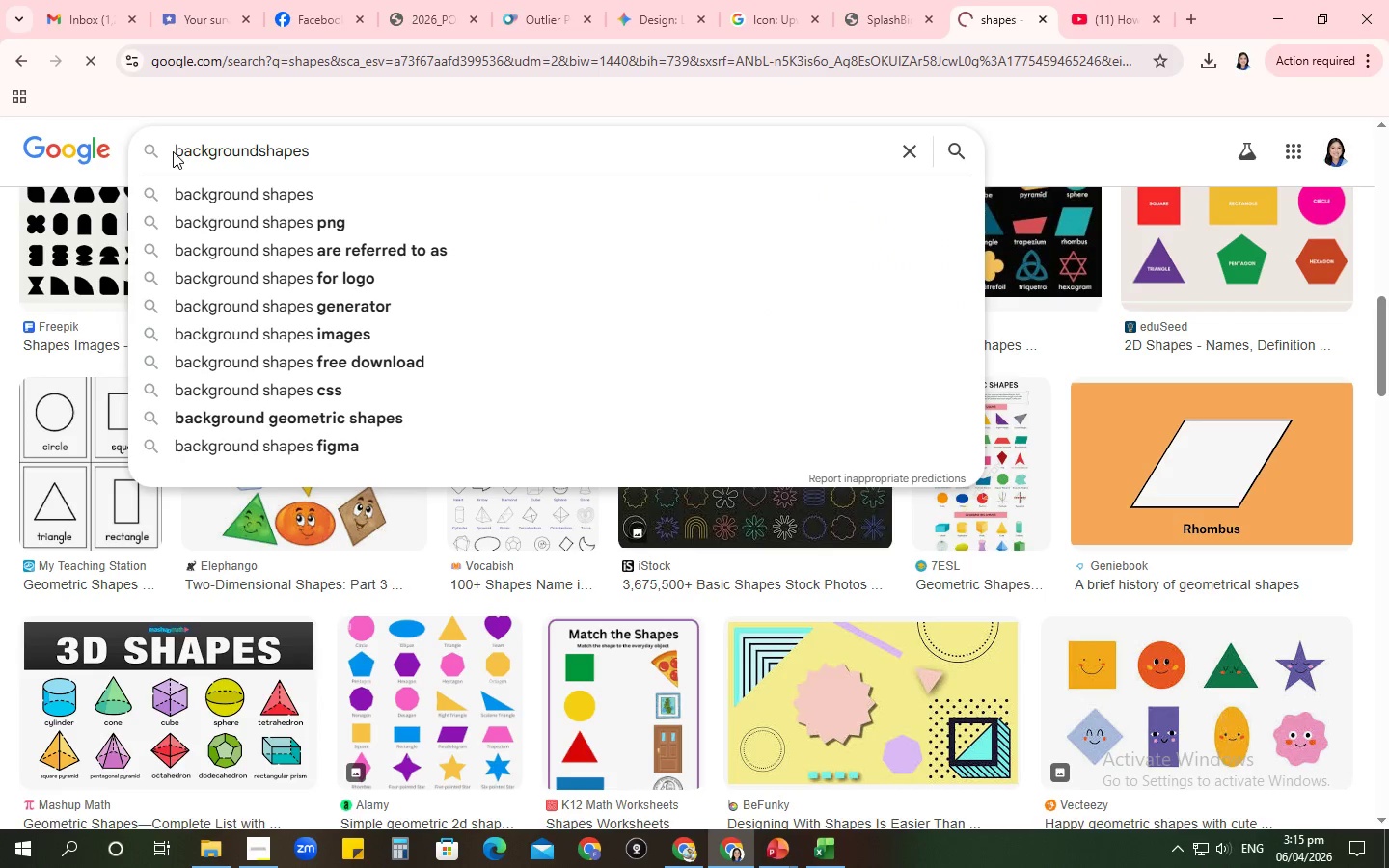 
key(Space)
 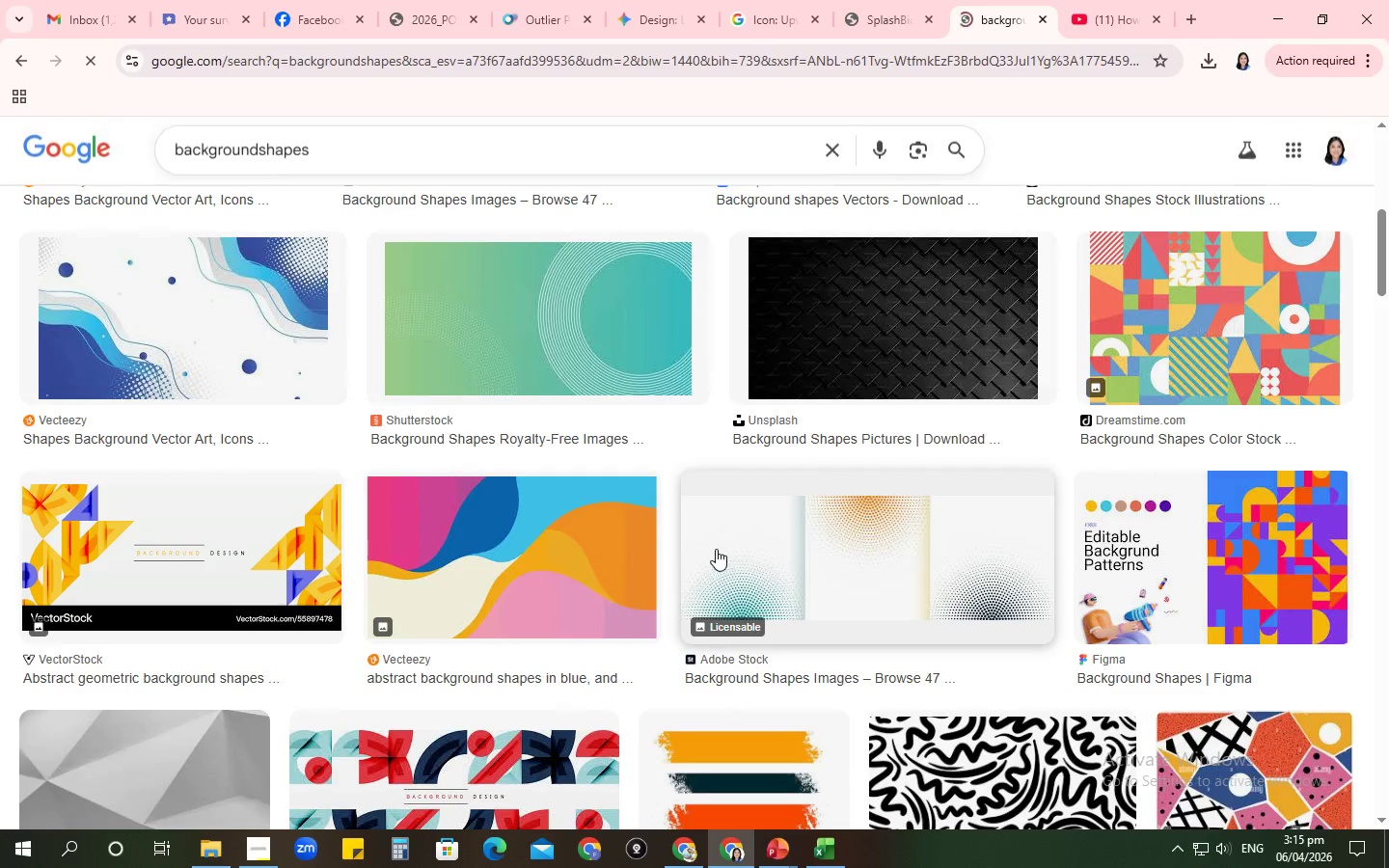 
scroll: coordinate [716, 549], scroll_direction: up, amount: 6.0
 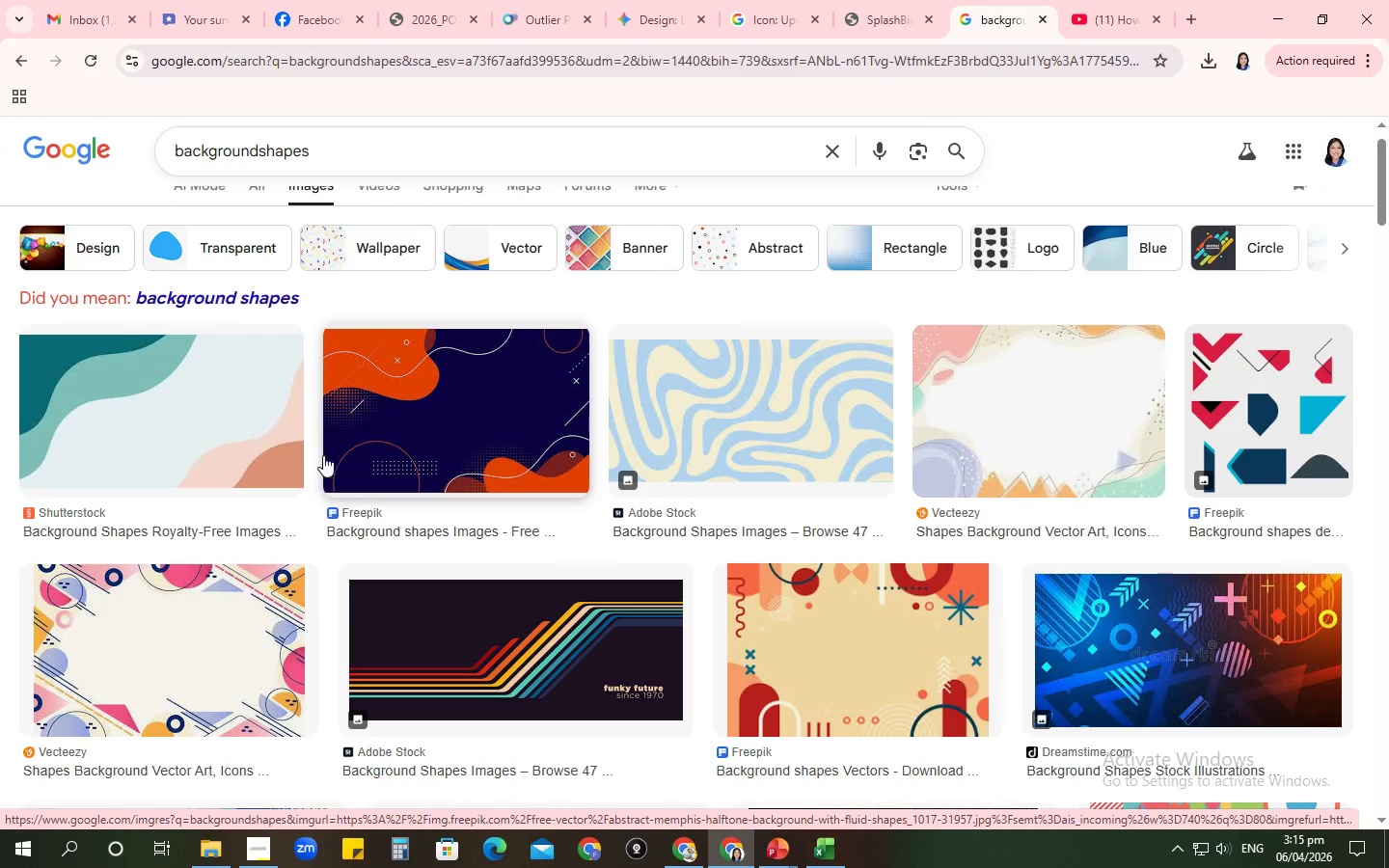 
wait(5.85)
 